 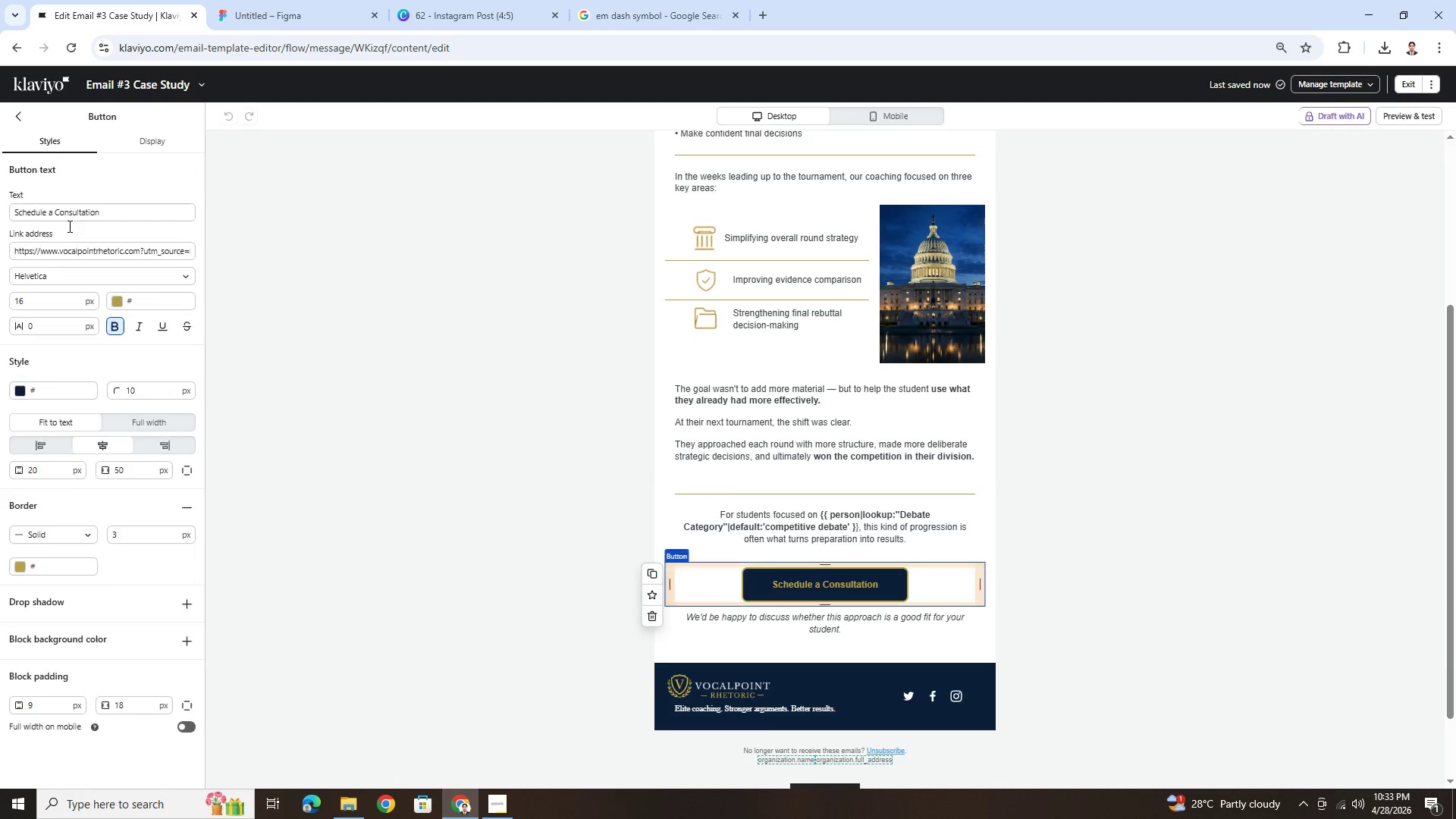 
left_click_drag(start_coordinate=[158, 256], to_coordinate=[203, 254])
 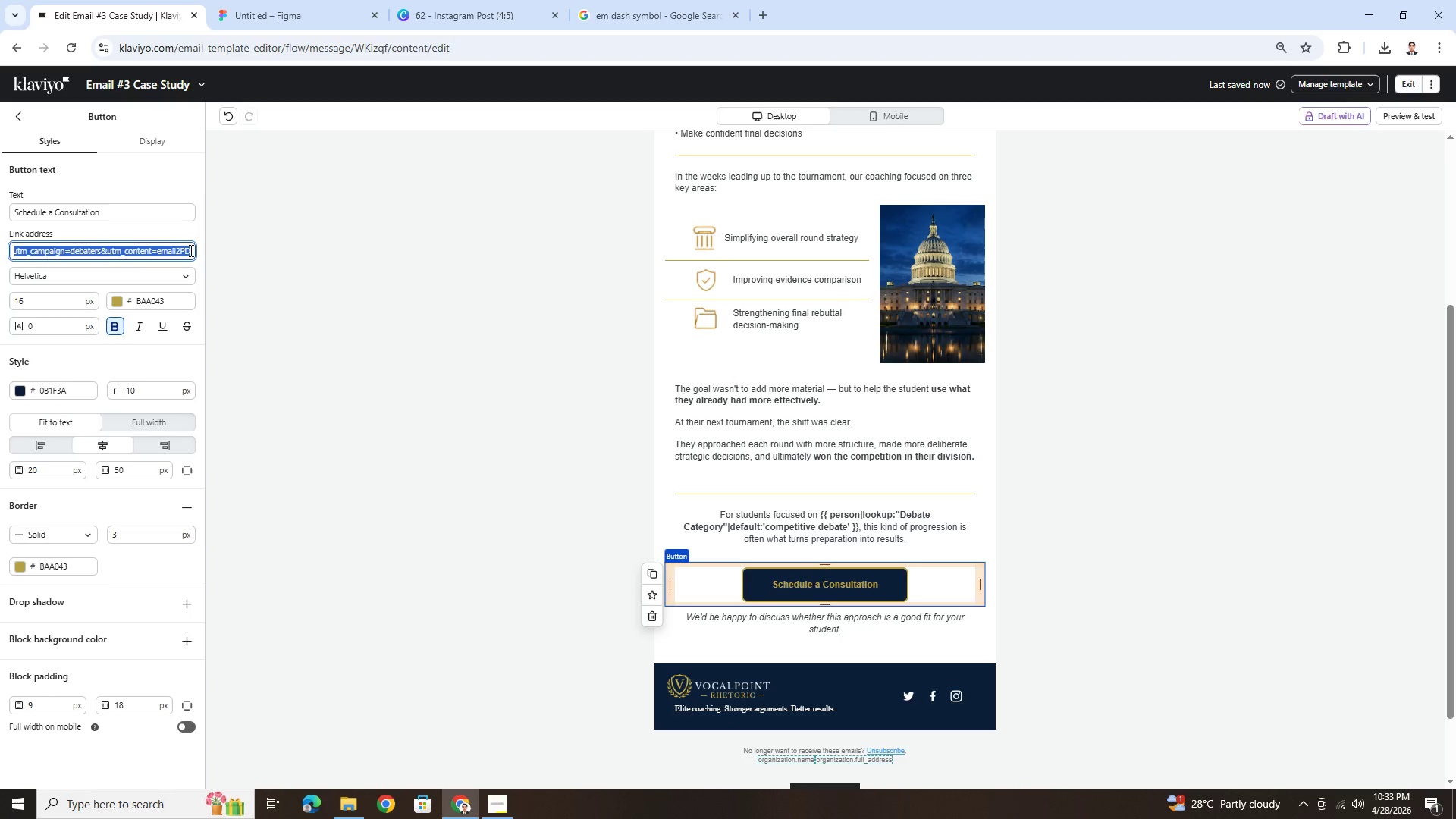 
left_click([190, 250])
 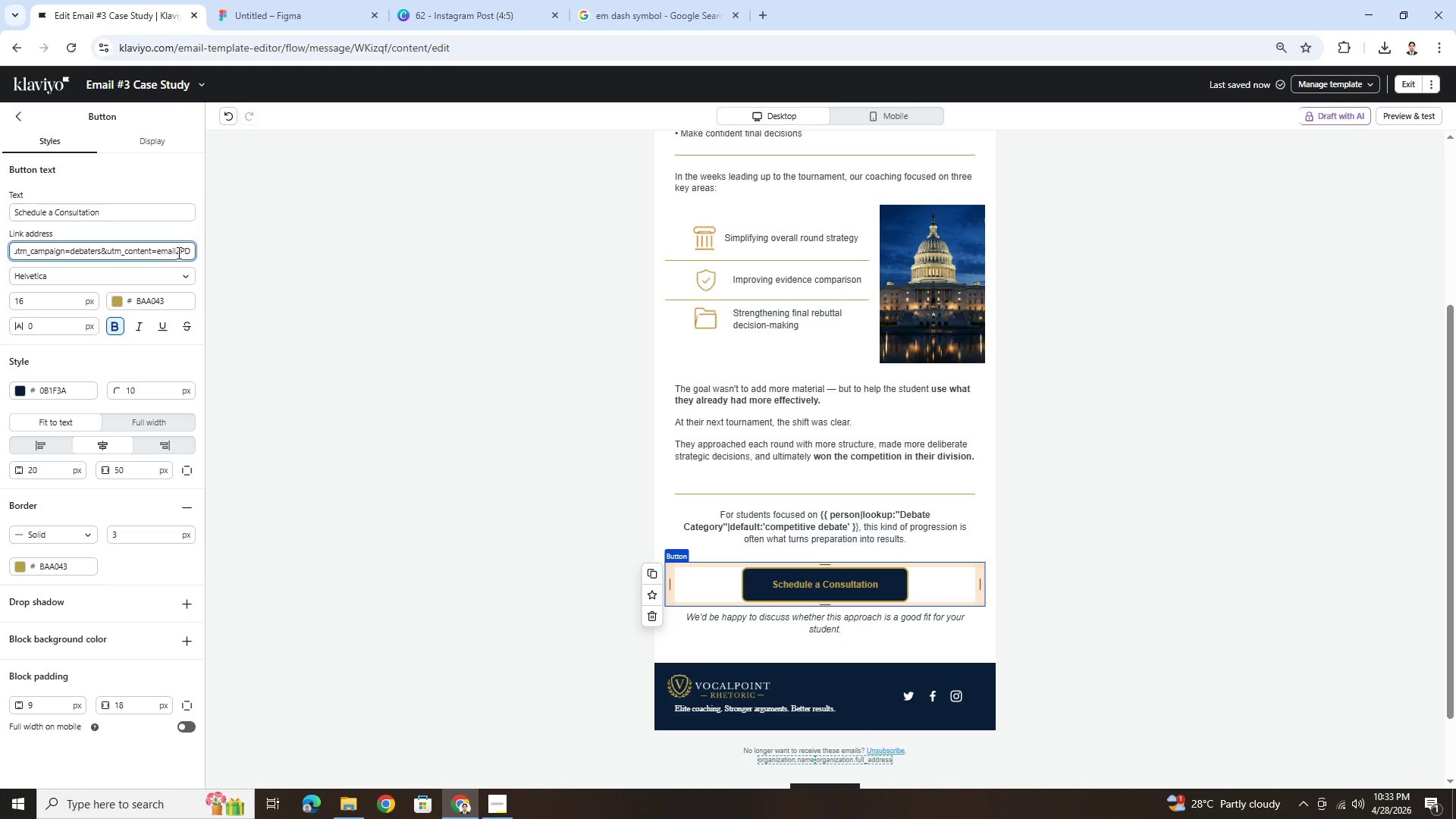 
left_click_drag(start_coordinate=[176, 253], to_coordinate=[222, 256])
 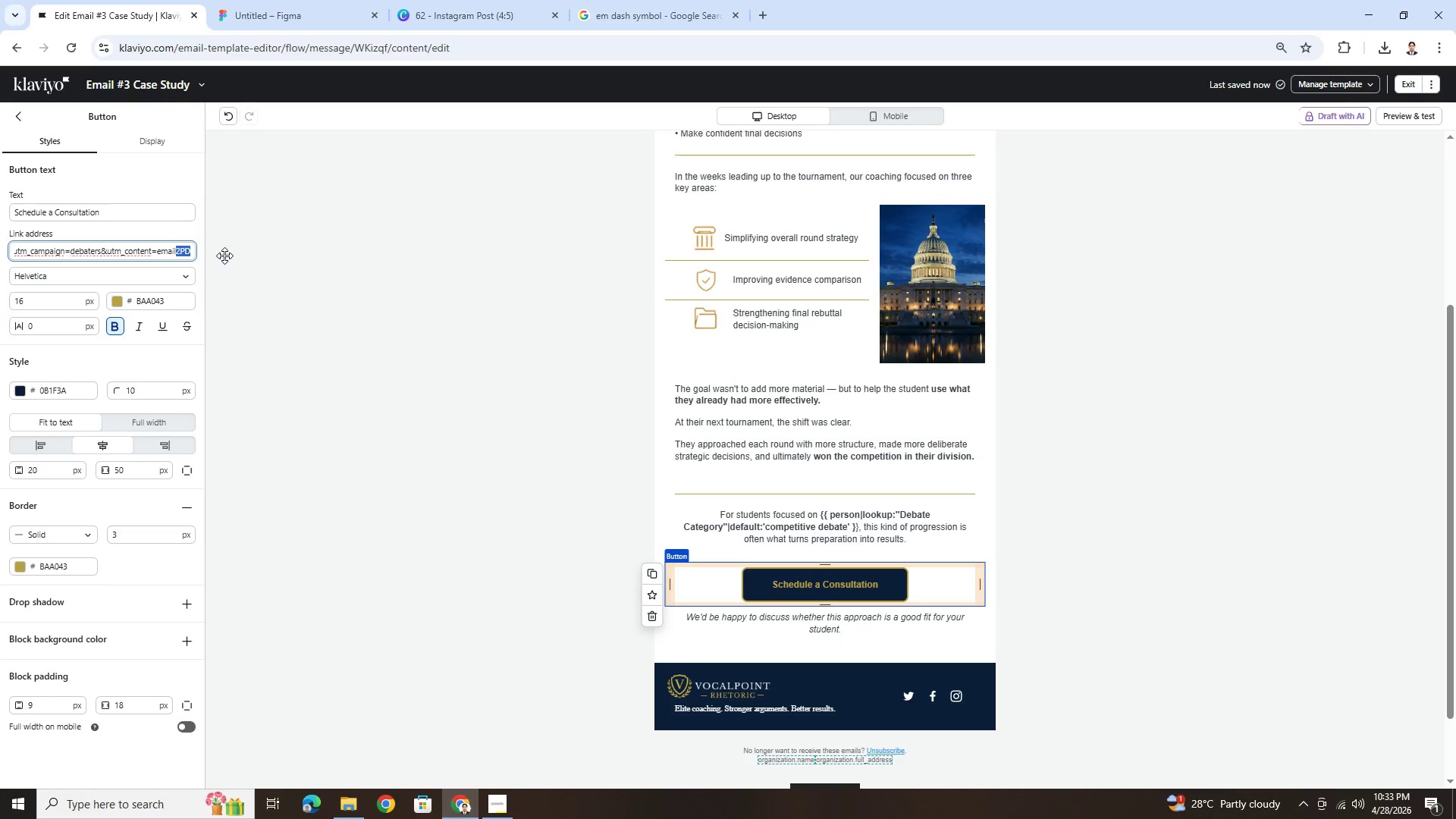 
key(3)
 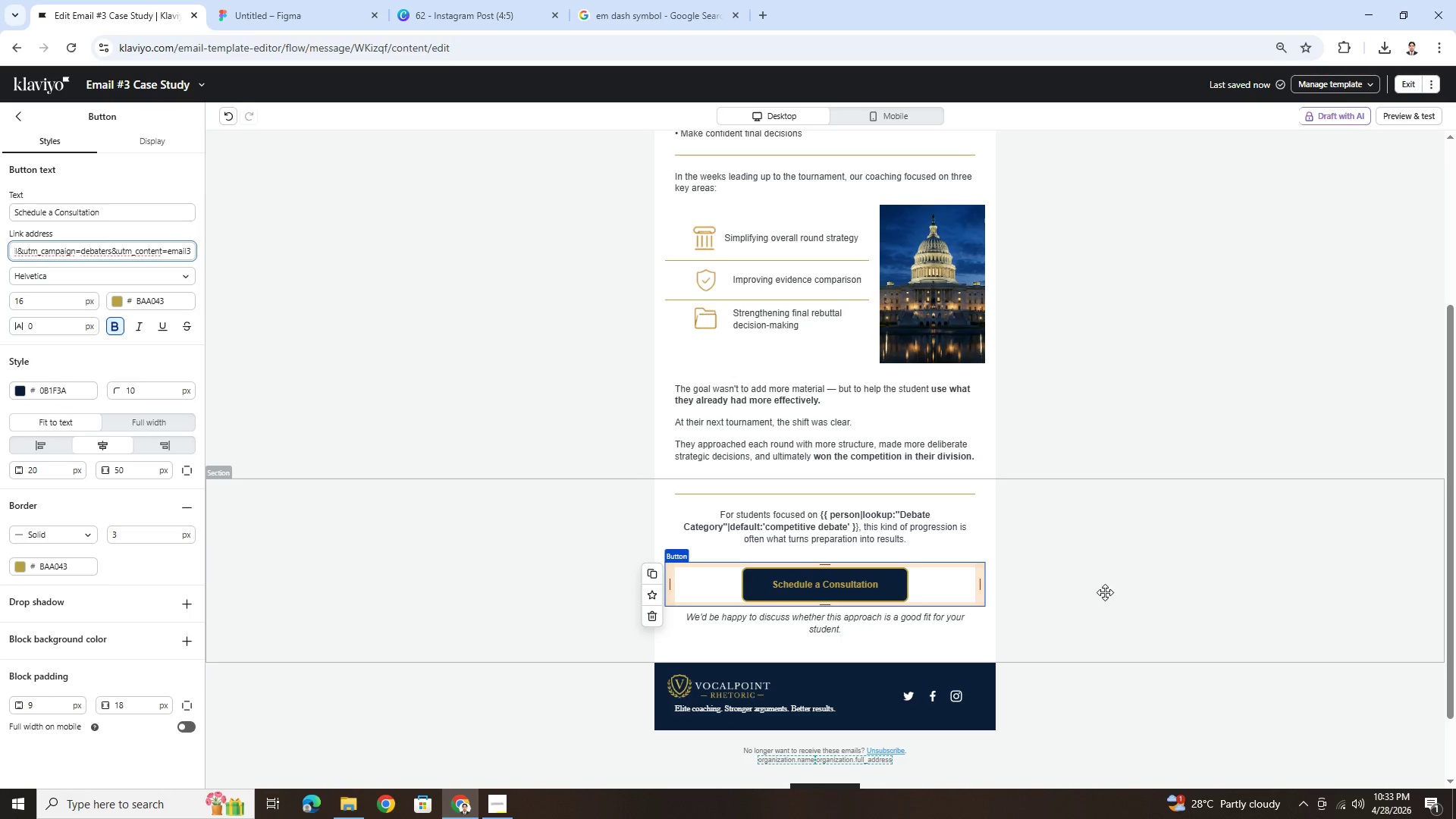 
left_click([1106, 593])
 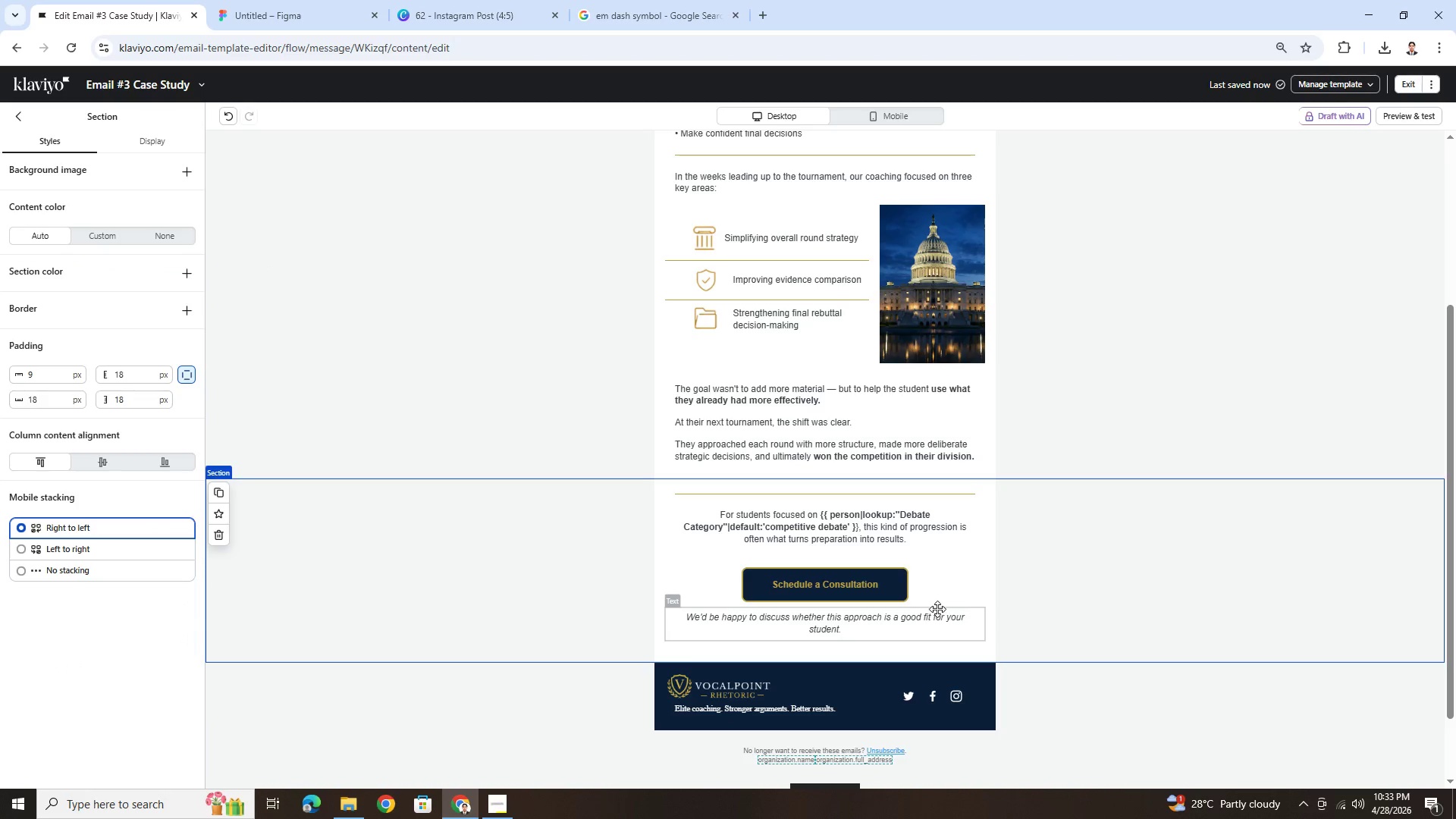 
double_click([934, 620])
 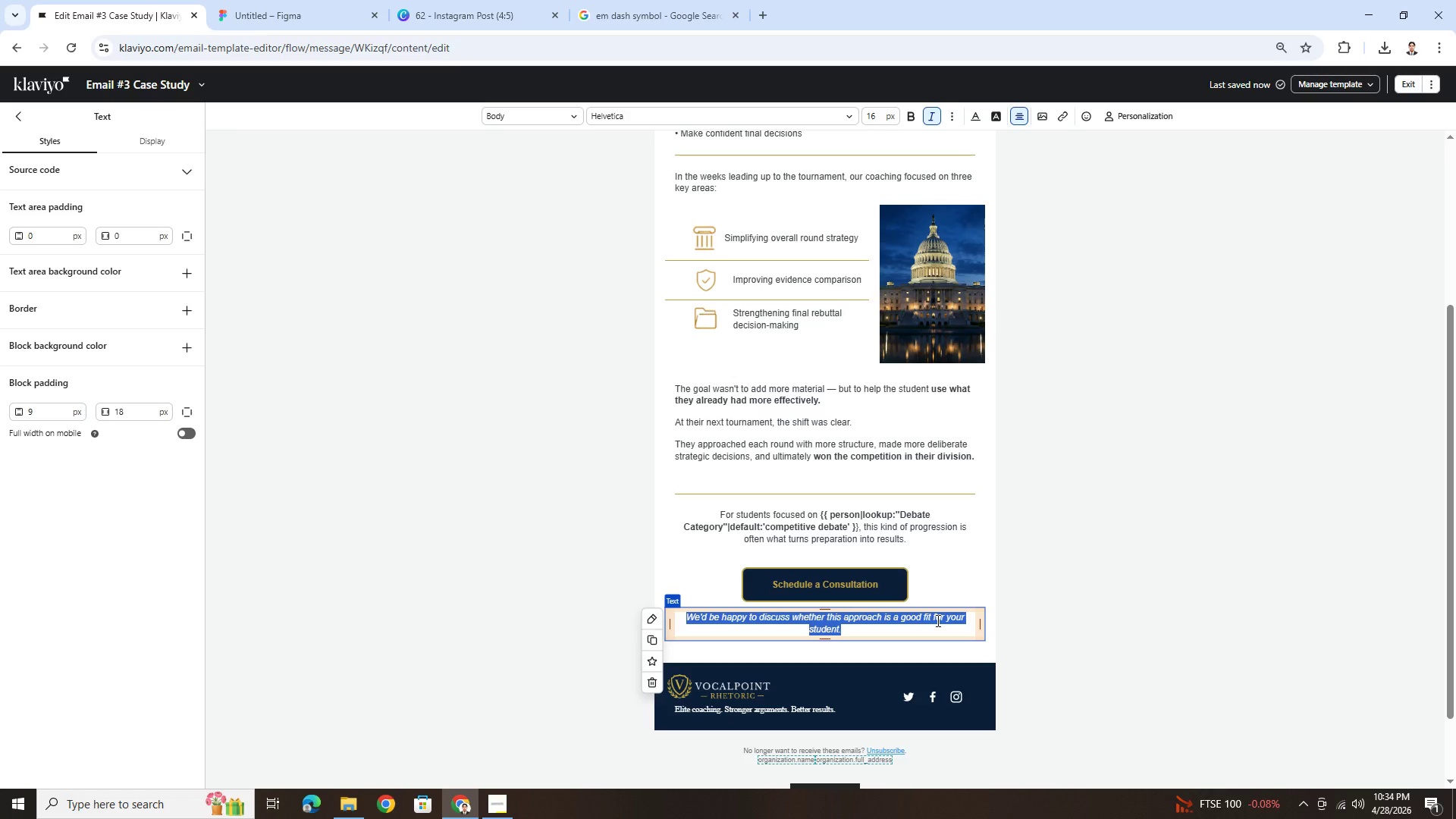 
wait(27.41)
 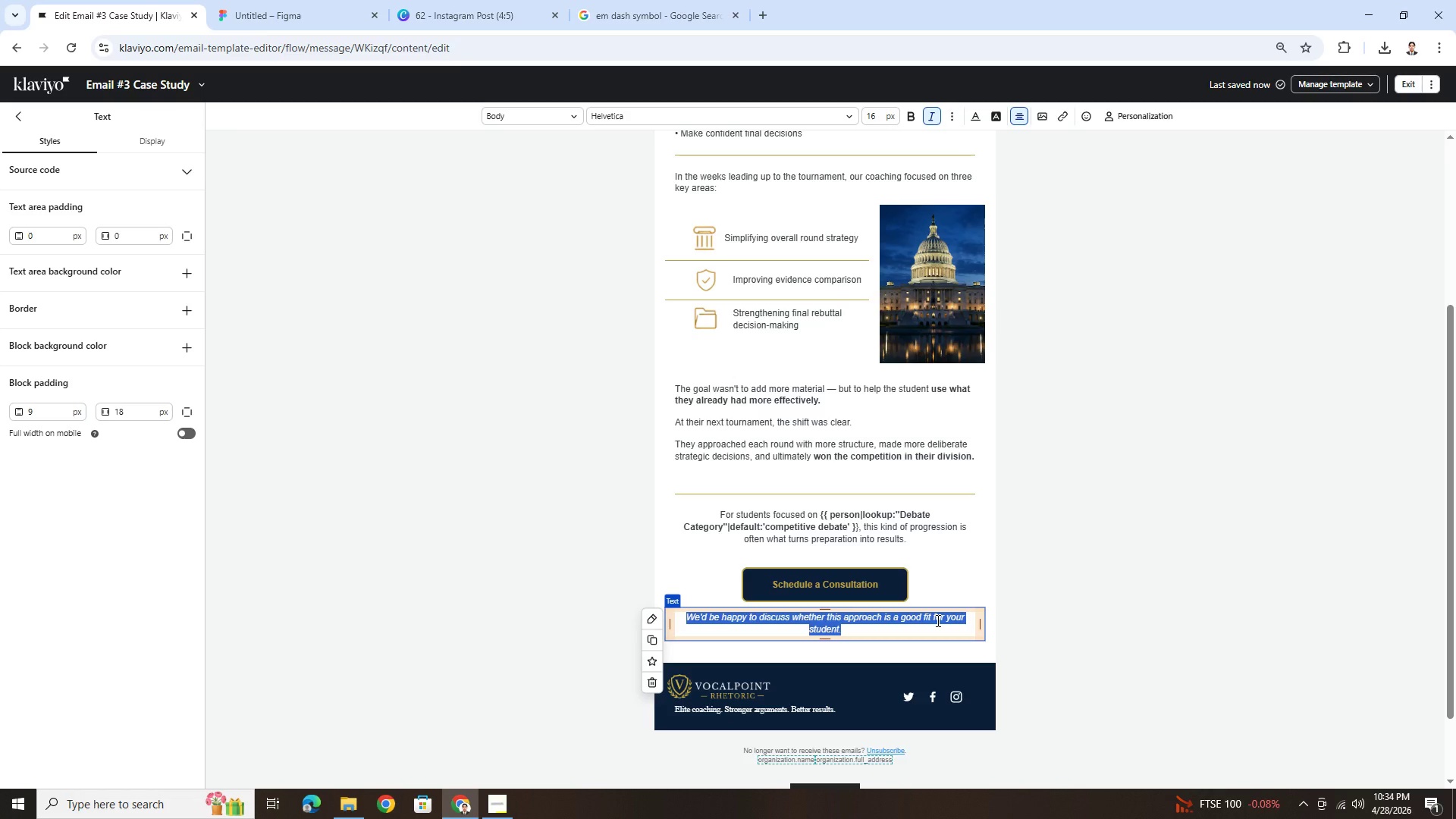 
left_click([1207, 572])
 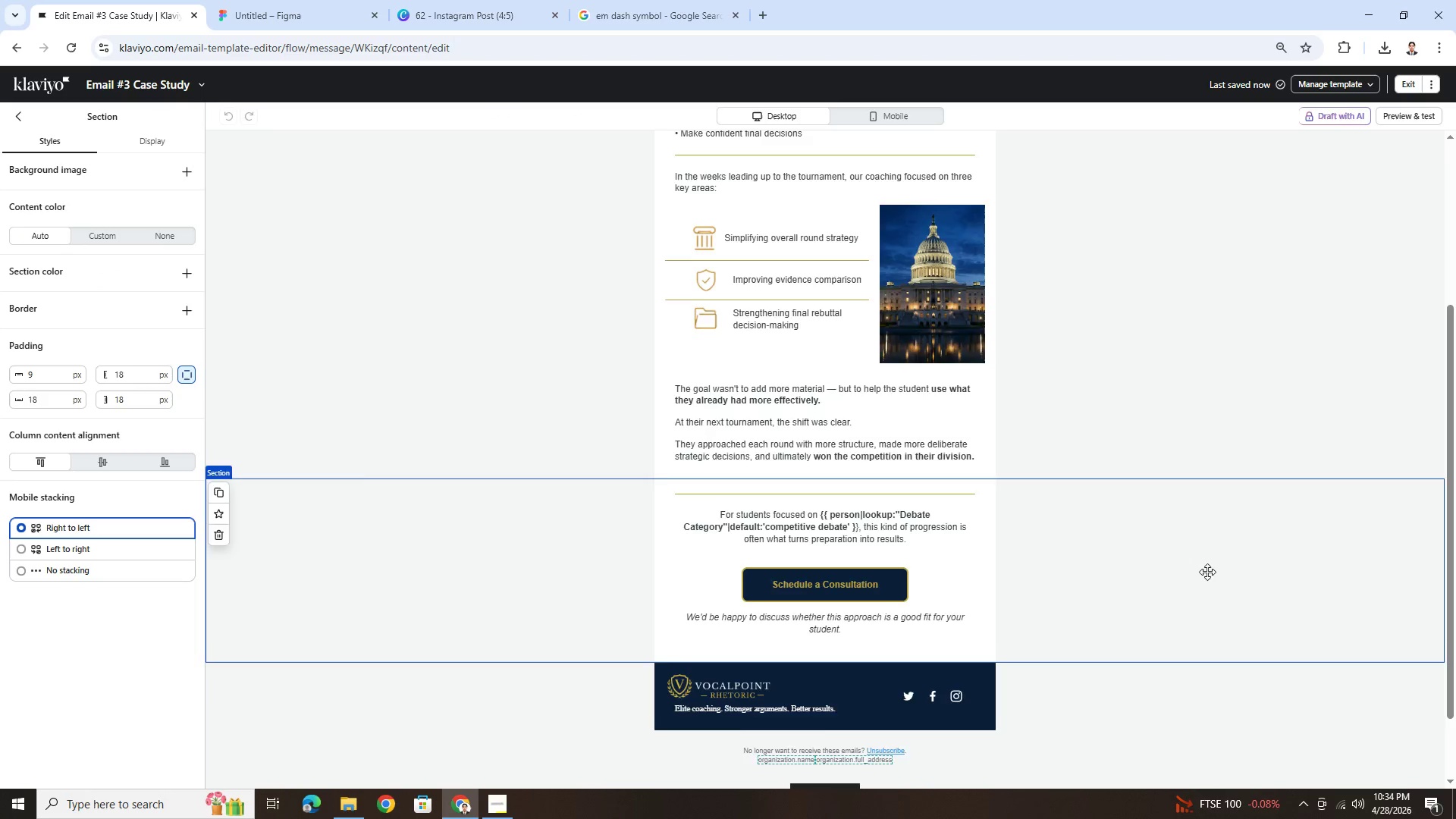 
scroll: coordinate [1207, 572], scroll_direction: up, amount: 4.0
 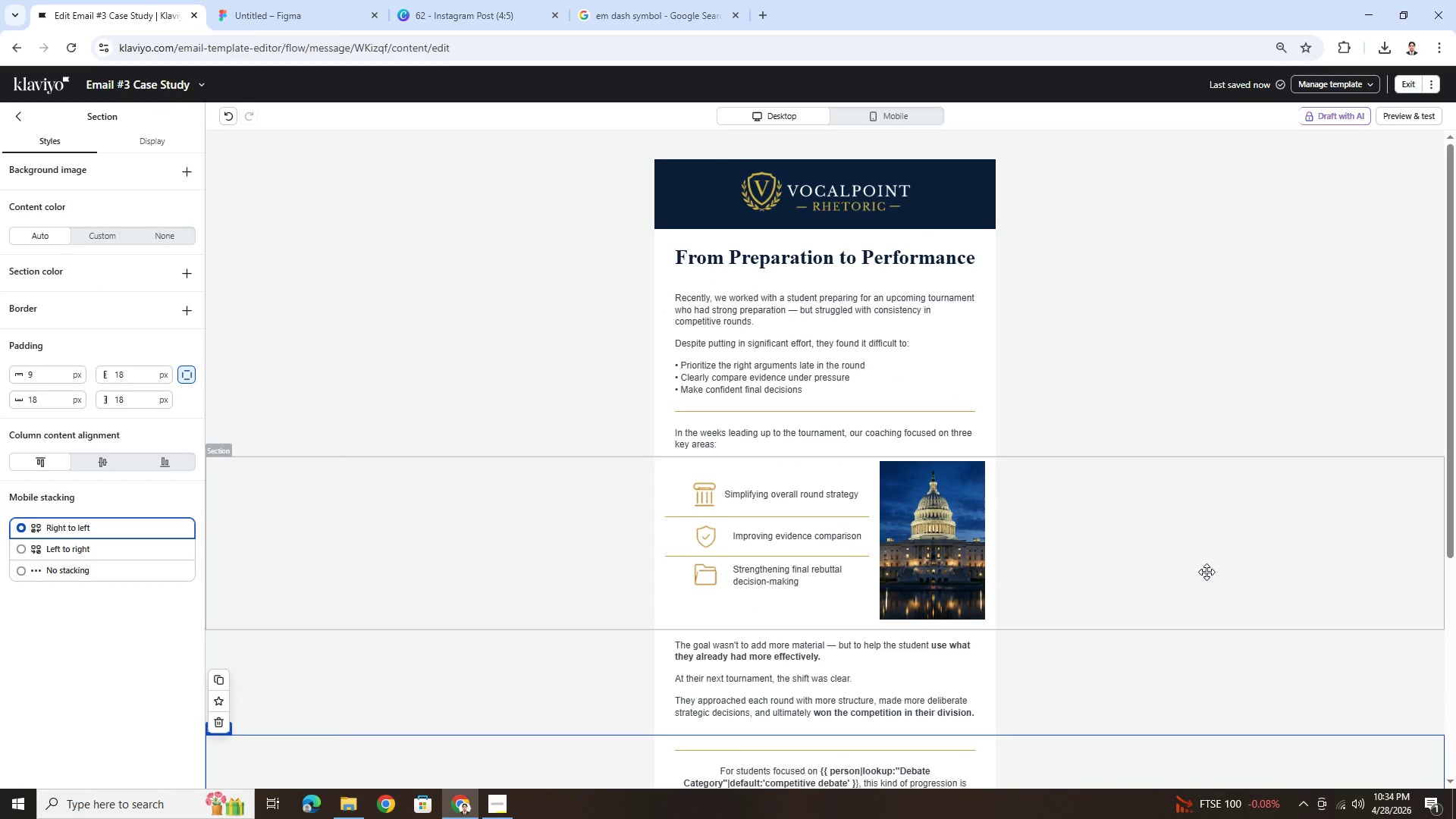 
wait(13.38)
 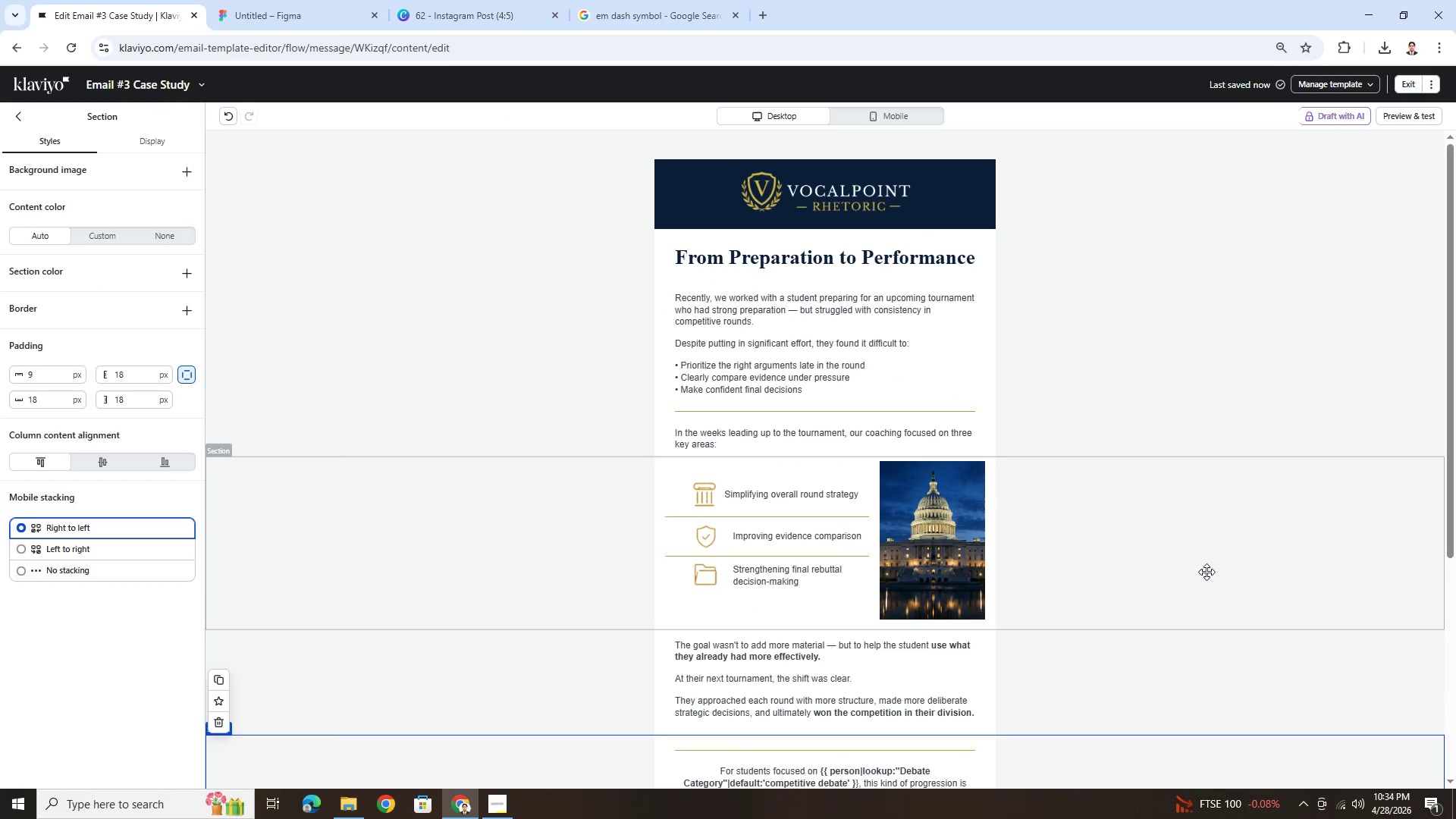 
scroll: coordinate [1156, 576], scroll_direction: none, amount: 0.0
 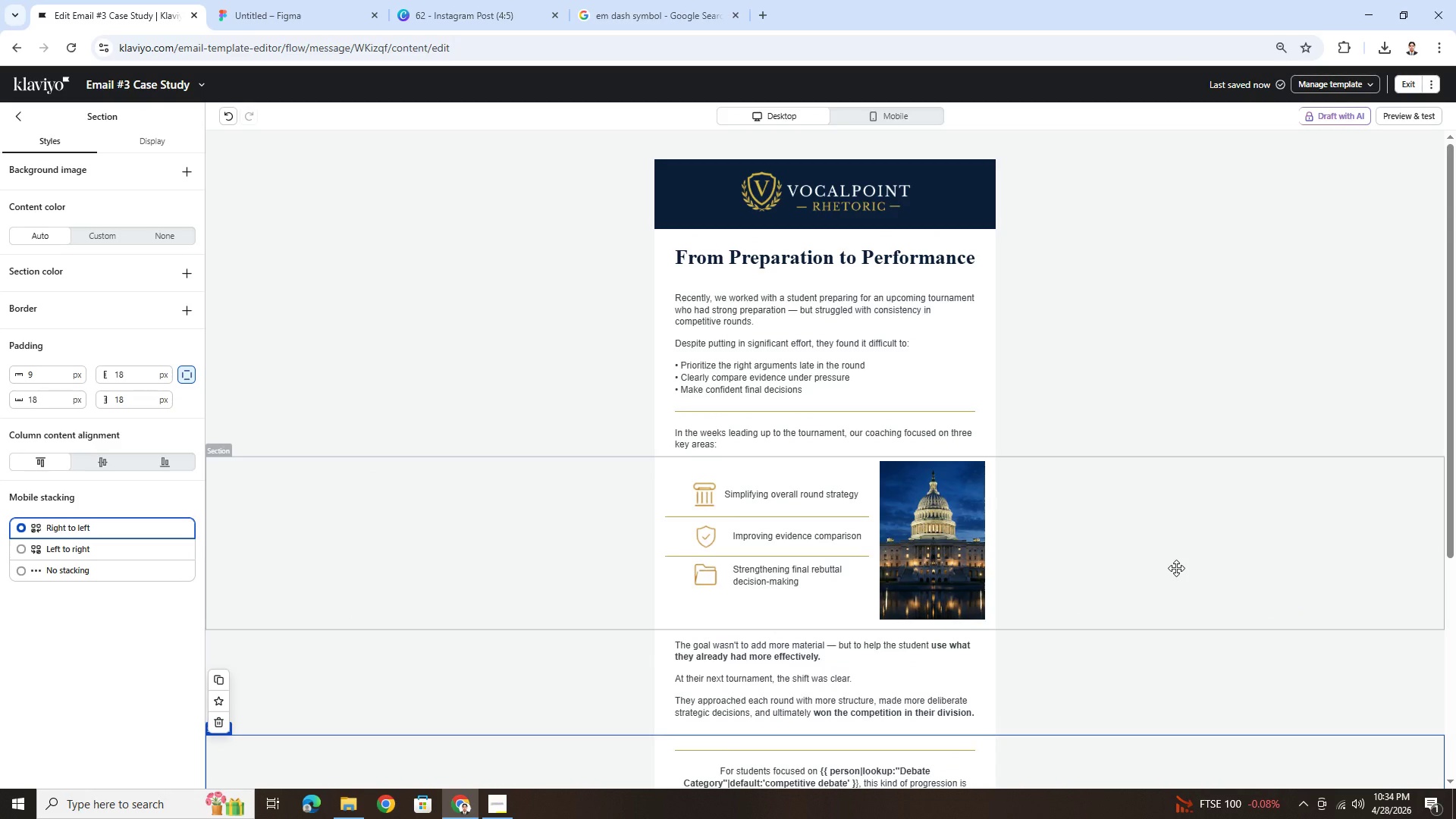 
scroll: coordinate [1176, 568], scroll_direction: down, amount: 6.0
 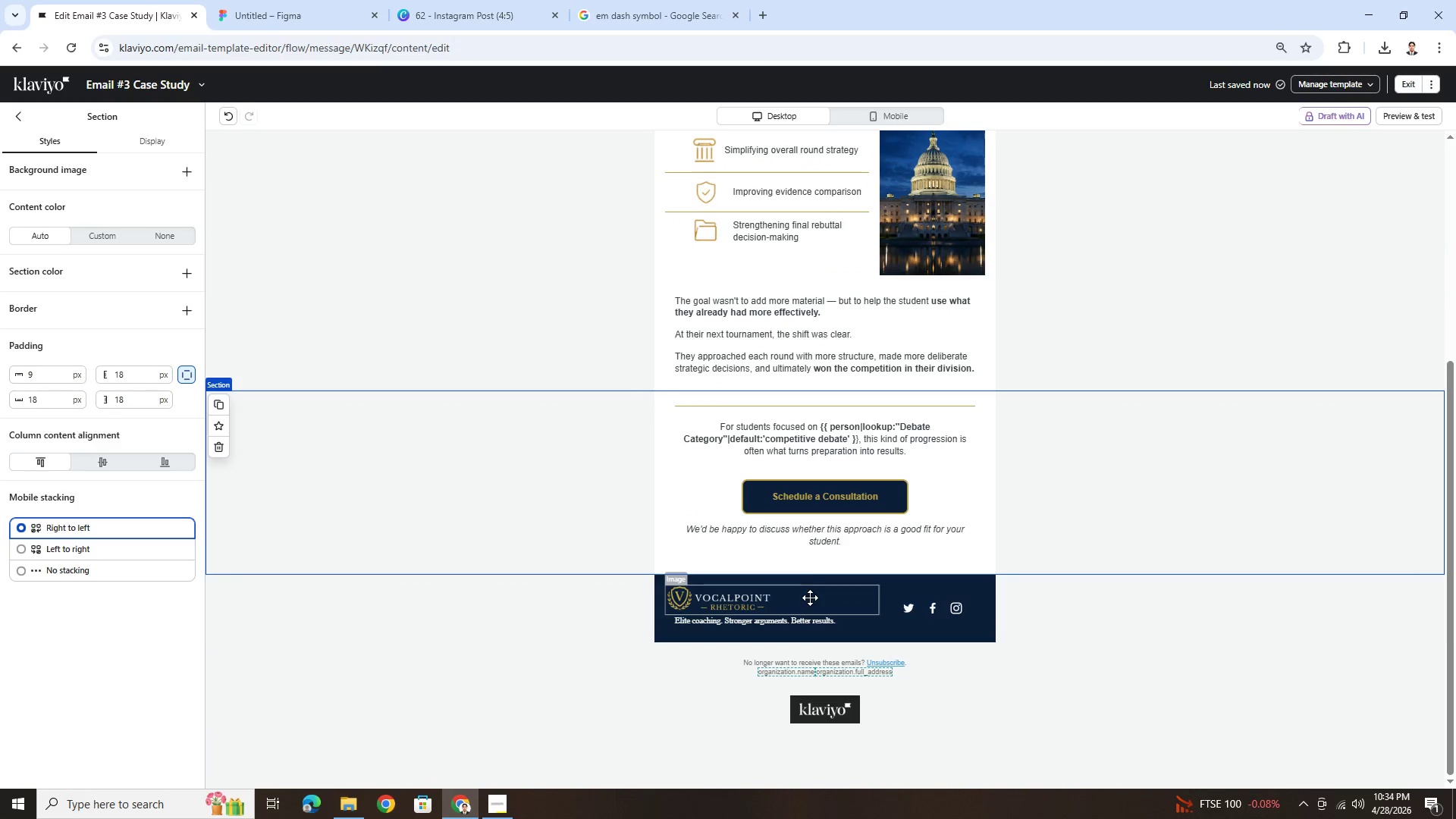 
double_click([817, 545])
 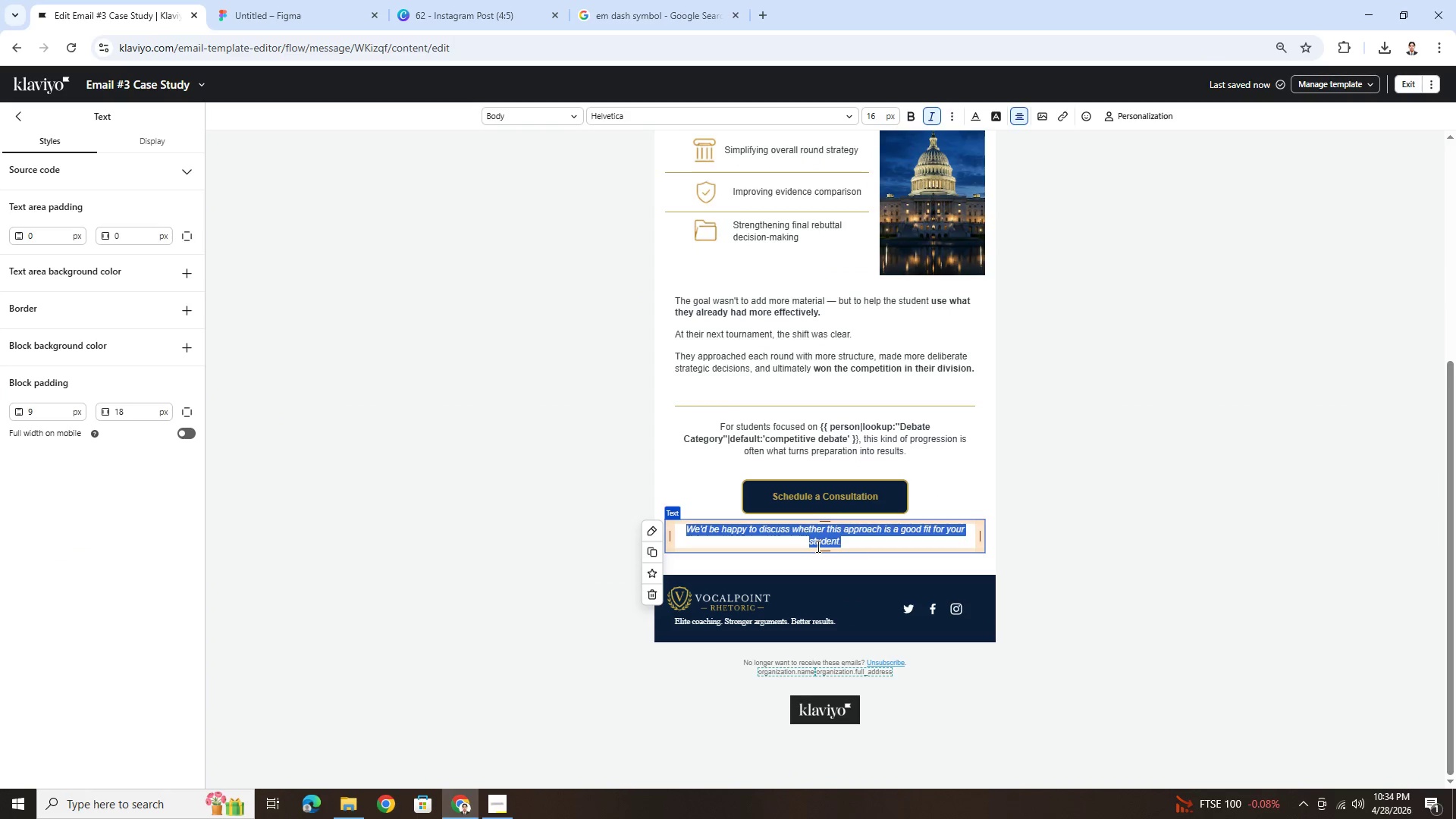 
wait(8.19)
 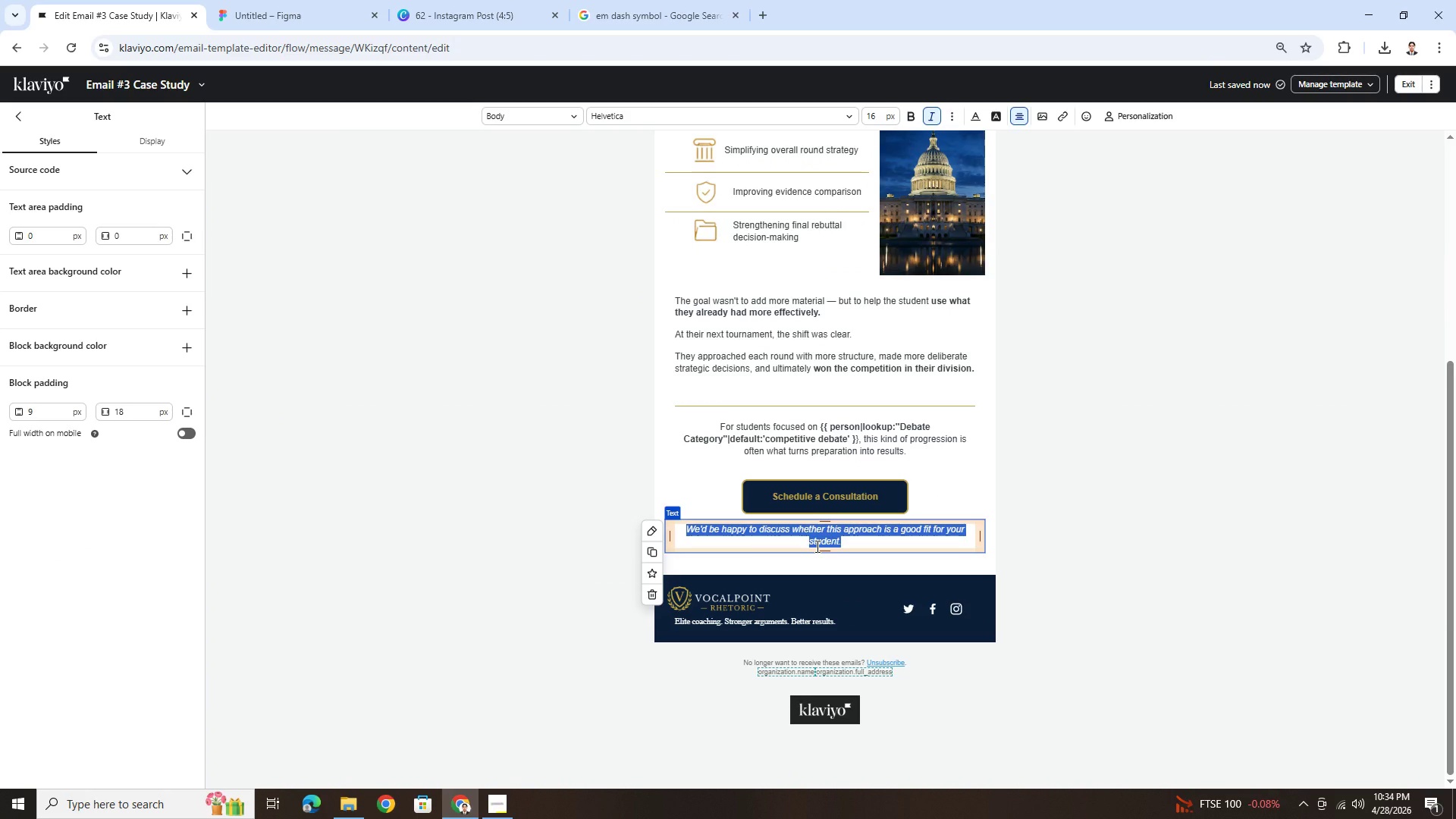 
type(If you'd k)
key(Backspace)
type(like to explore whether this approach could support your student's goals, we'd happy to speak with you.)
 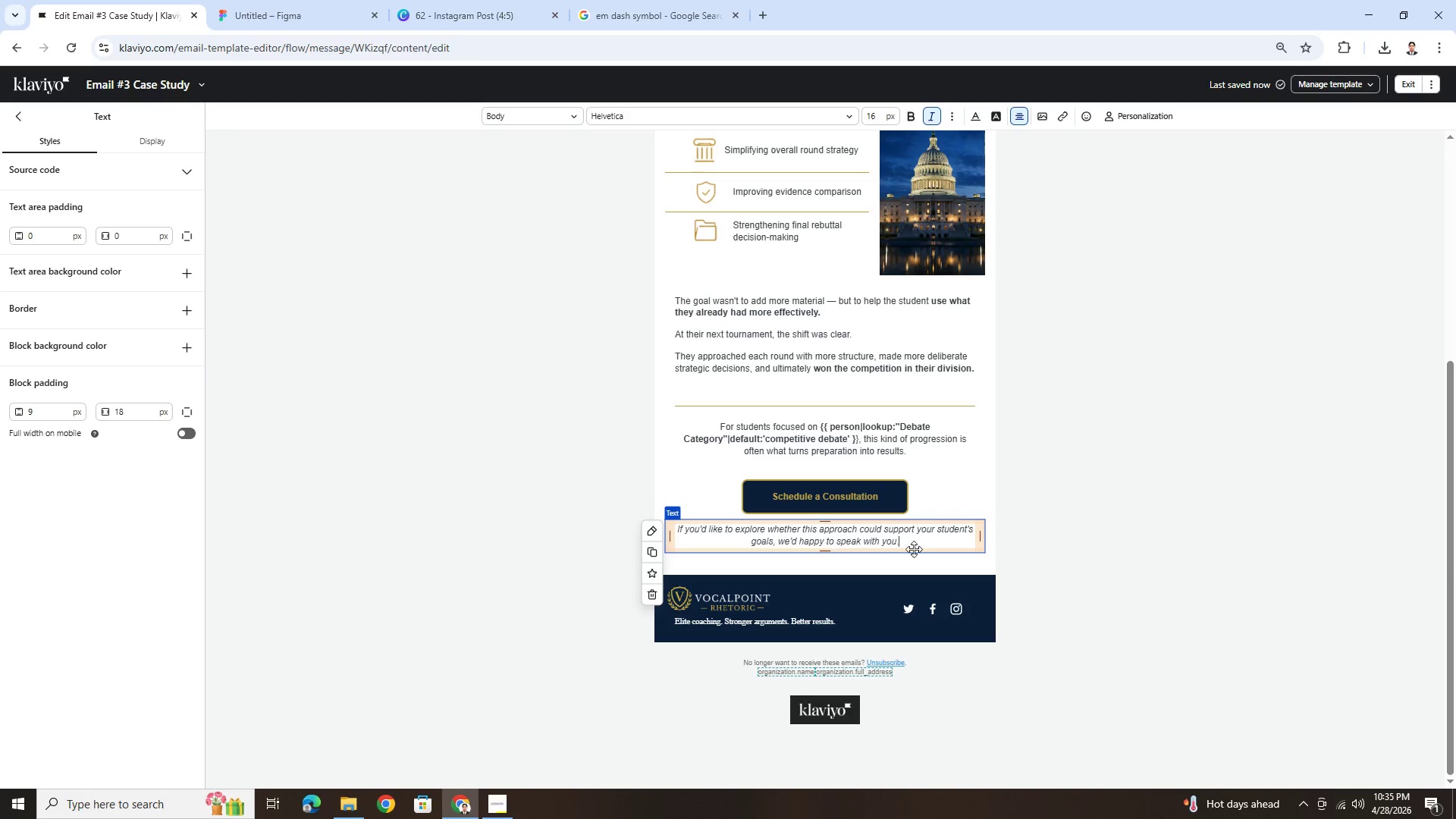 
left_click([1072, 553])
 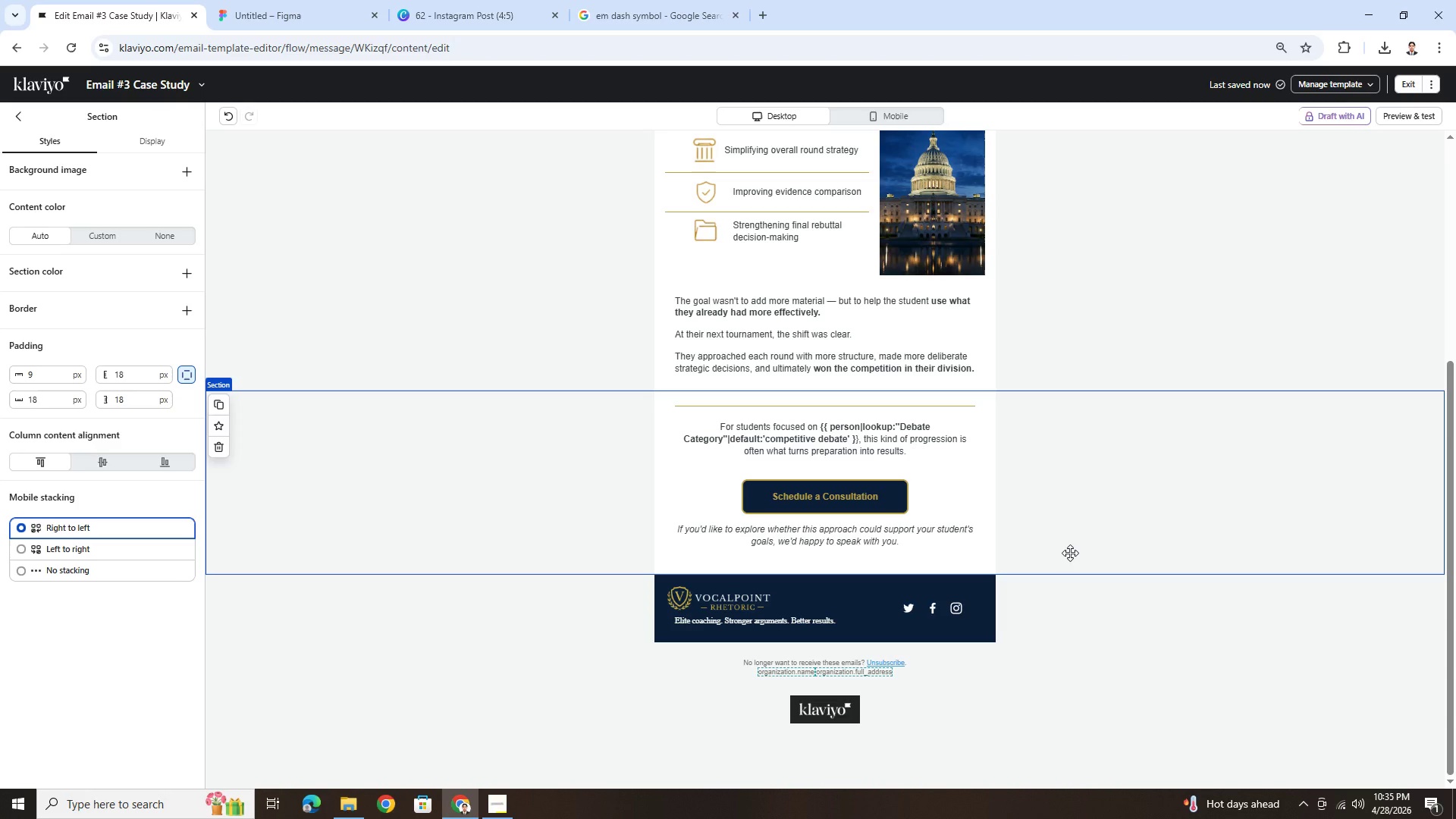 
scroll: coordinate [1072, 551], scroll_direction: up, amount: 5.0
 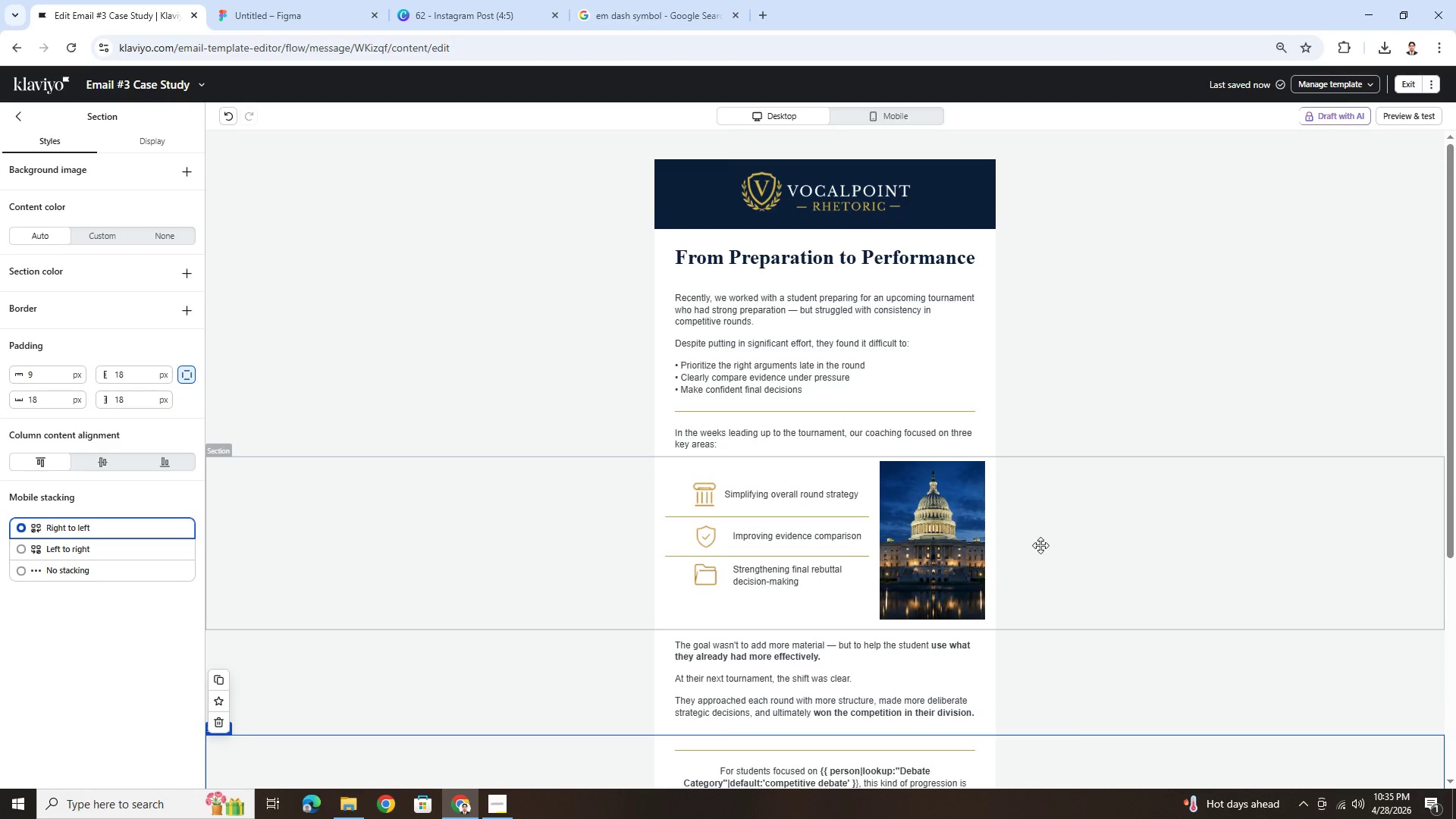 
wait(5.88)
 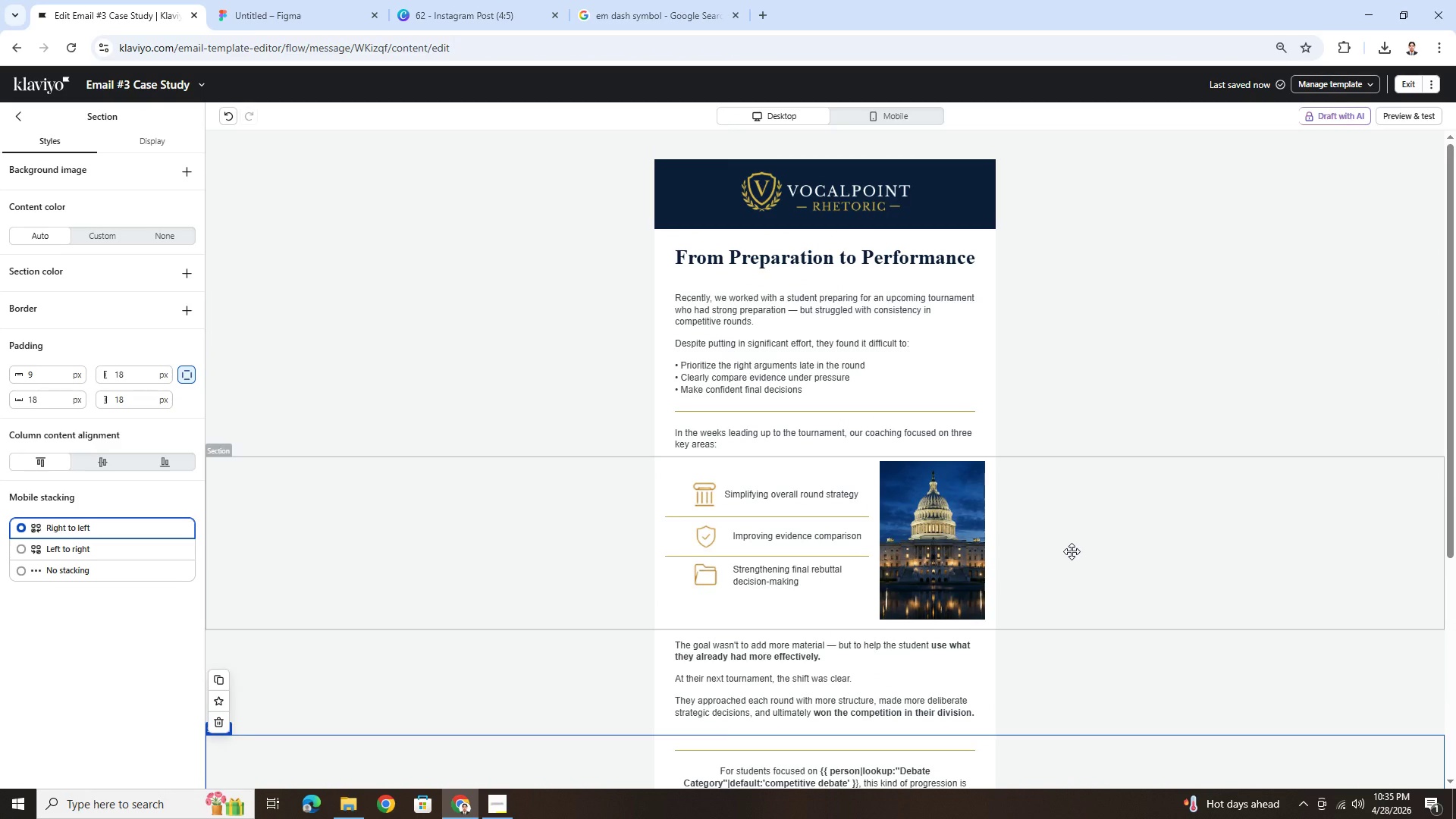 
scroll: coordinate [1149, 579], scroll_direction: down, amount: 2.0
 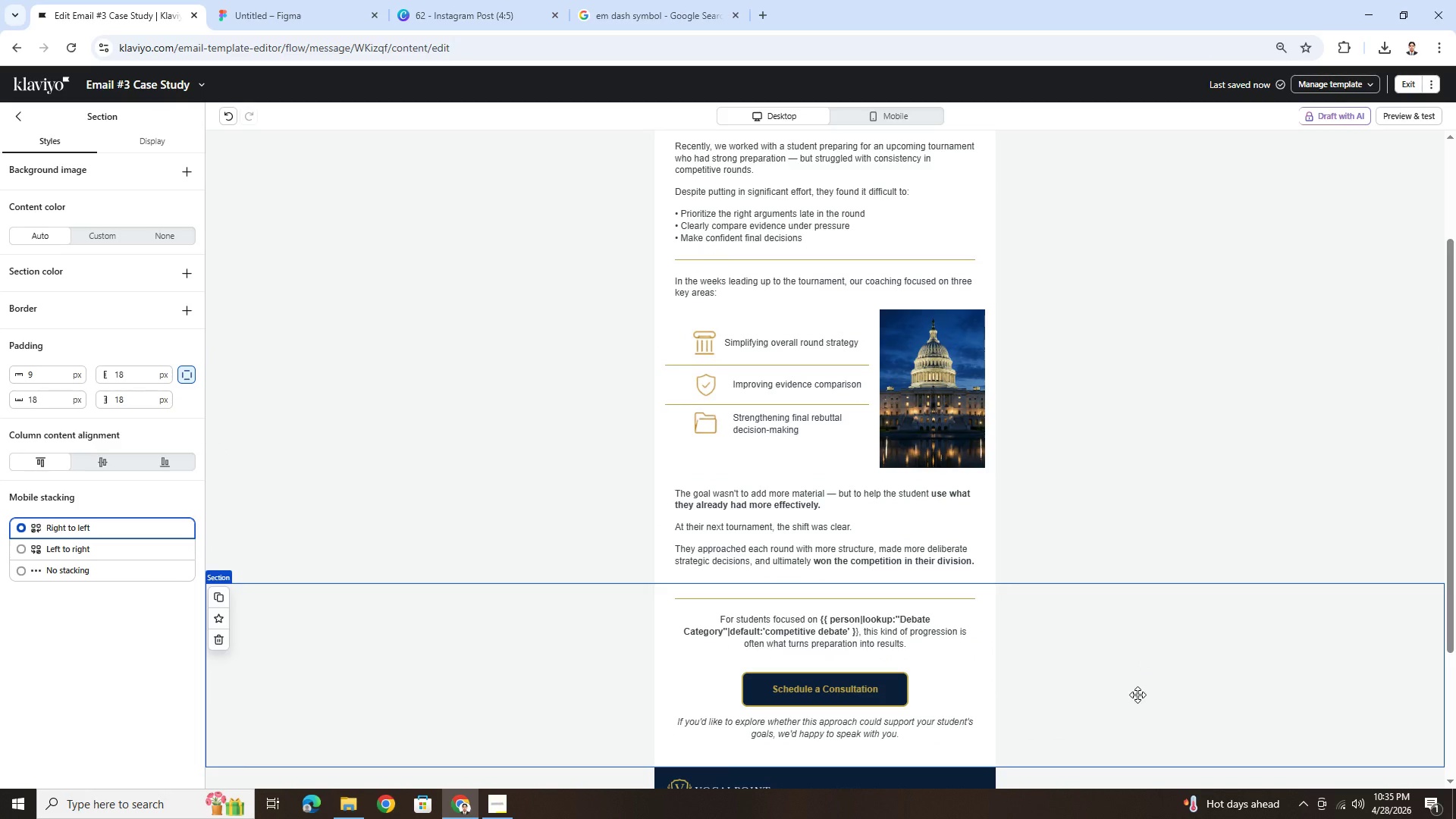 
scroll: coordinate [1138, 695], scroll_direction: up, amount: 1.0
 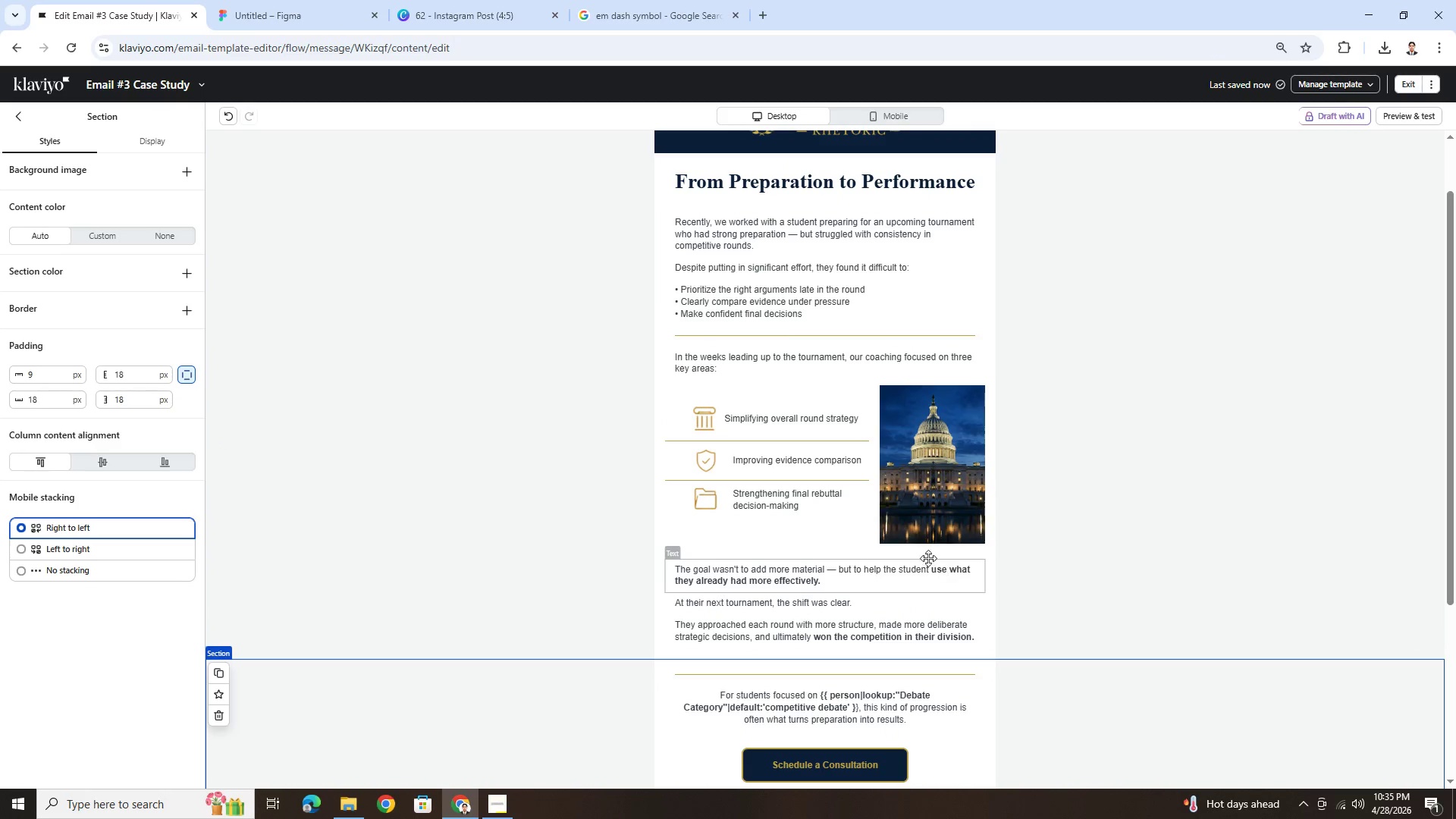 
scroll: coordinate [1043, 652], scroll_direction: down, amount: 3.0
 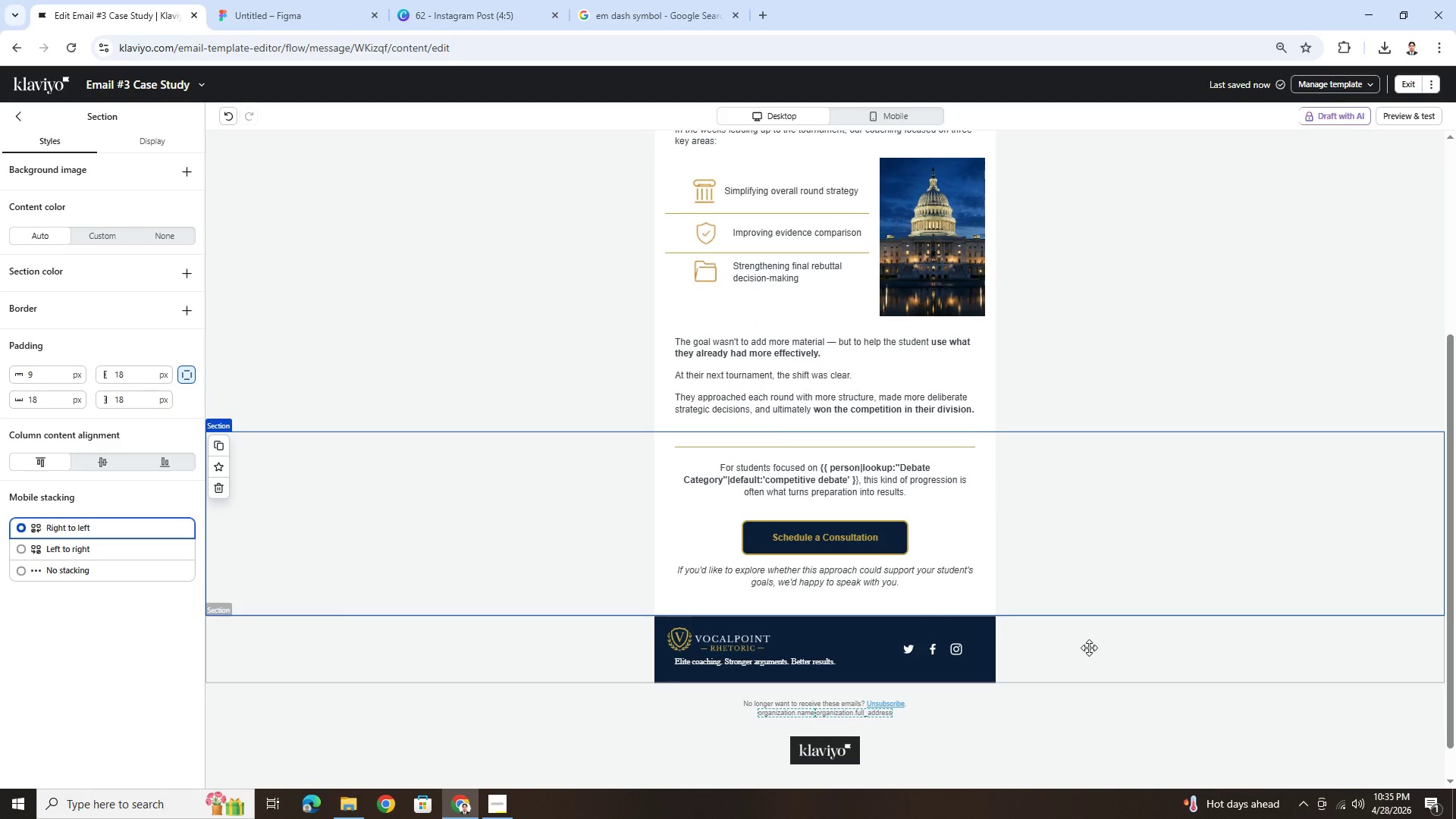 
left_click([1094, 646])
 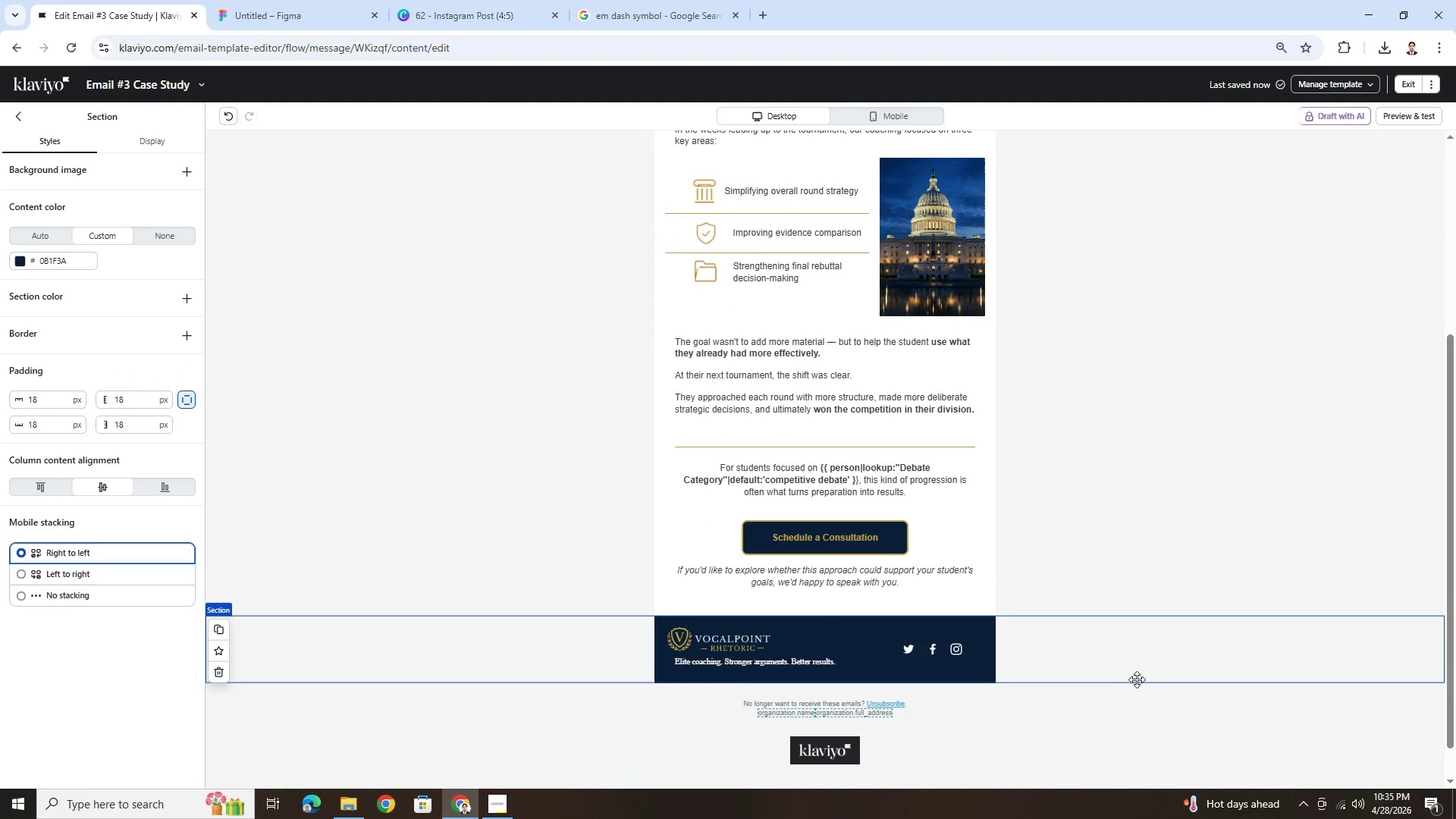 
scroll: coordinate [1138, 679], scroll_direction: up, amount: 4.0
 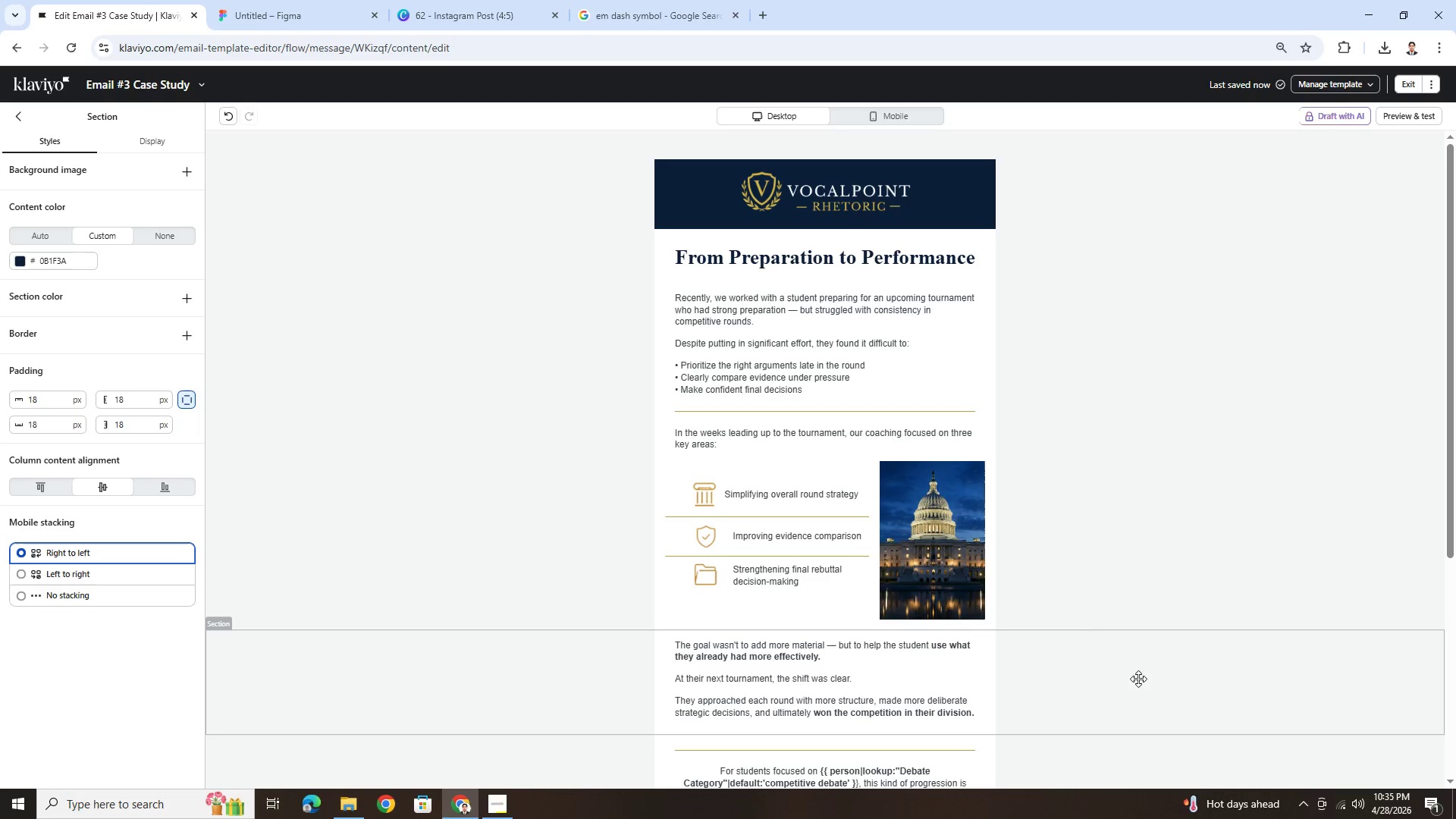 
double_click([811, 436])
 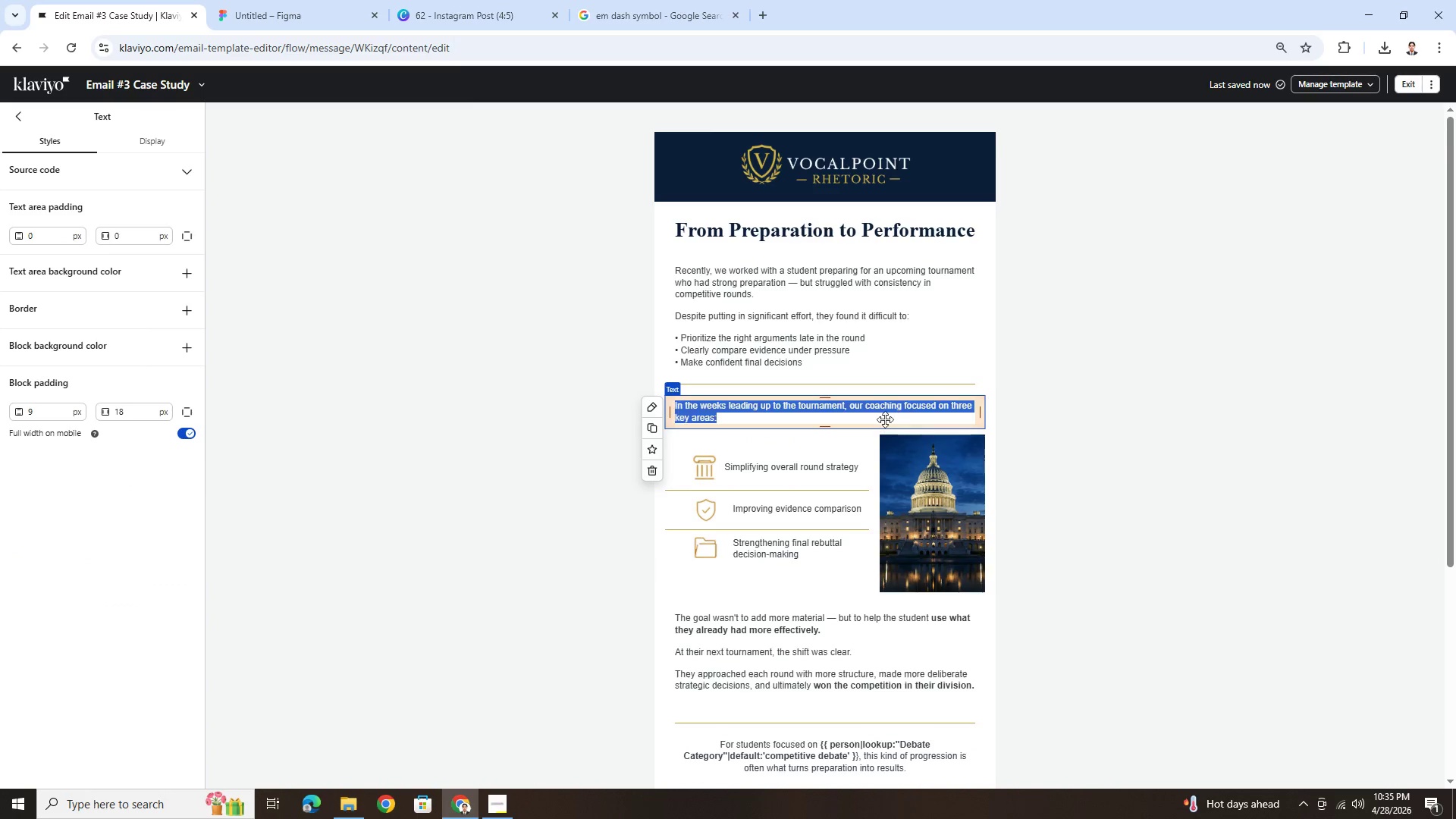 
left_click([890, 419])
 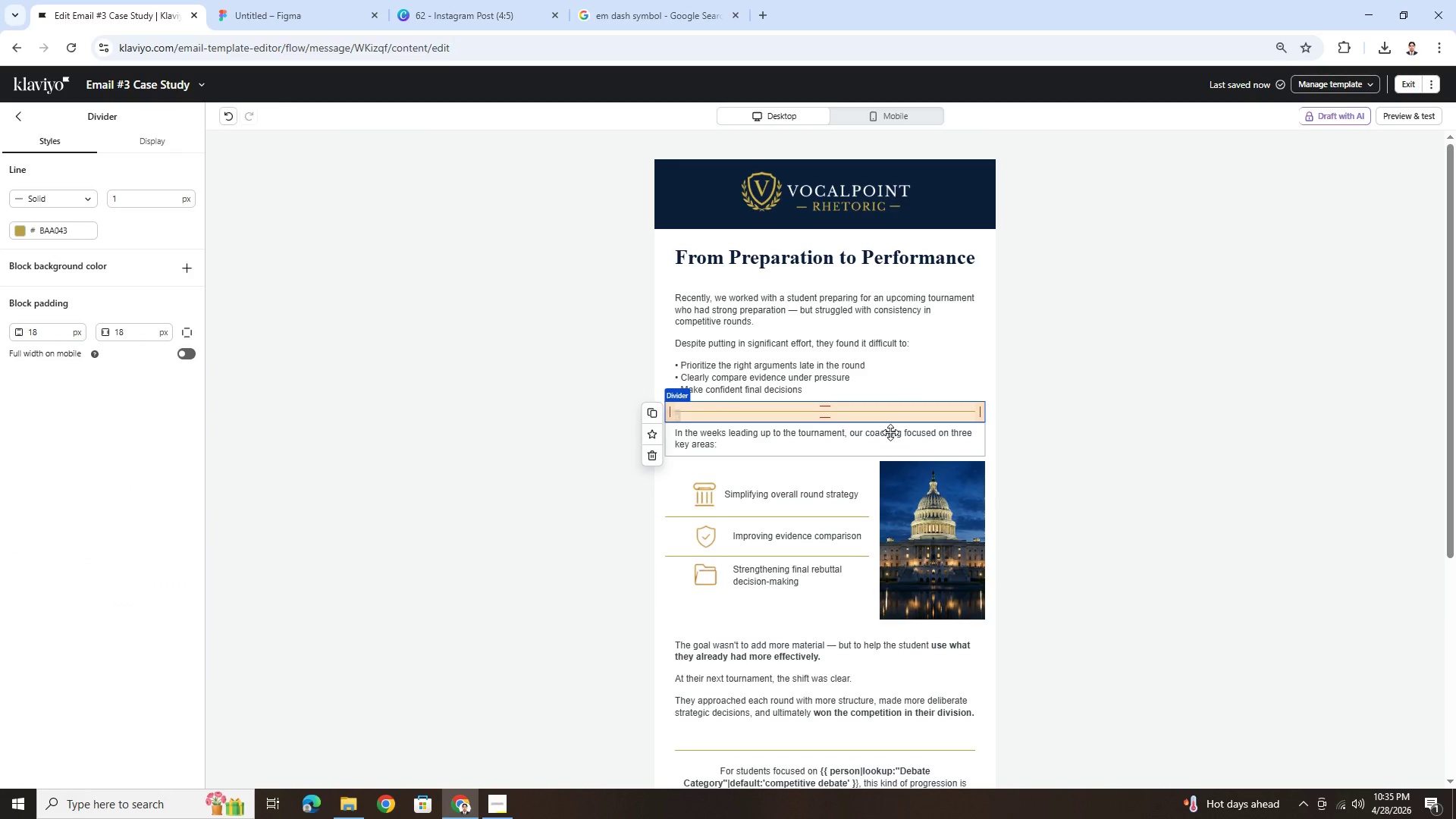 
left_click([890, 434])
 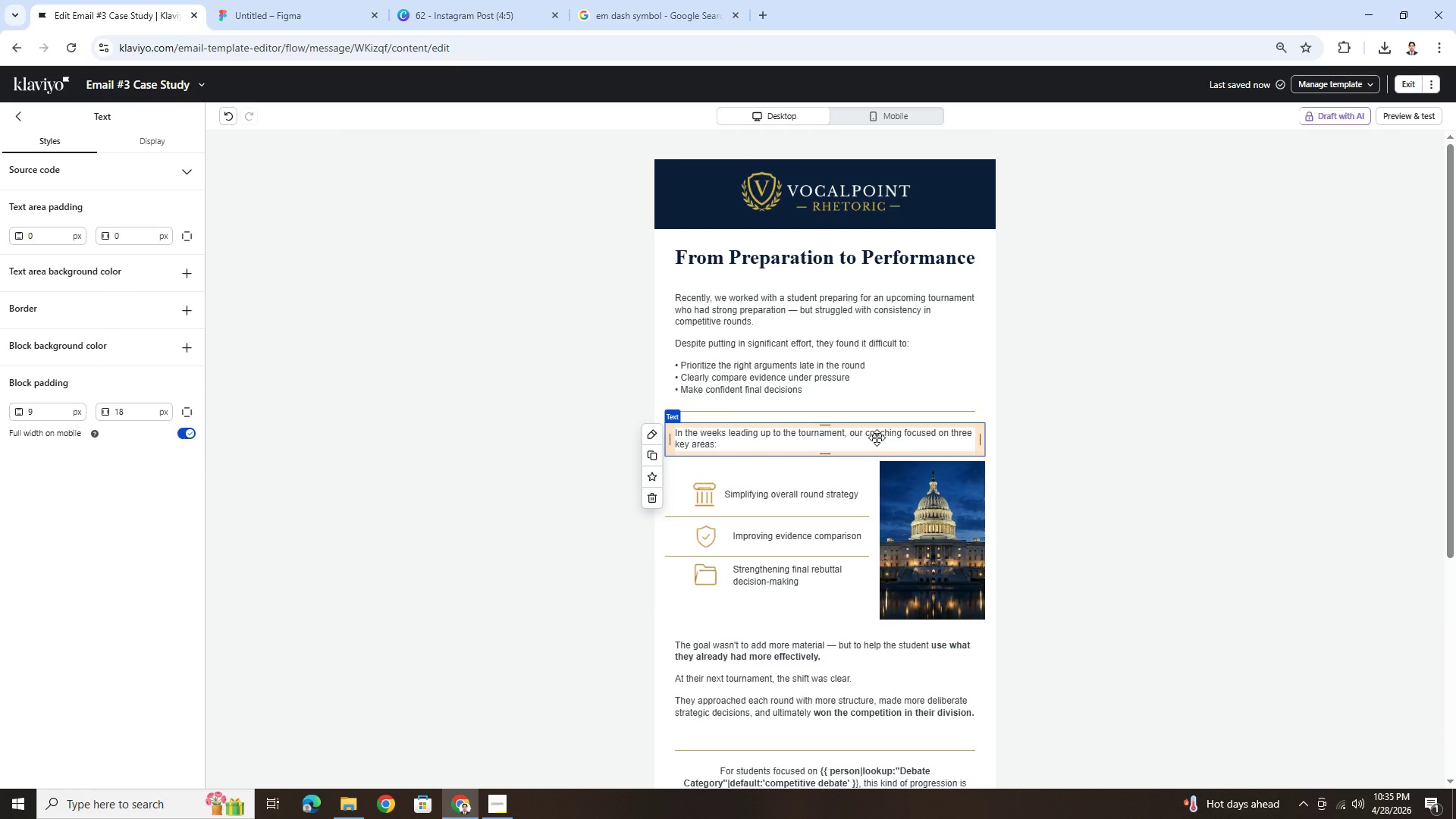 
double_click([877, 438])
 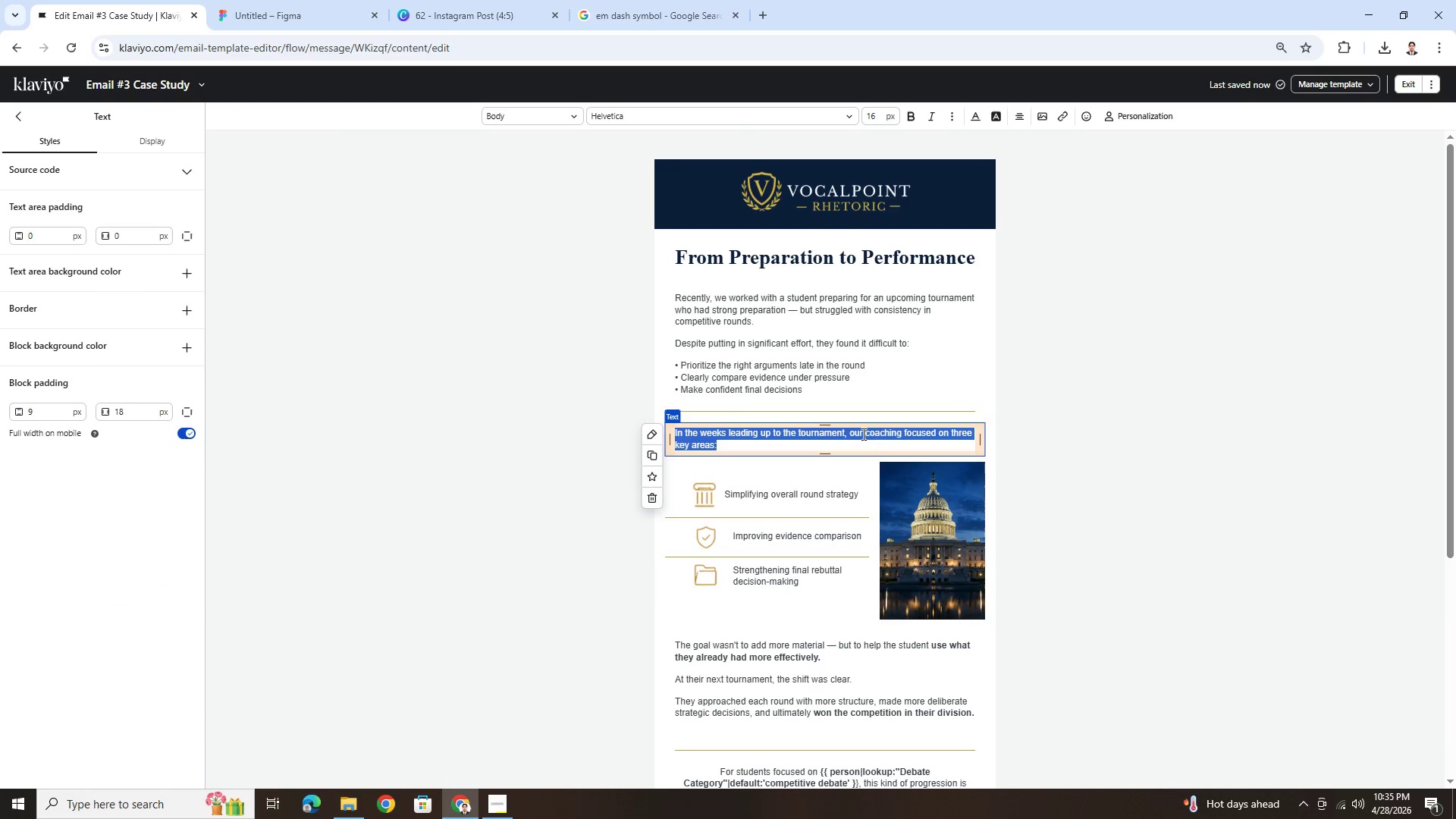 
left_click([846, 438])
 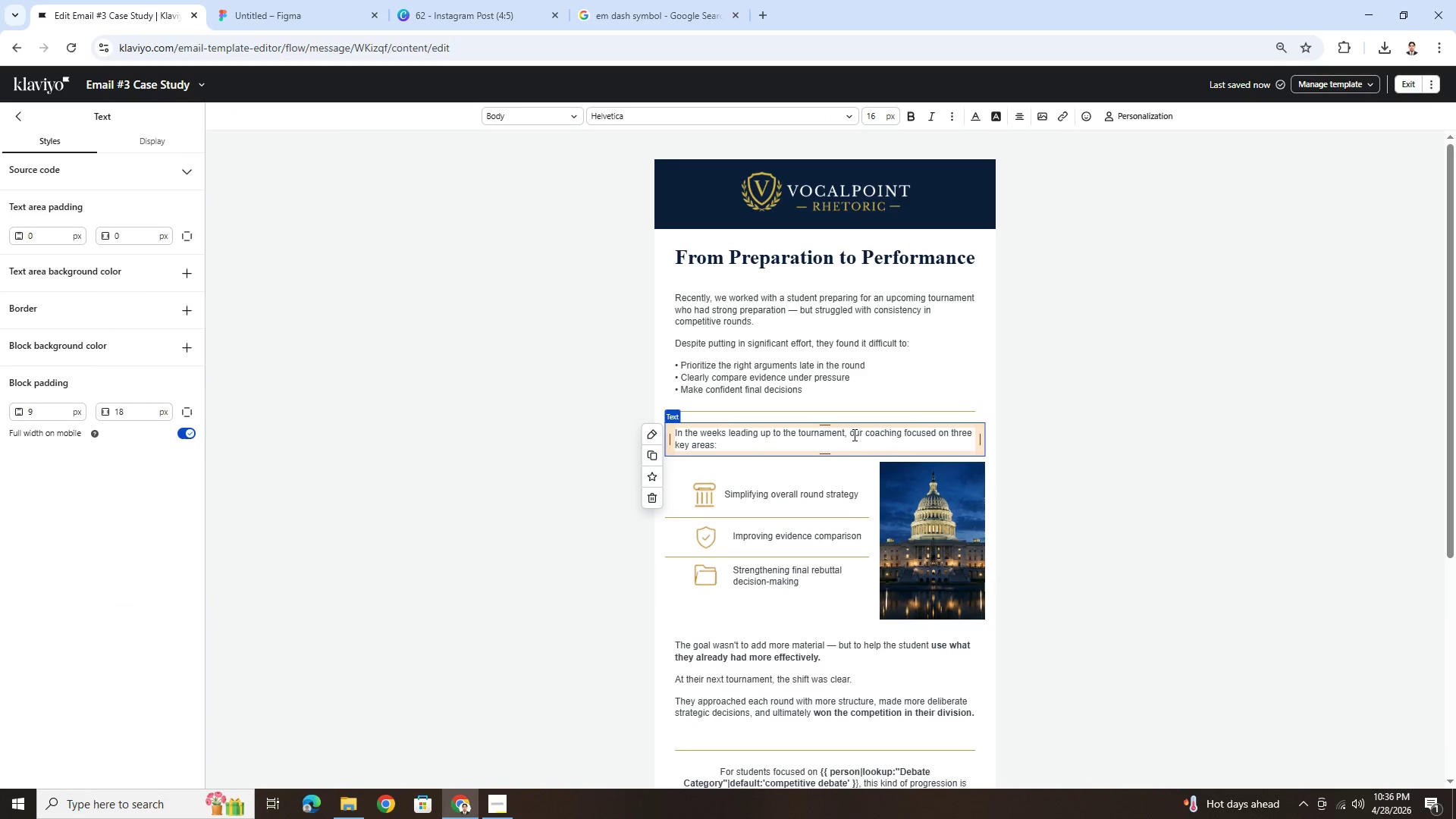 
left_click_drag(start_coordinate=[853, 435], to_coordinate=[863, 441])
 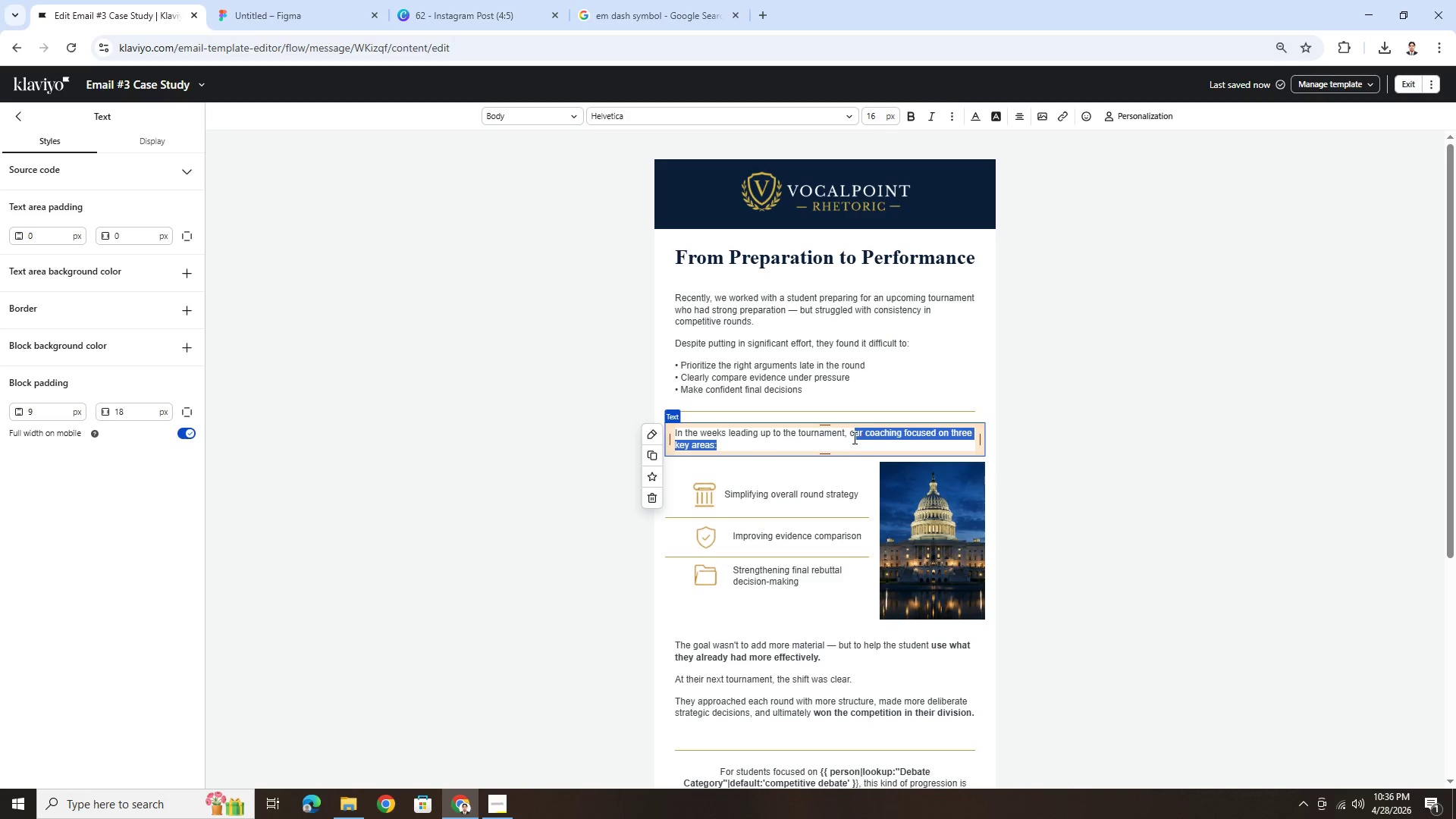 
left_click([852, 437])
 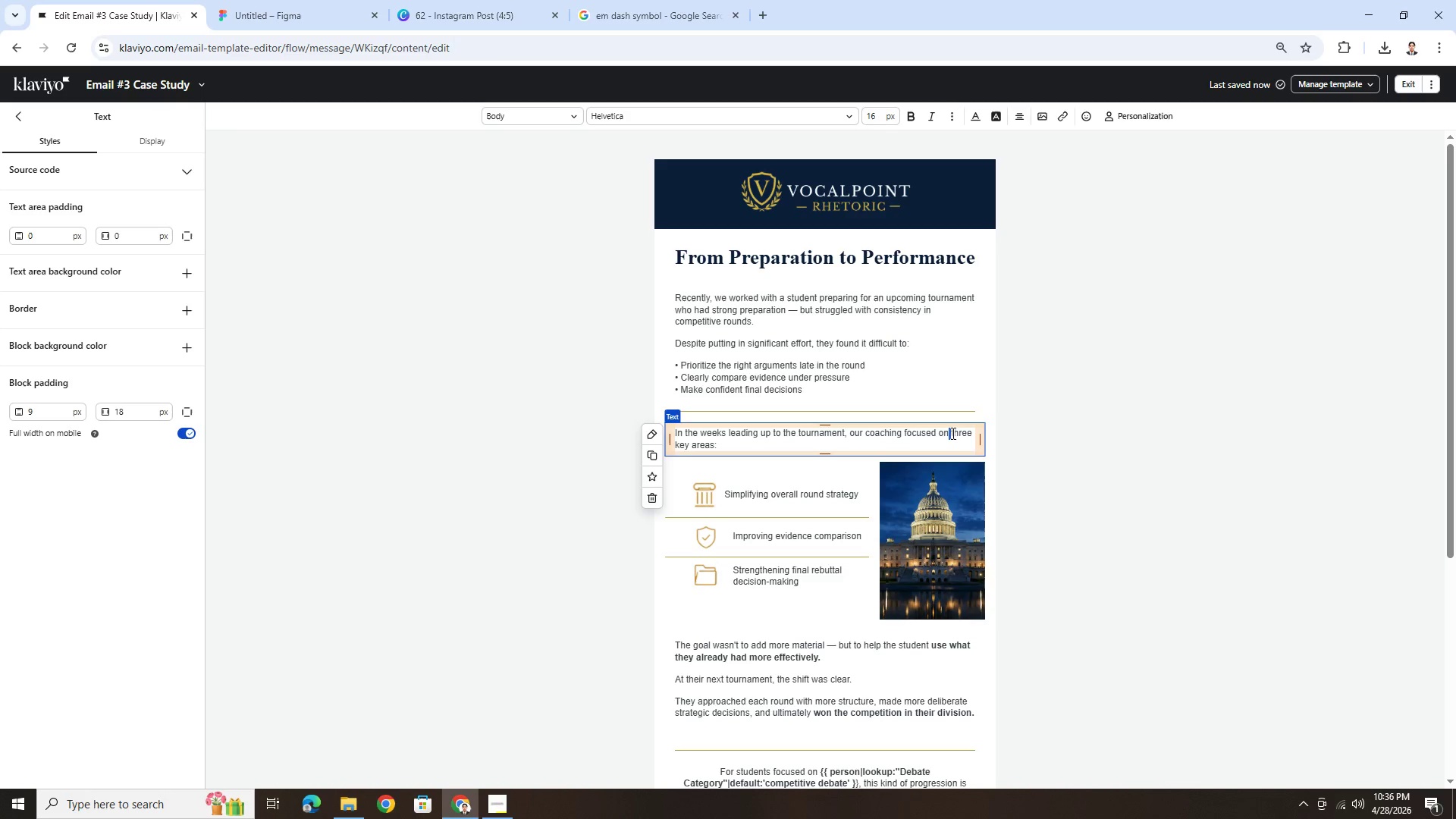 
left_click([927, 435])
 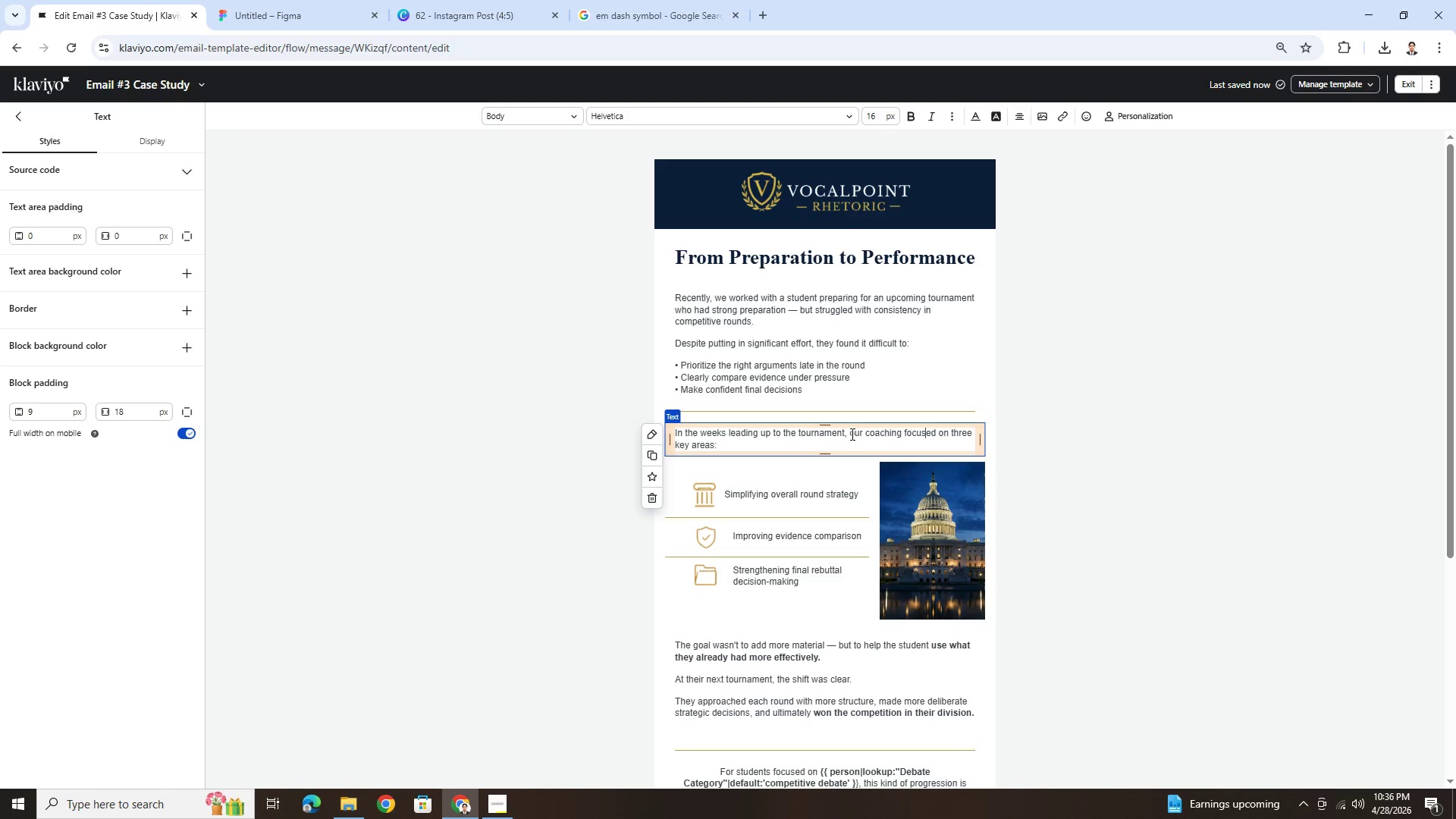 
left_click_drag(start_coordinate=[851, 434], to_coordinate=[857, 443])
 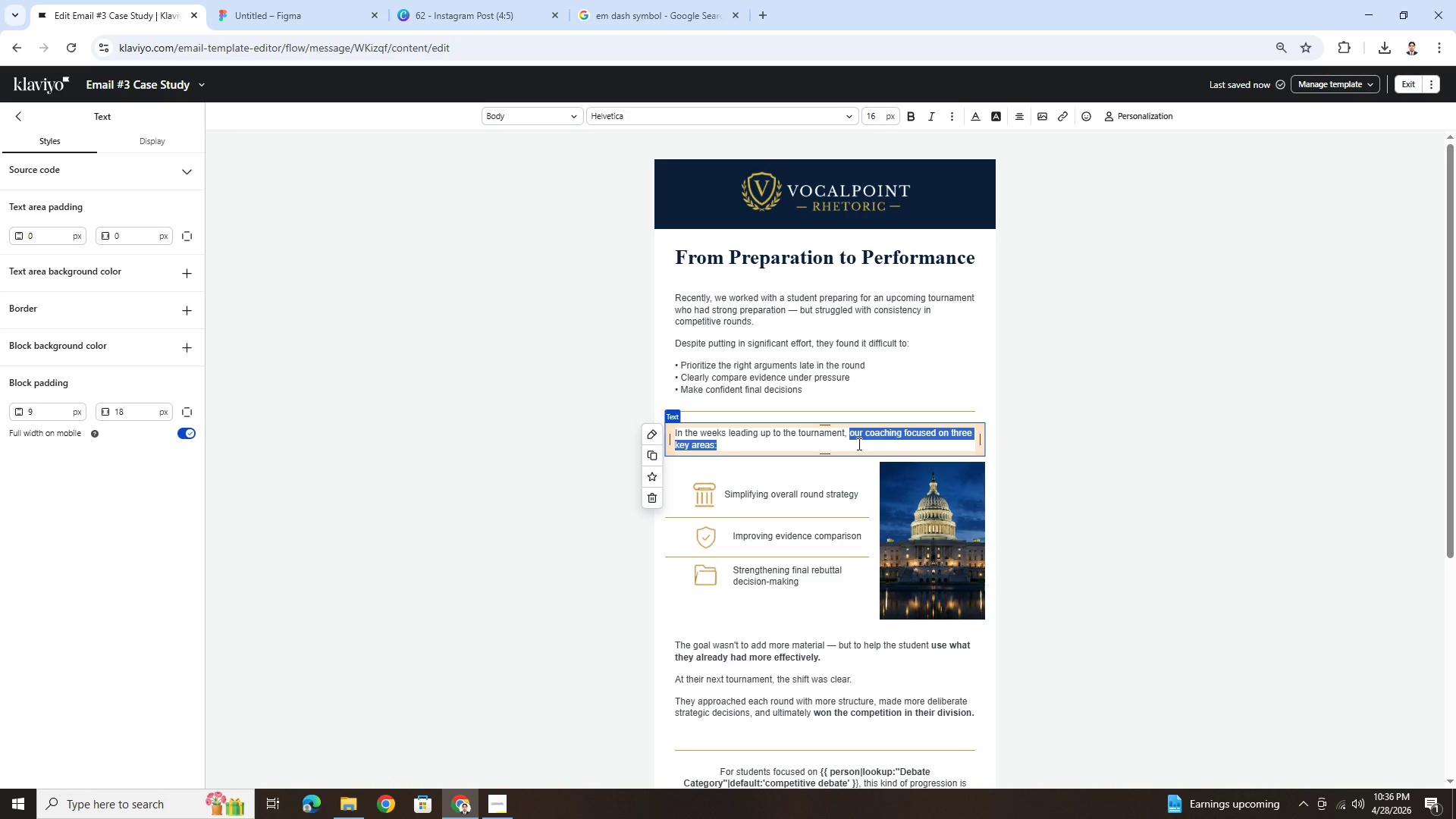 
key(Control+B)
 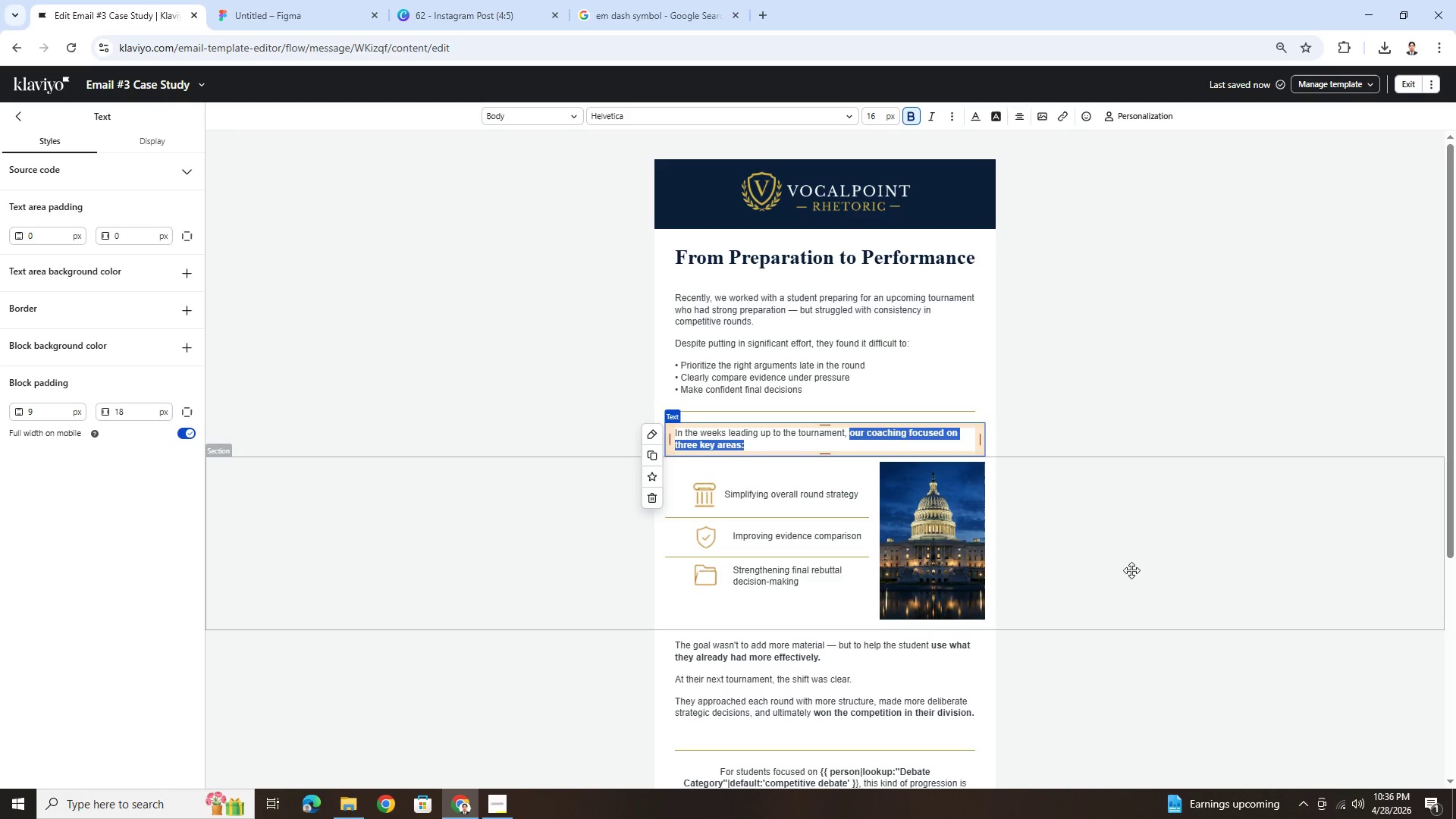 
left_click([1131, 570])
 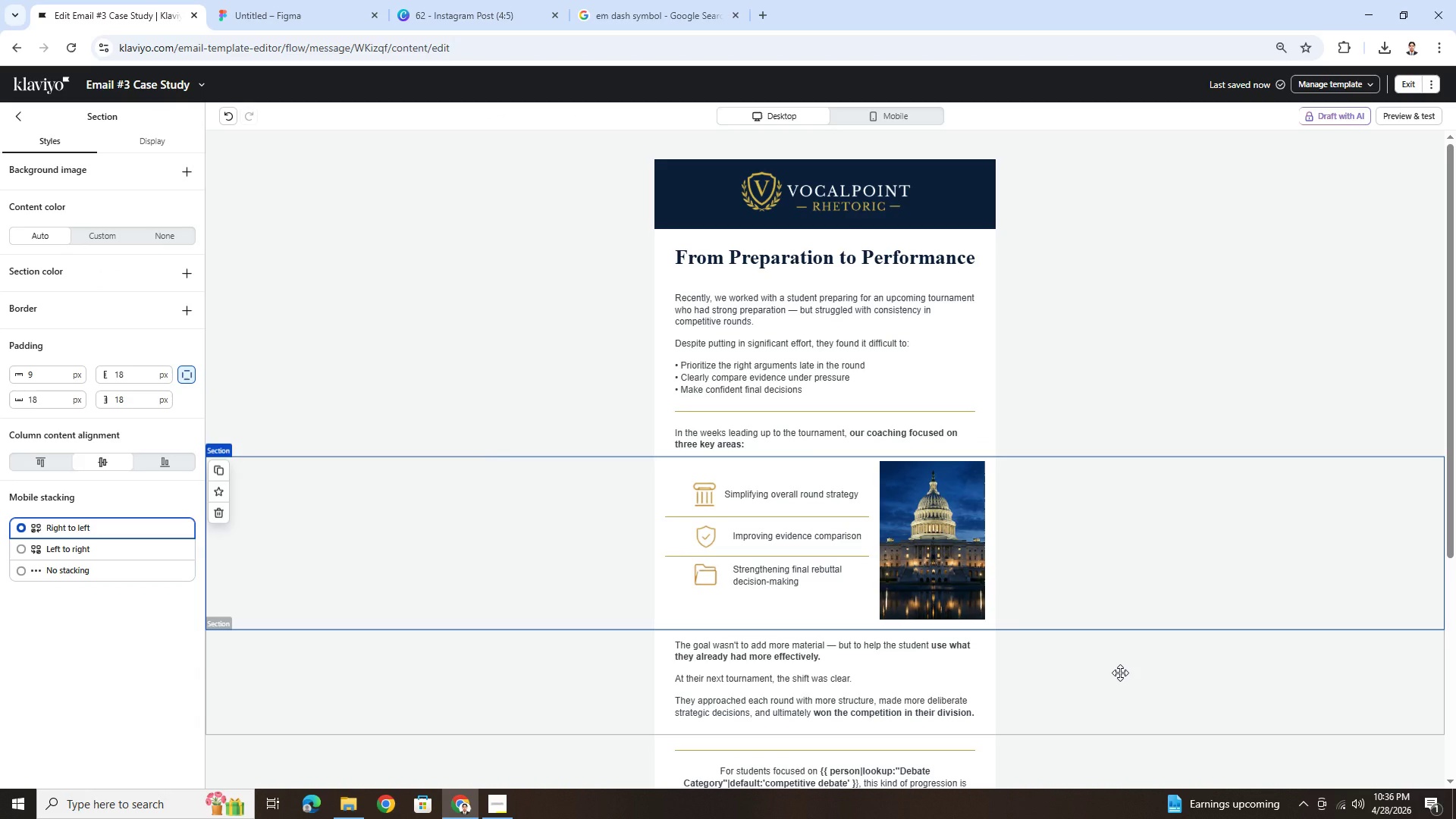 
scroll: coordinate [1120, 673], scroll_direction: down, amount: 2.0
 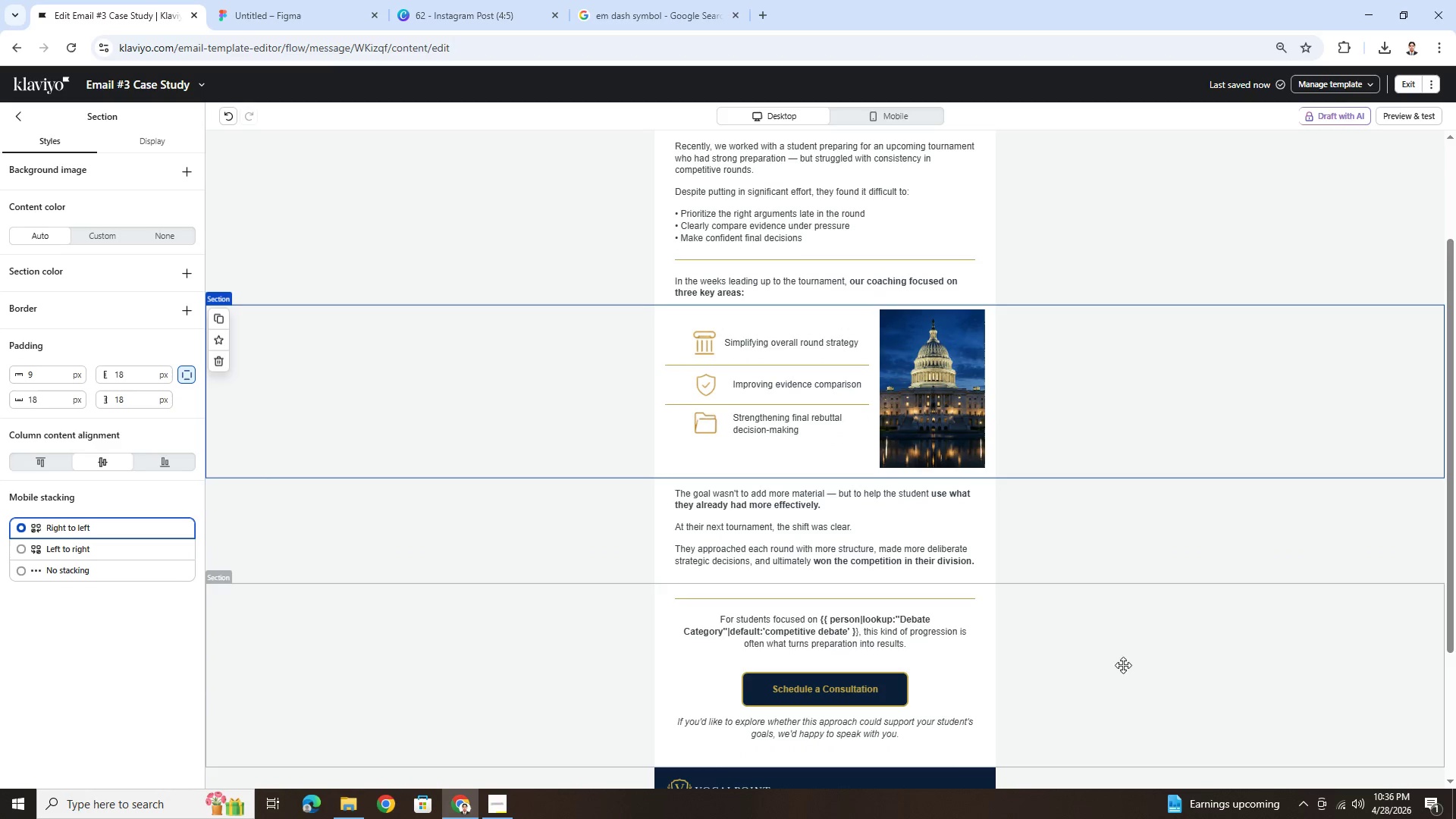 
scroll: coordinate [1128, 652], scroll_direction: up, amount: 2.0
 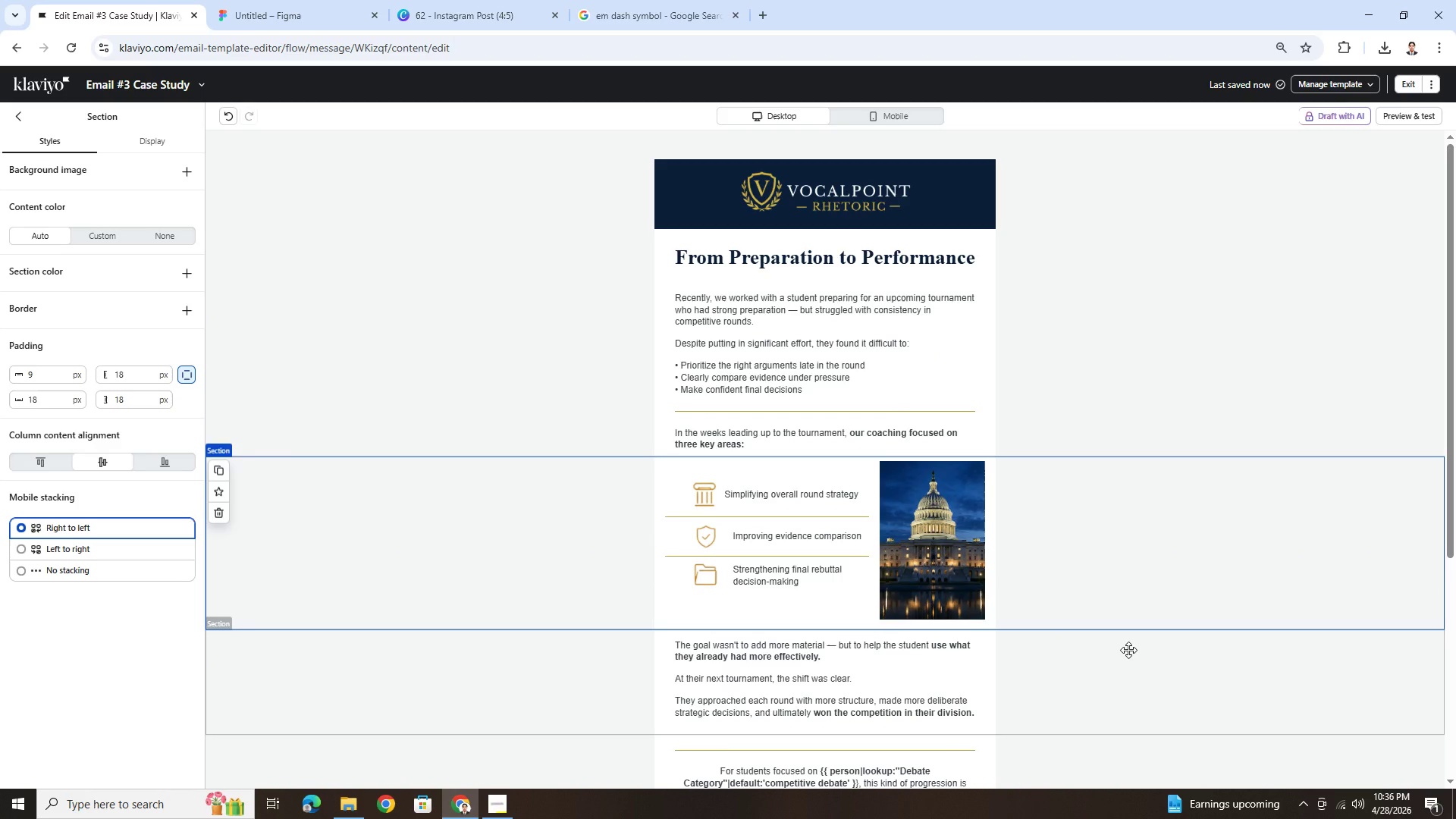 
scroll: coordinate [1134, 462], scroll_direction: down, amount: 6.0
 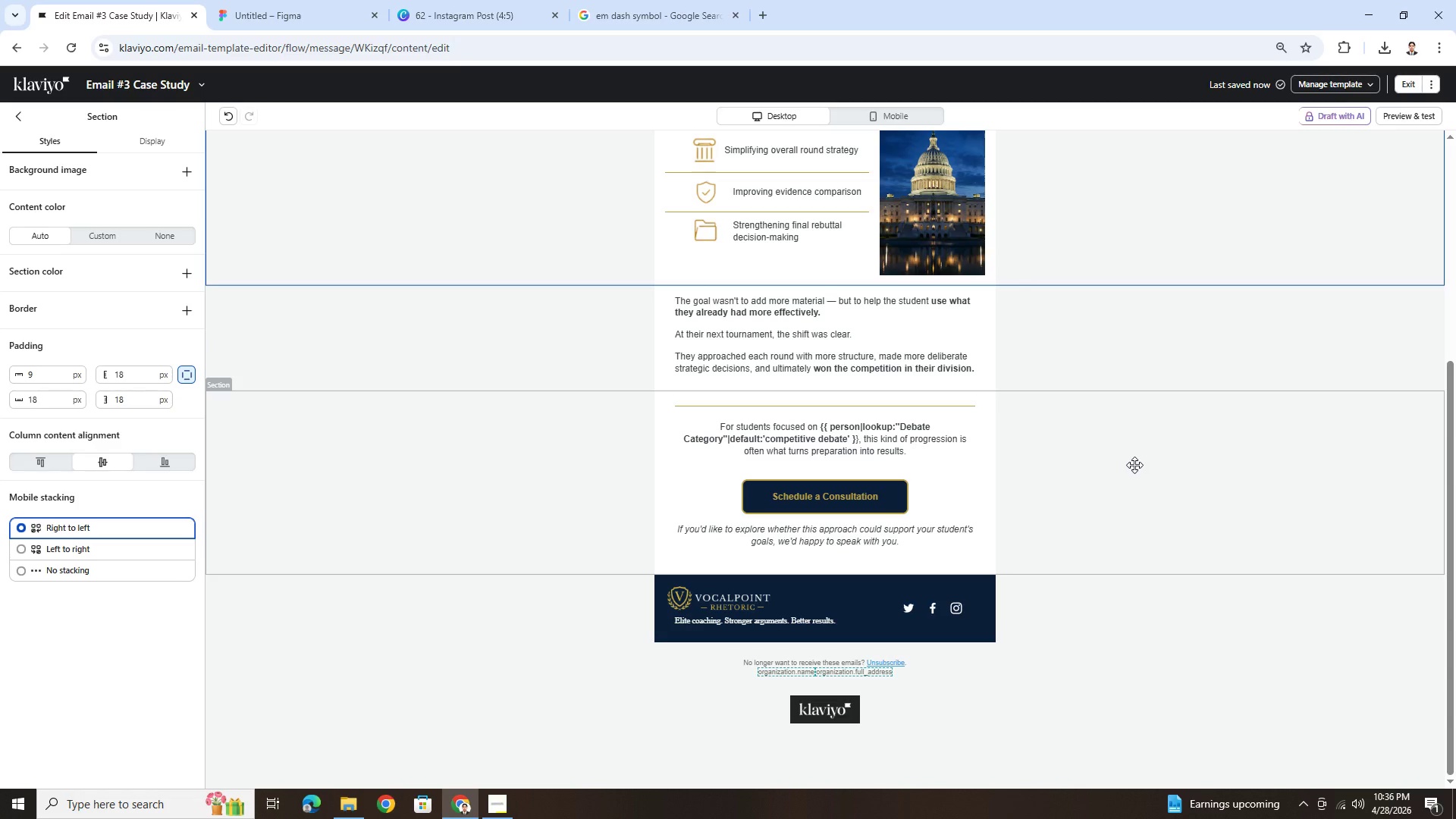 
scroll: coordinate [1143, 476], scroll_direction: up, amount: 3.0
 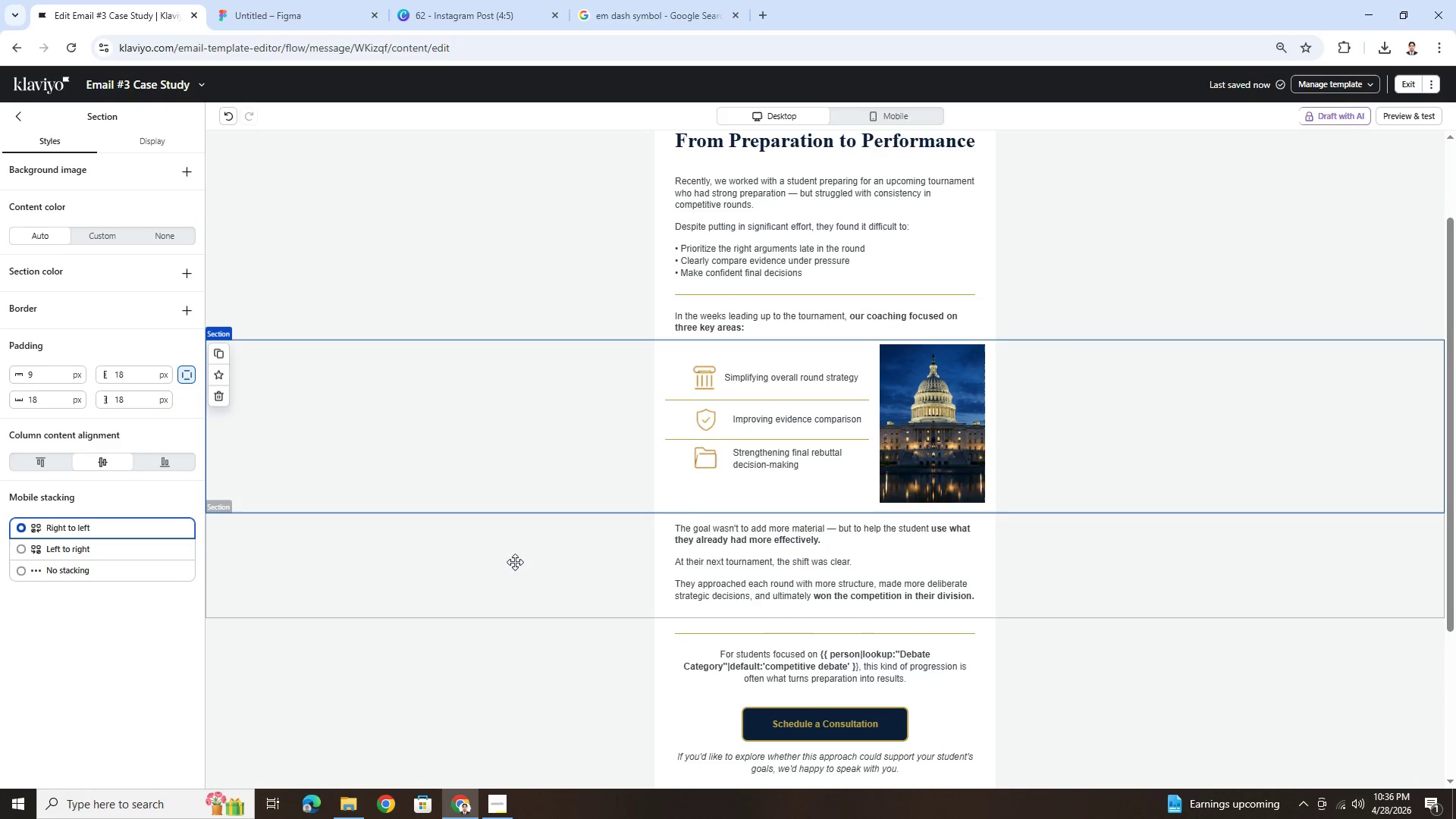 
wait(7.84)
 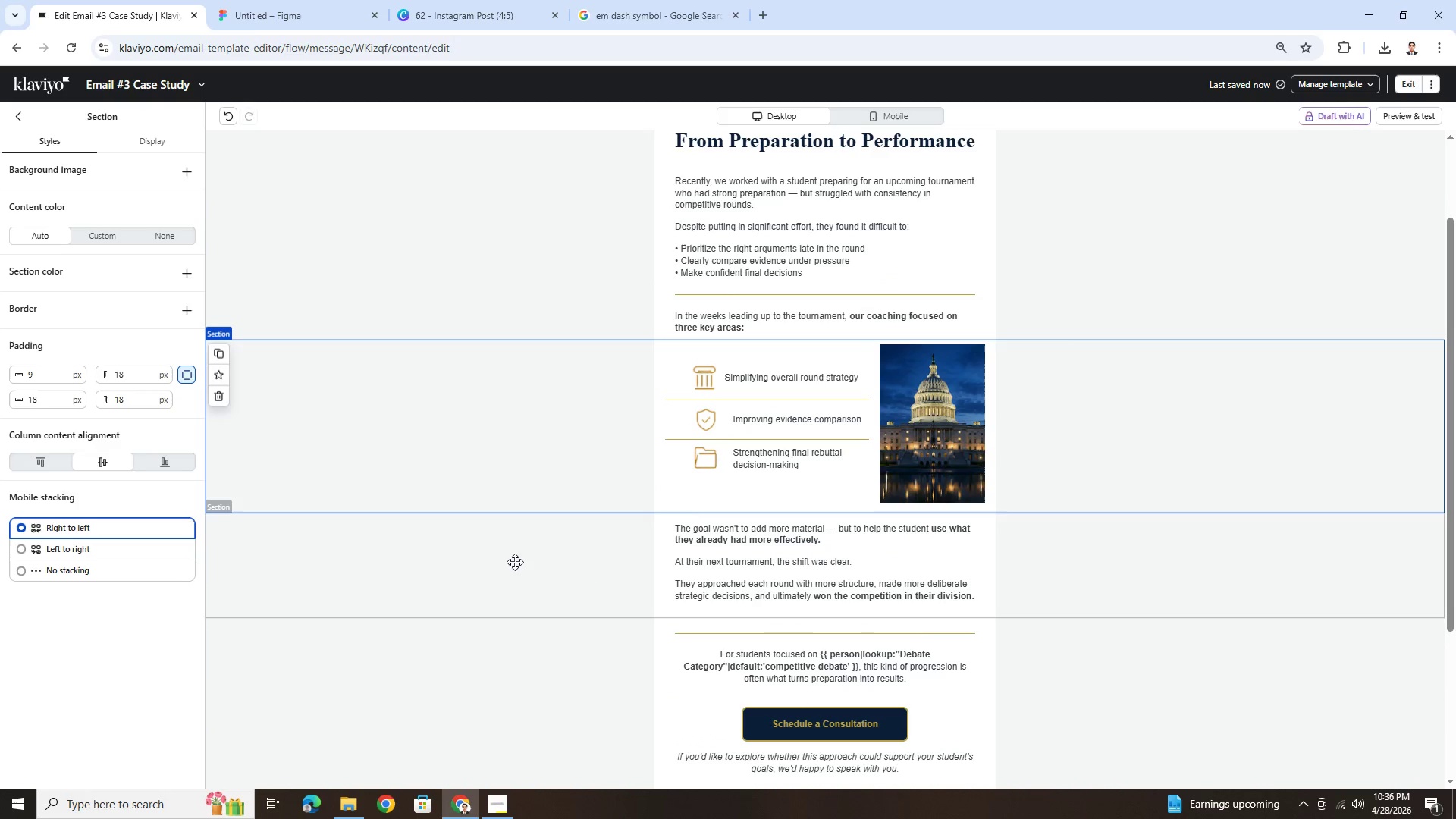 
left_click_drag(start_coordinate=[767, 375], to_coordinate=[780, 349])
 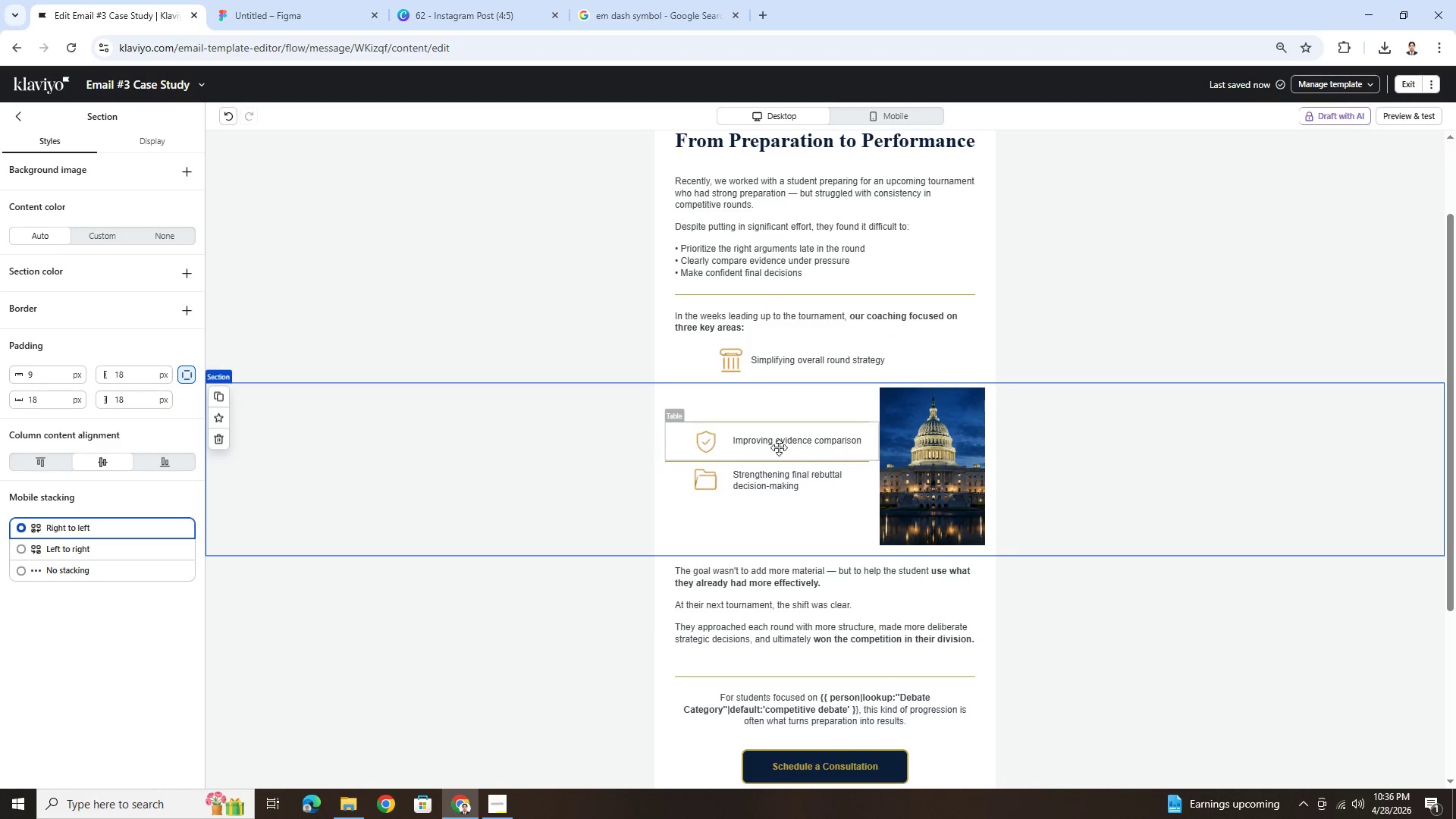 
left_click_drag(start_coordinate=[777, 450], to_coordinate=[797, 402])
 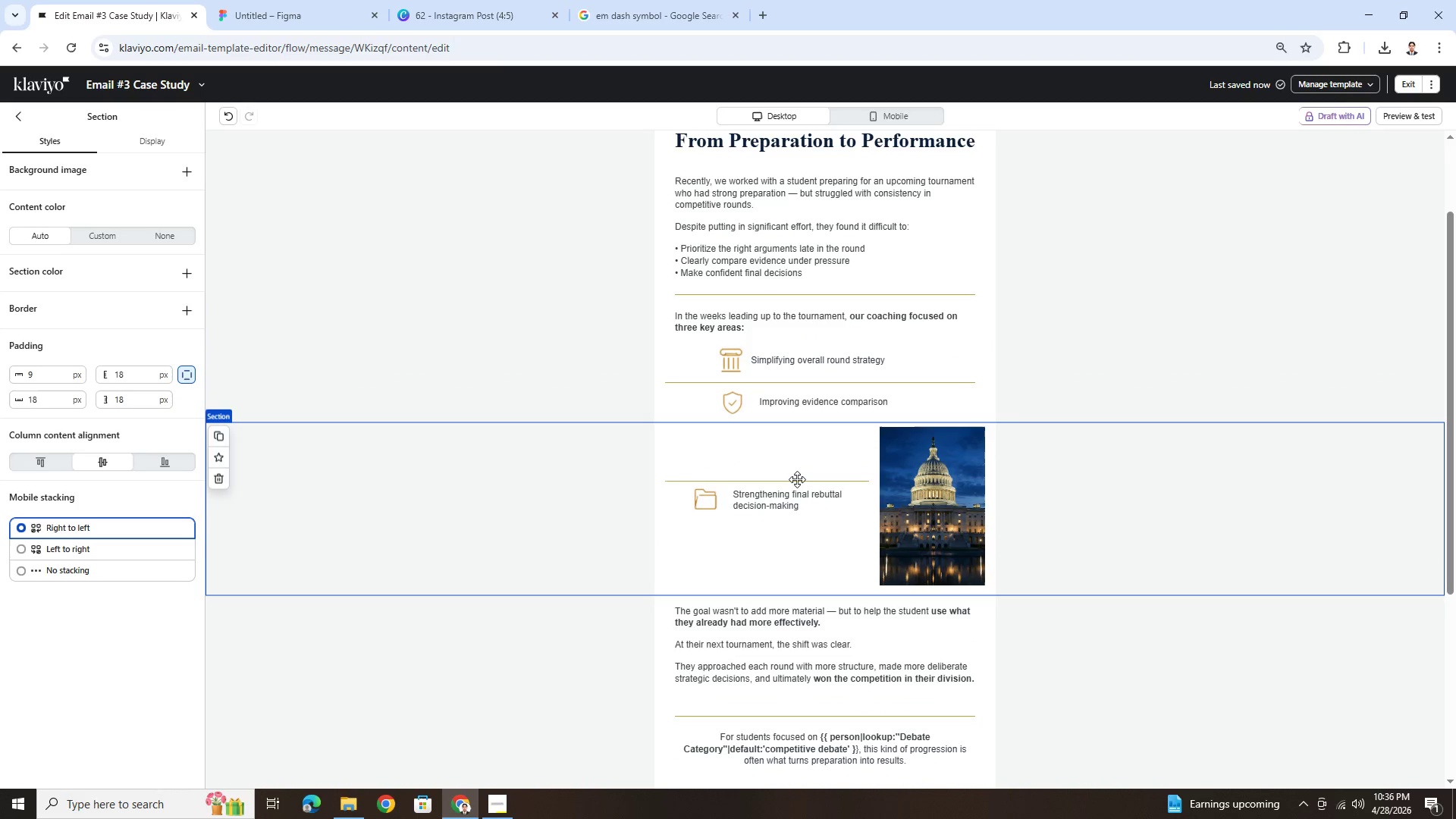 
left_click_drag(start_coordinate=[793, 491], to_coordinate=[815, 429])
 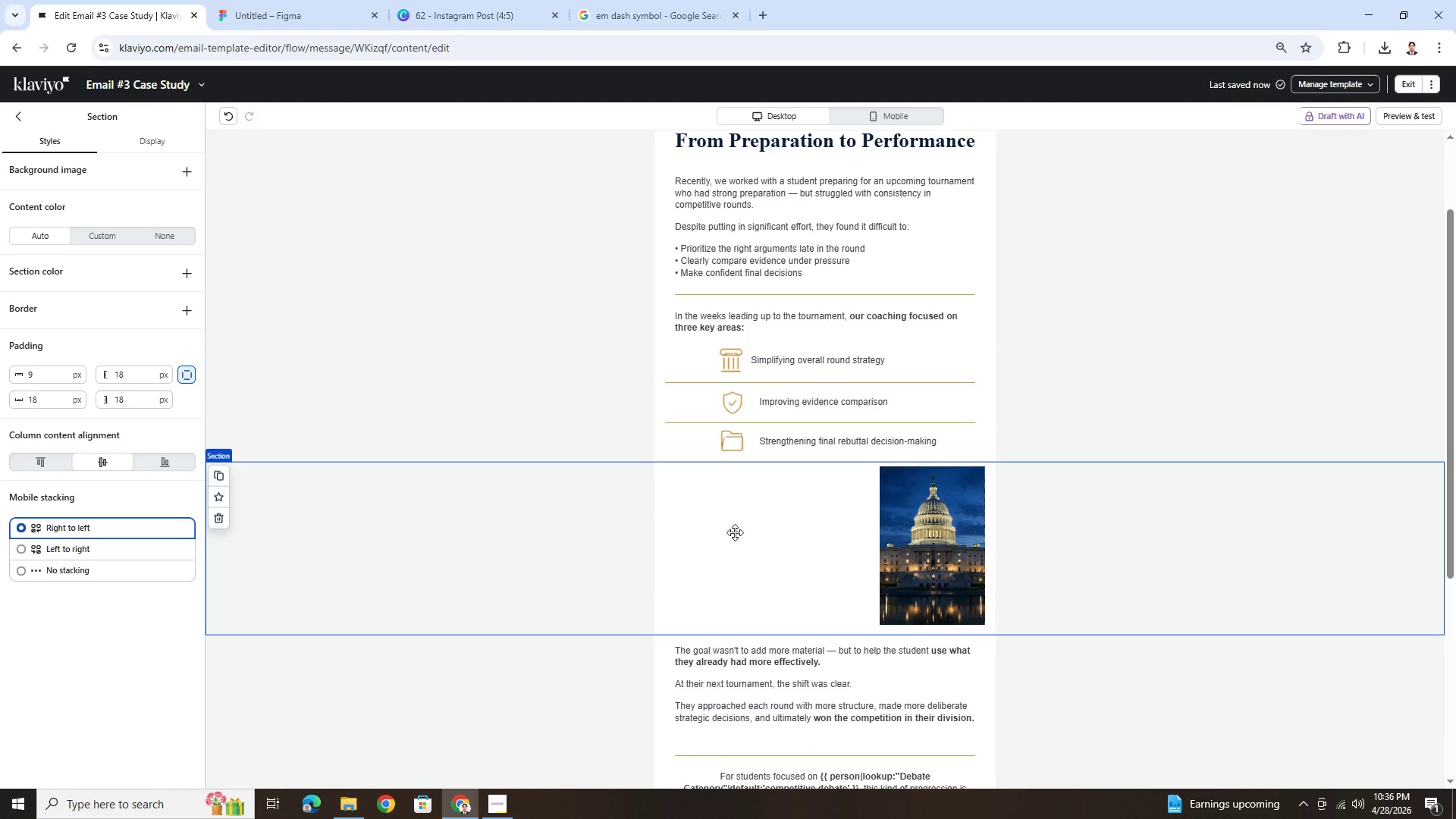 
left_click_drag(start_coordinate=[738, 548], to_coordinate=[767, 475])
 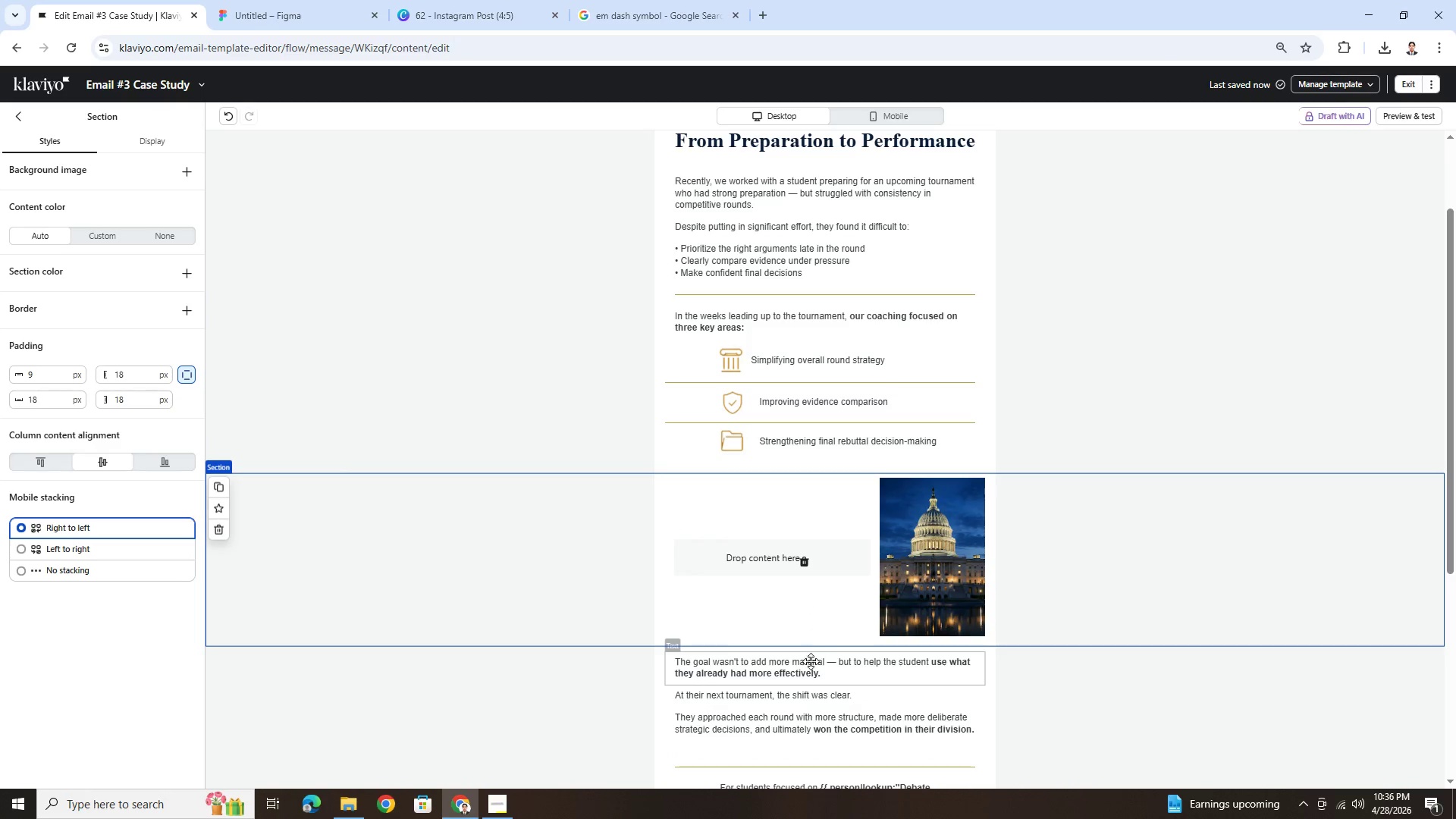 
left_click_drag(start_coordinate=[779, 667], to_coordinate=[792, 560])
 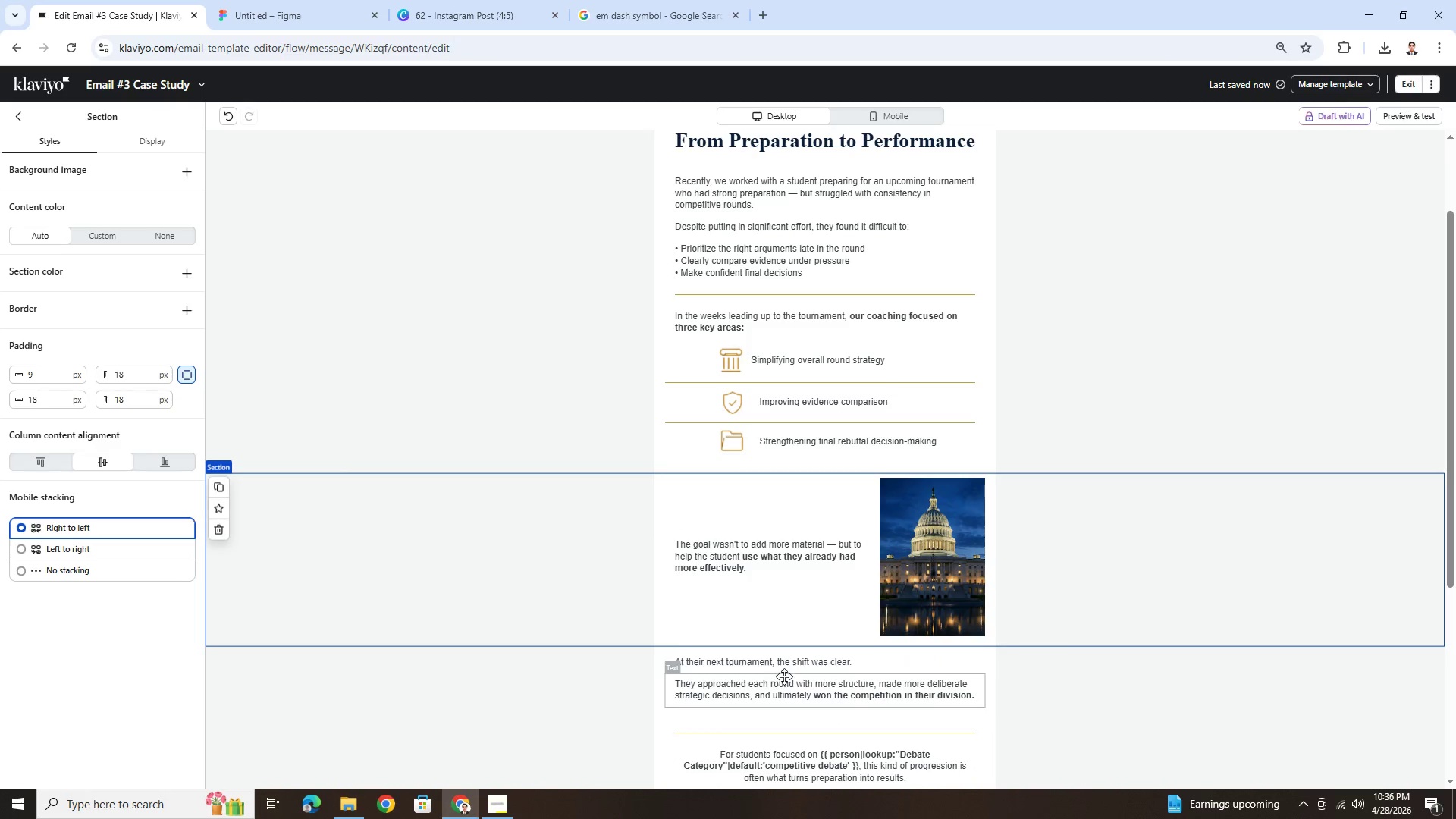 
left_click_drag(start_coordinate=[780, 664], to_coordinate=[784, 563])
 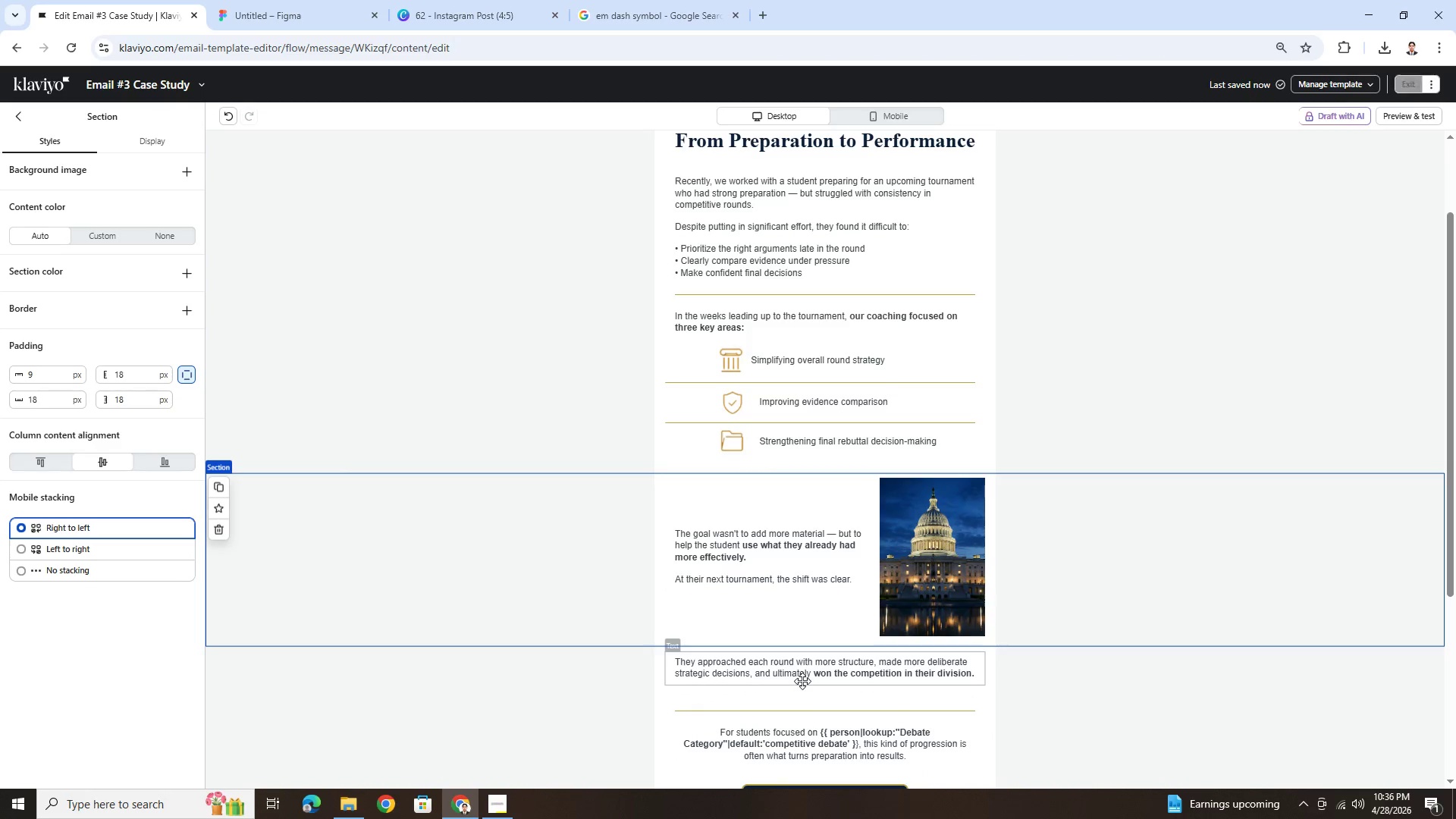 
left_click_drag(start_coordinate=[795, 676], to_coordinate=[802, 590])
 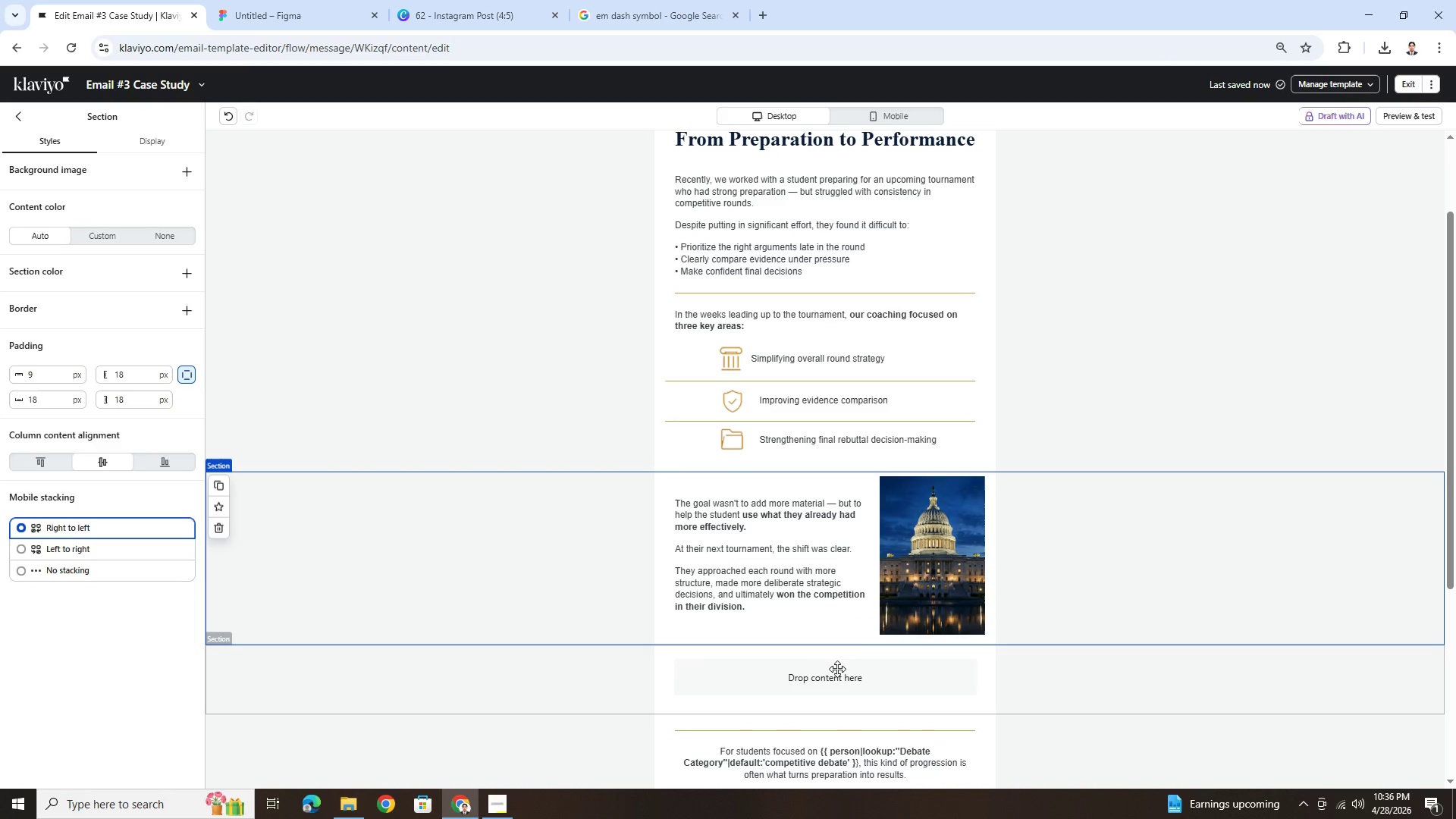 
scroll: coordinate [885, 588], scroll_direction: down, amount: 3.0
 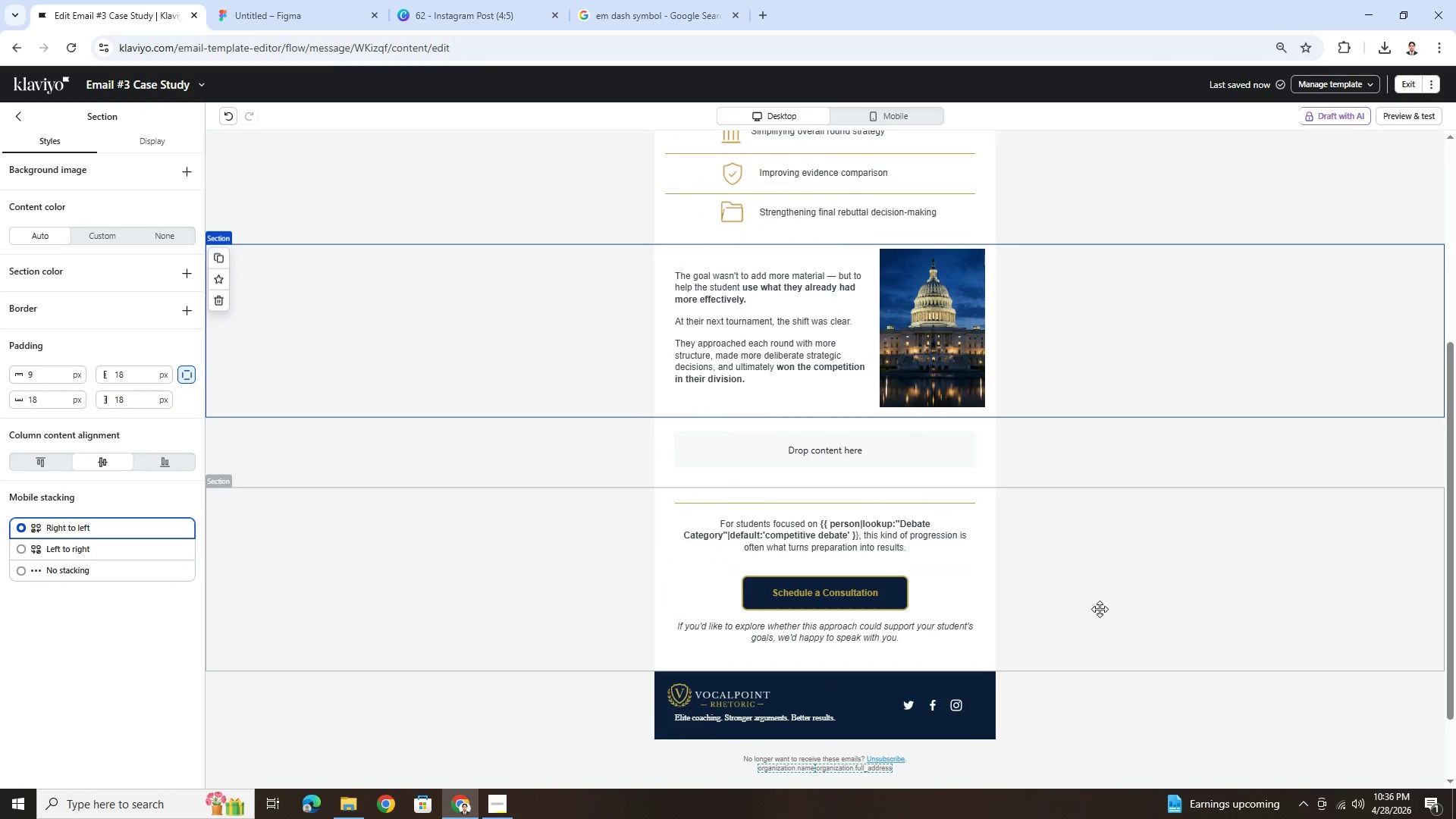 
scroll: coordinate [1106, 588], scroll_direction: up, amount: 4.0
 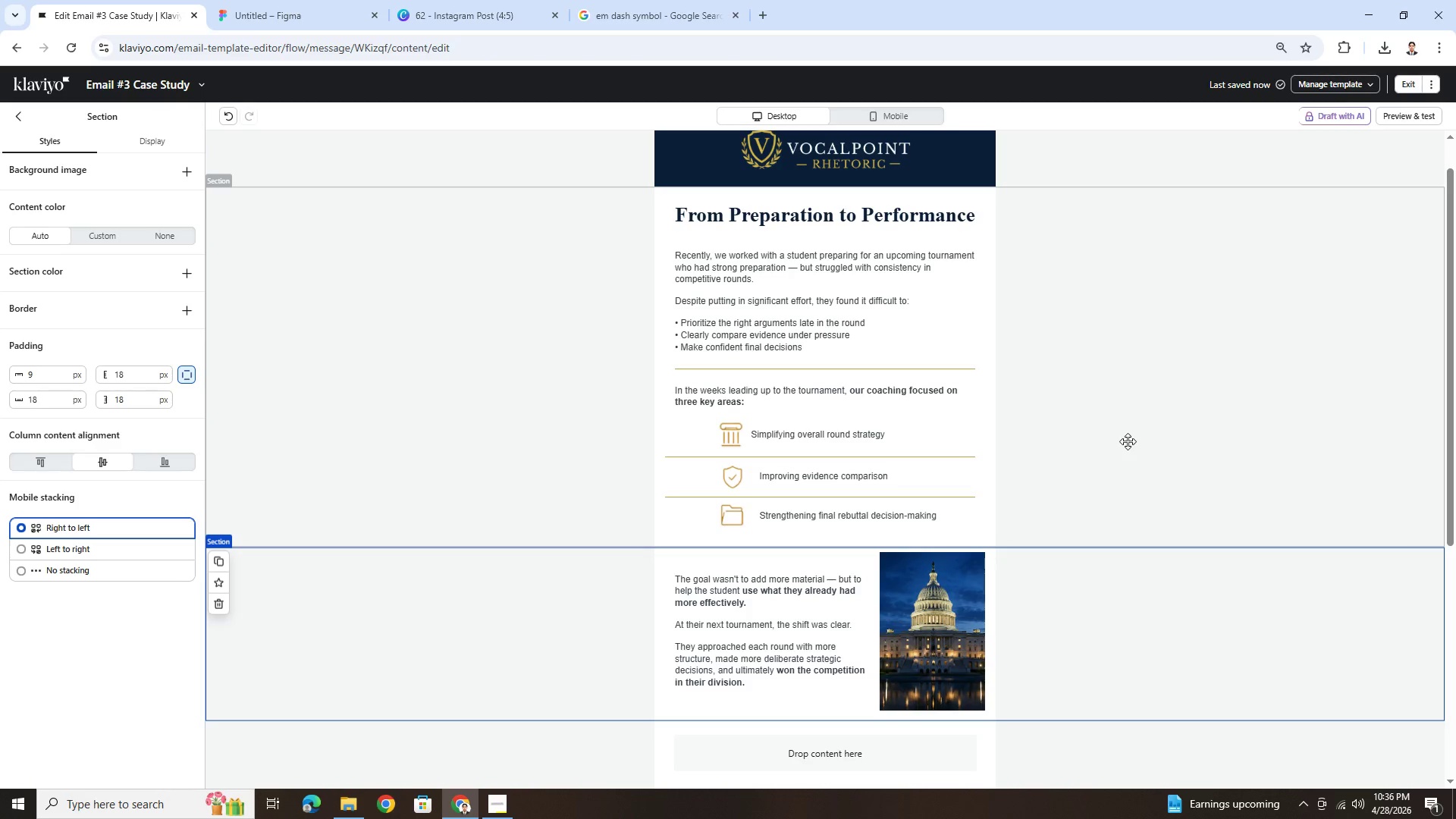 
left_click([934, 371])
 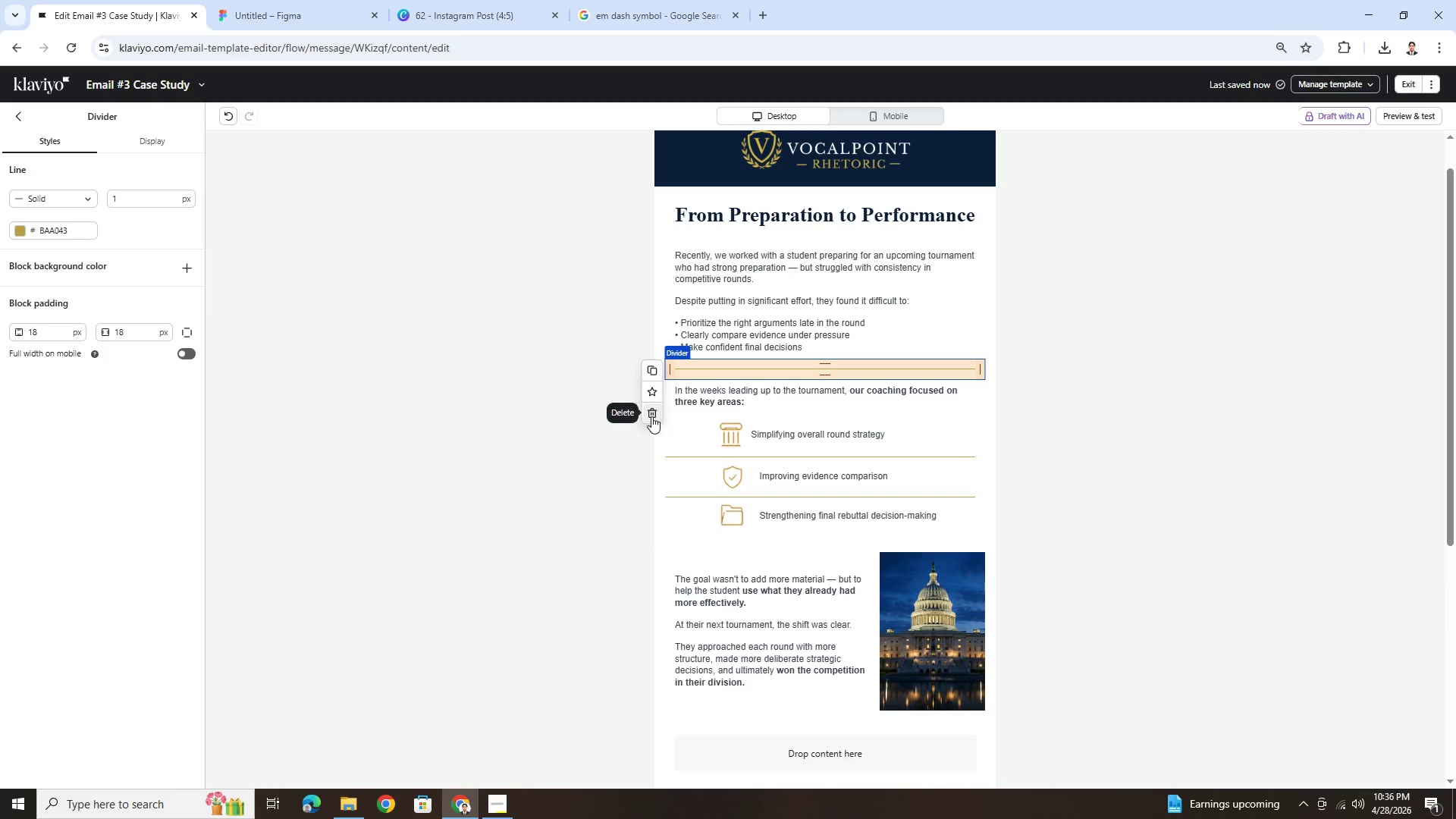 
left_click([651, 415])
 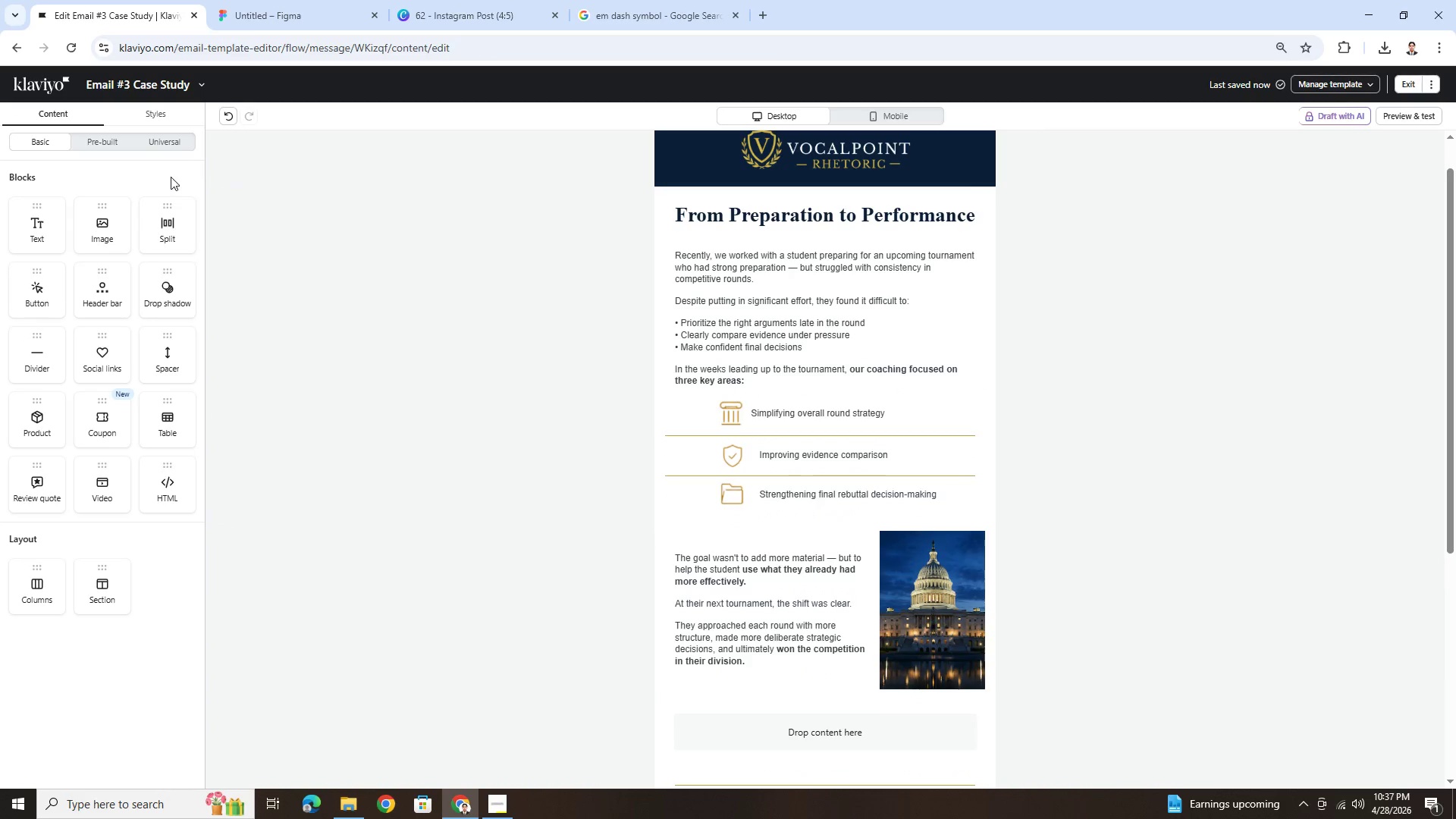 
left_click_drag(start_coordinate=[178, 369], to_coordinate=[695, 369])
 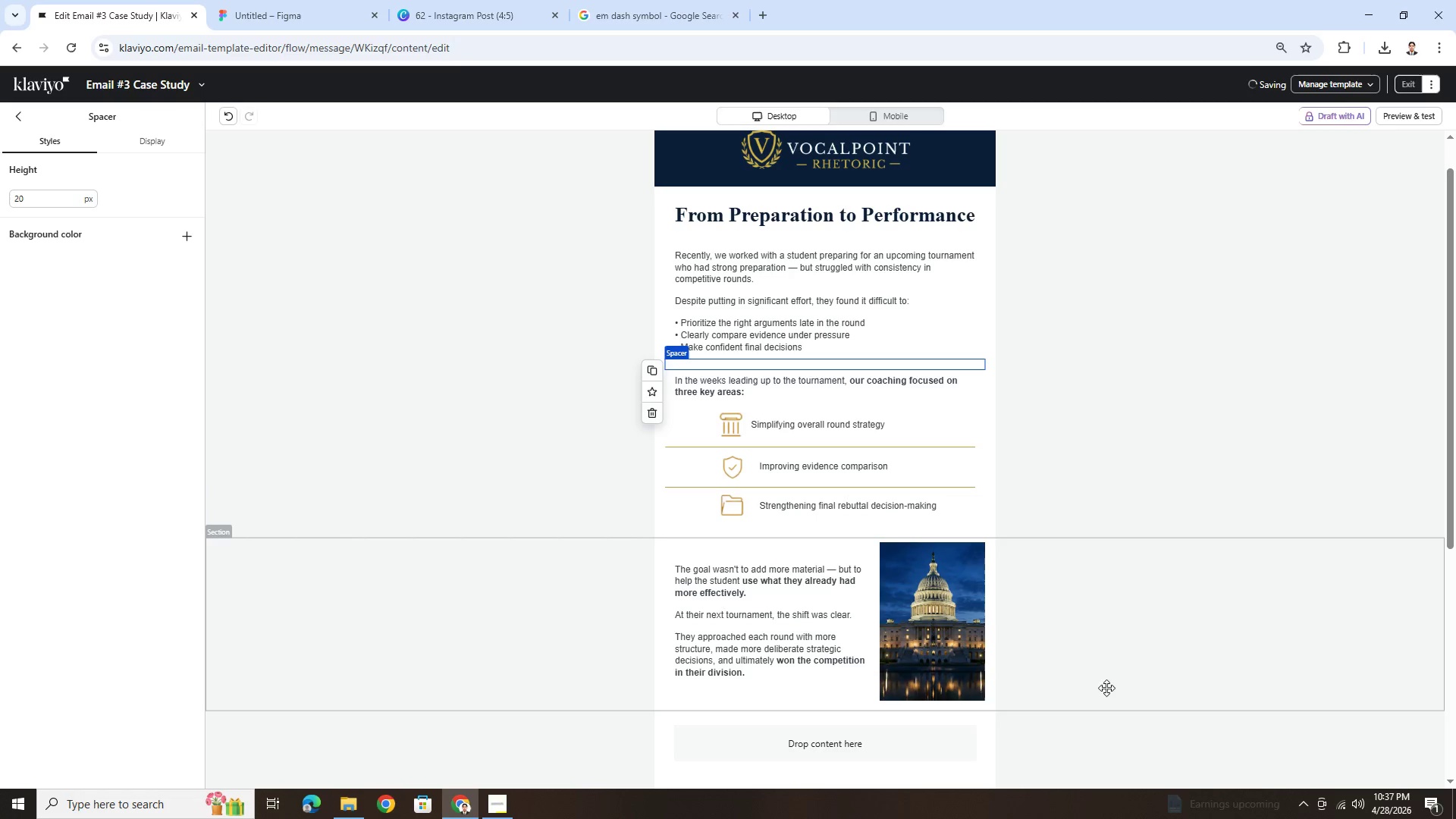 
left_click([1099, 684])
 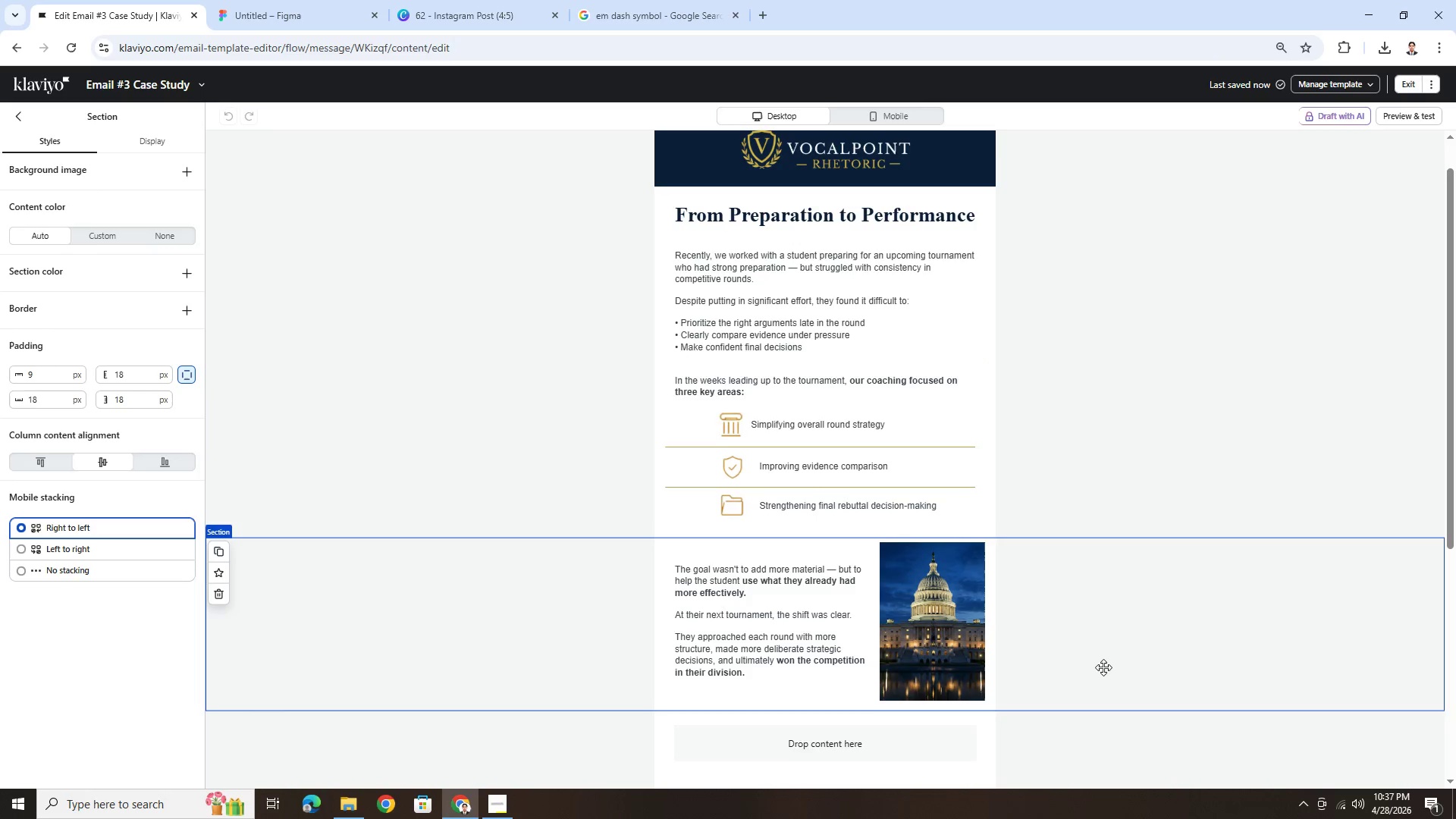 
scroll: coordinate [977, 573], scroll_direction: down, amount: 3.0
 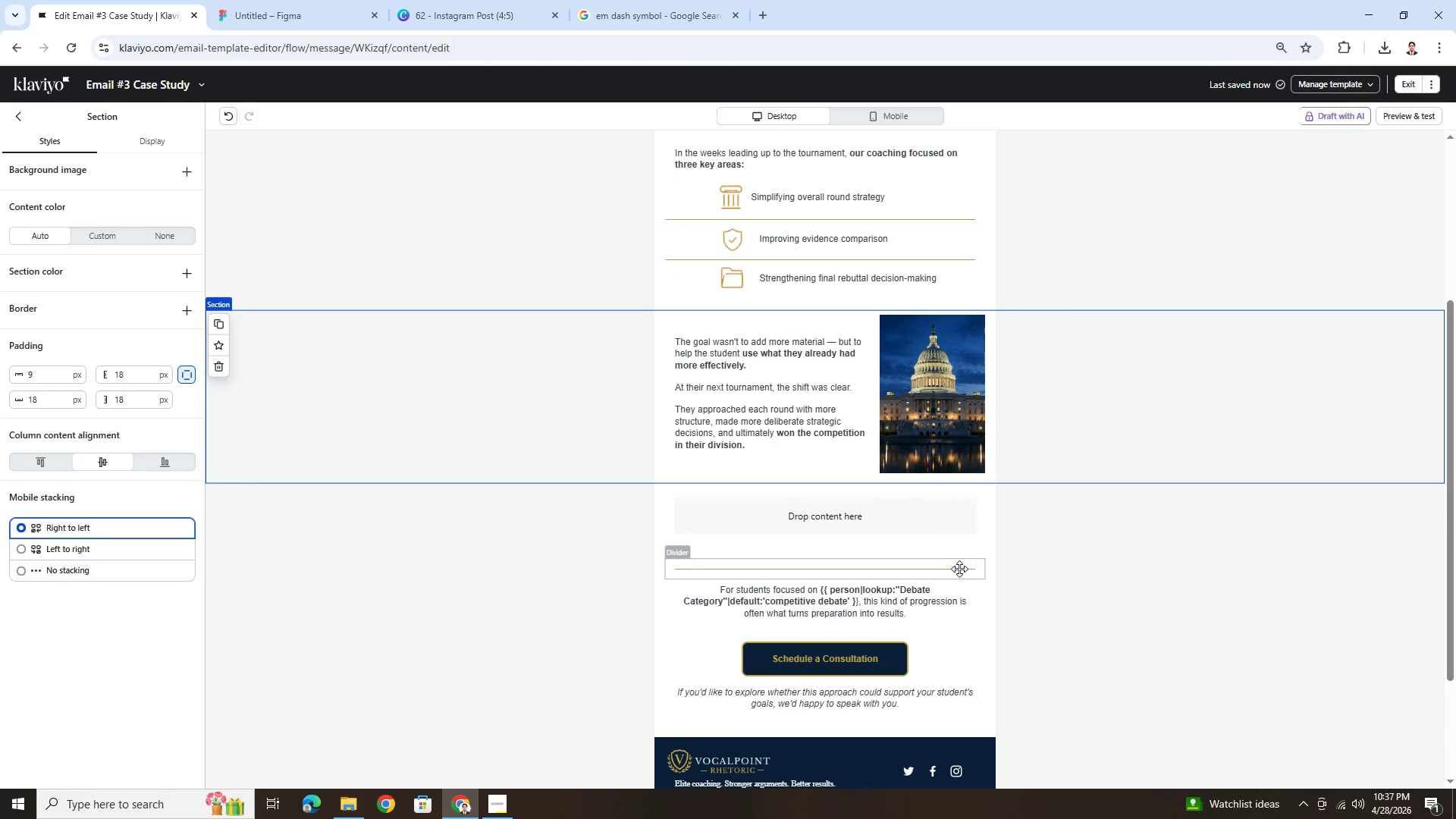 
left_click([516, 525])
 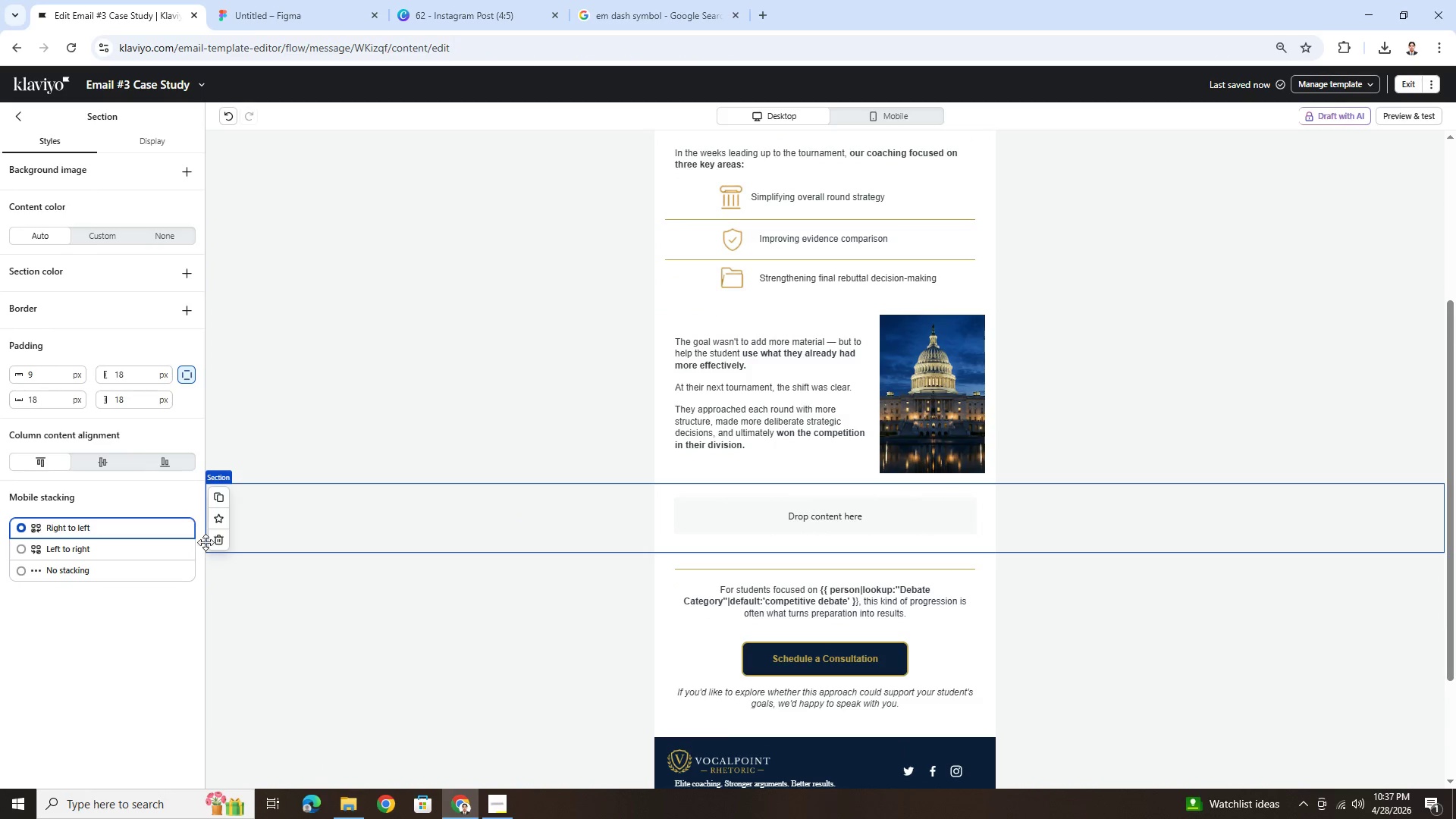 
left_click([214, 541])
 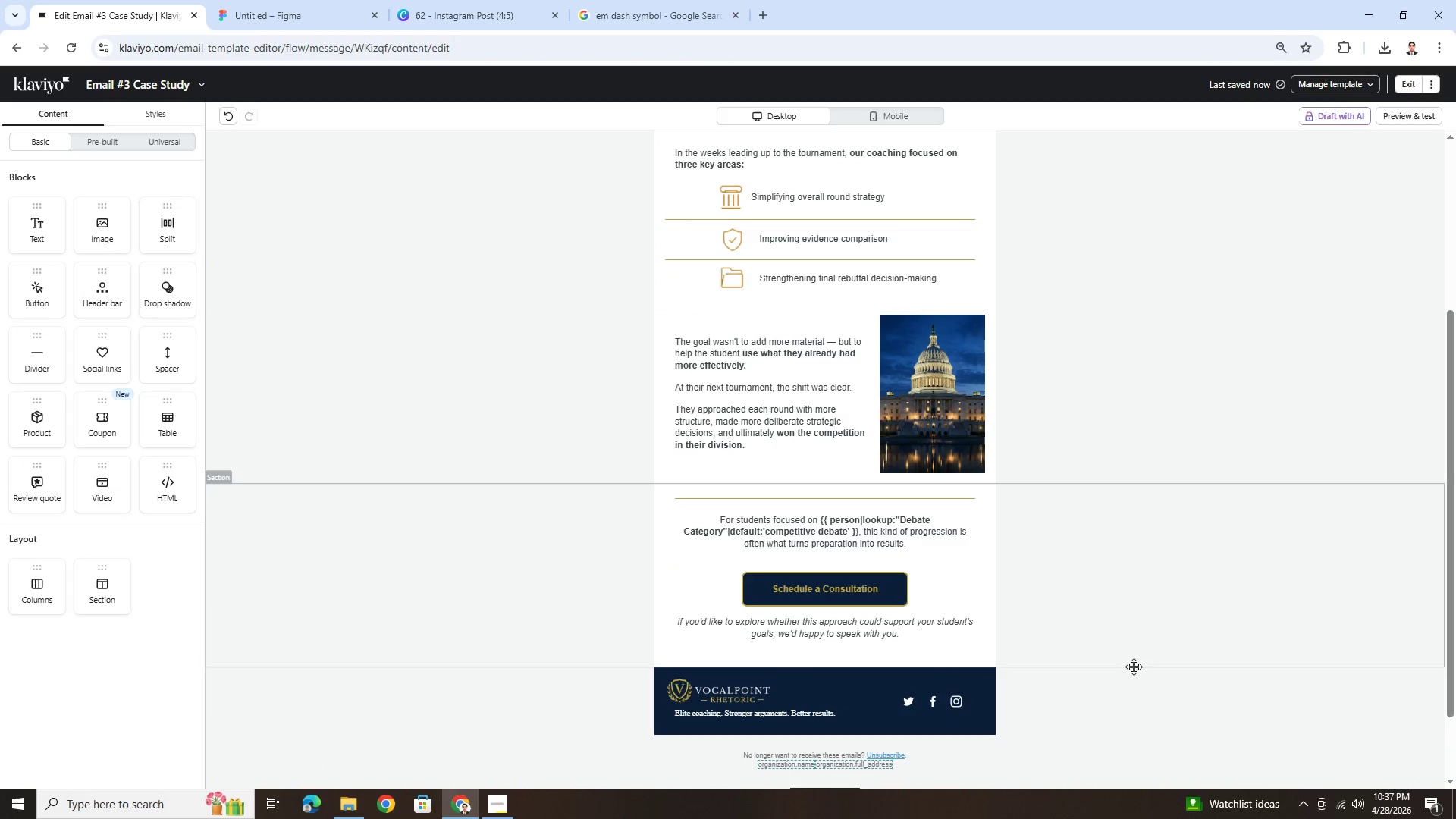 
scroll: coordinate [1166, 700], scroll_direction: up, amount: 3.0
 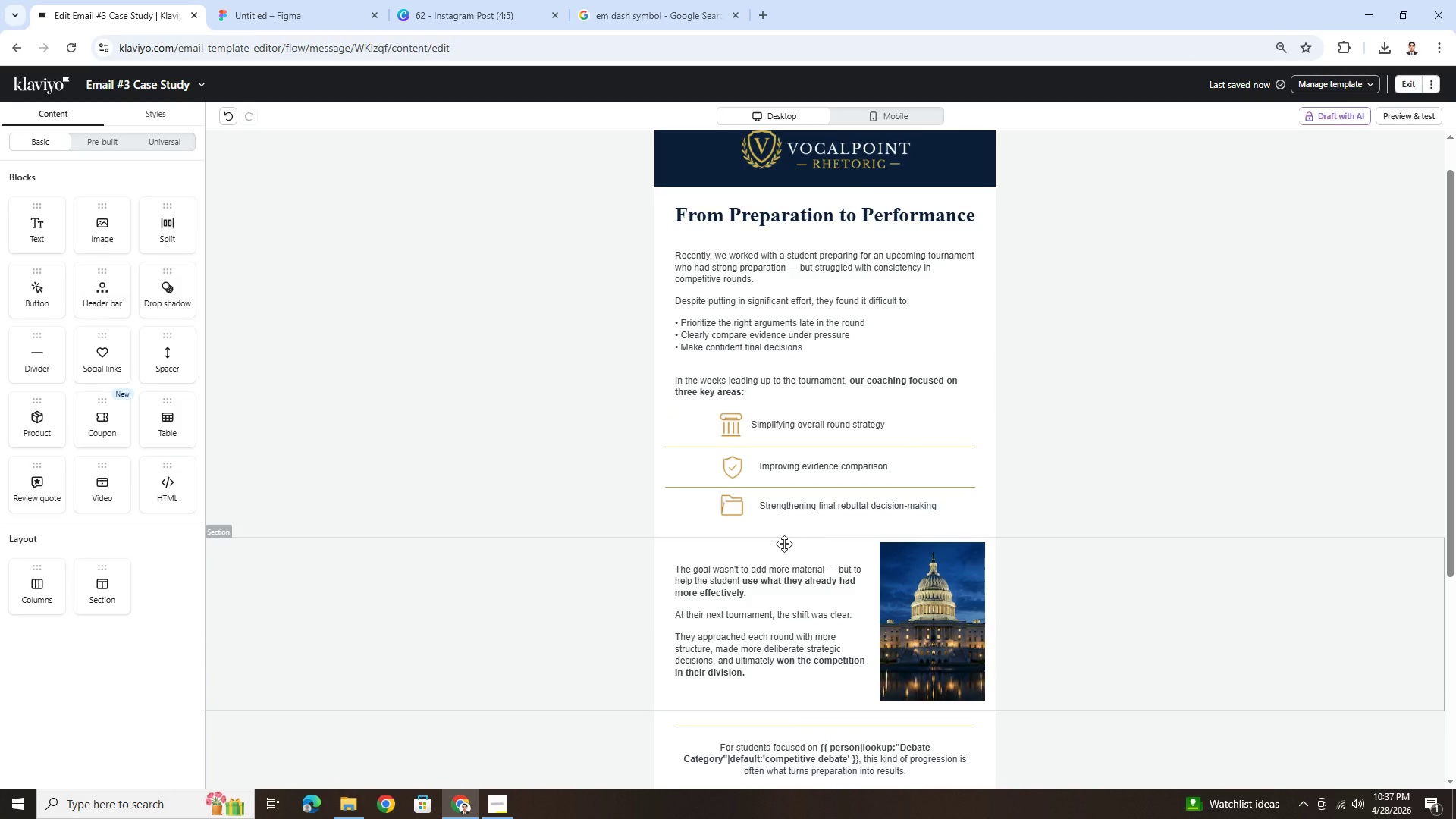 
wait(5.1)
 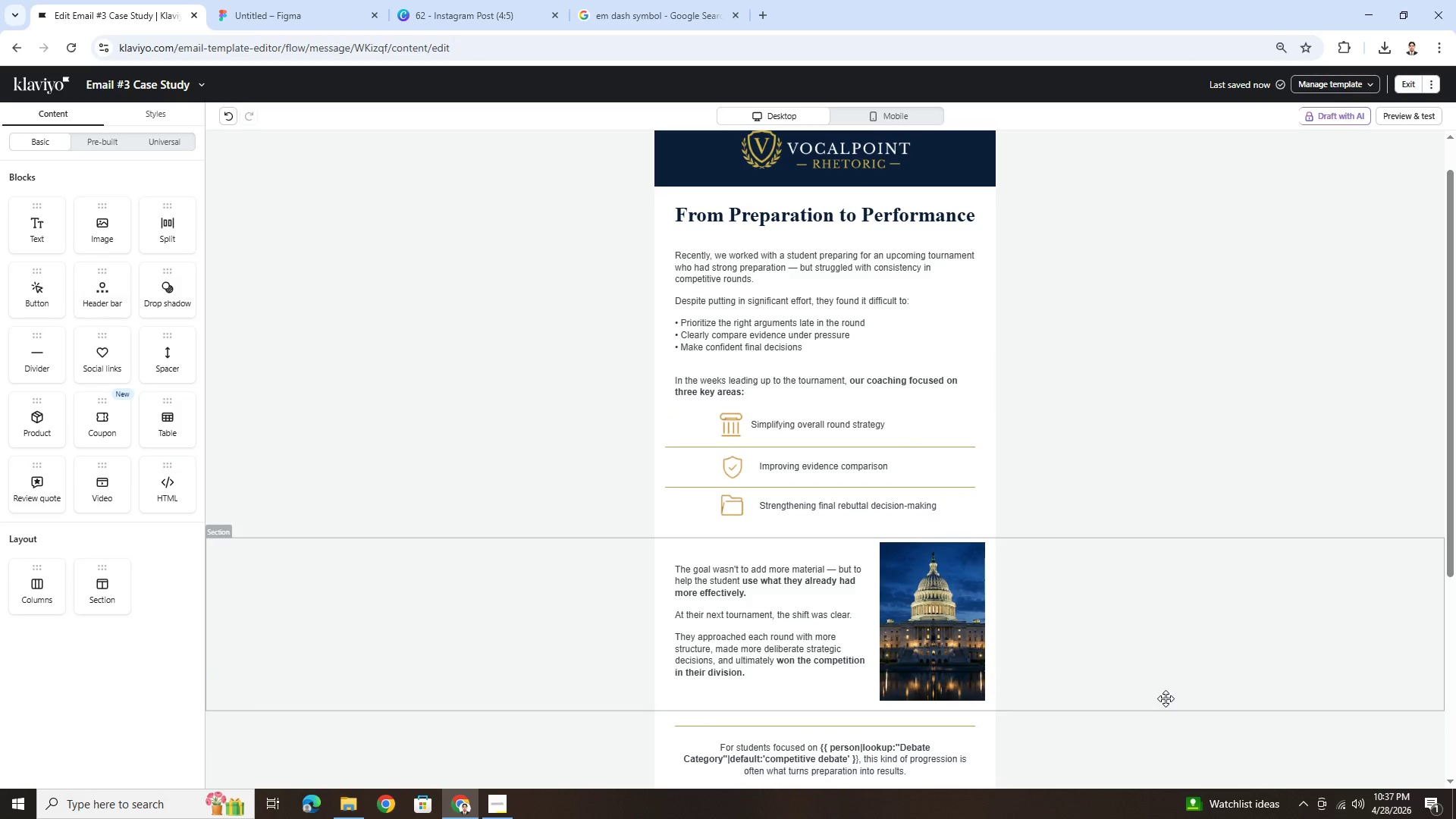 
left_click([554, 610])
 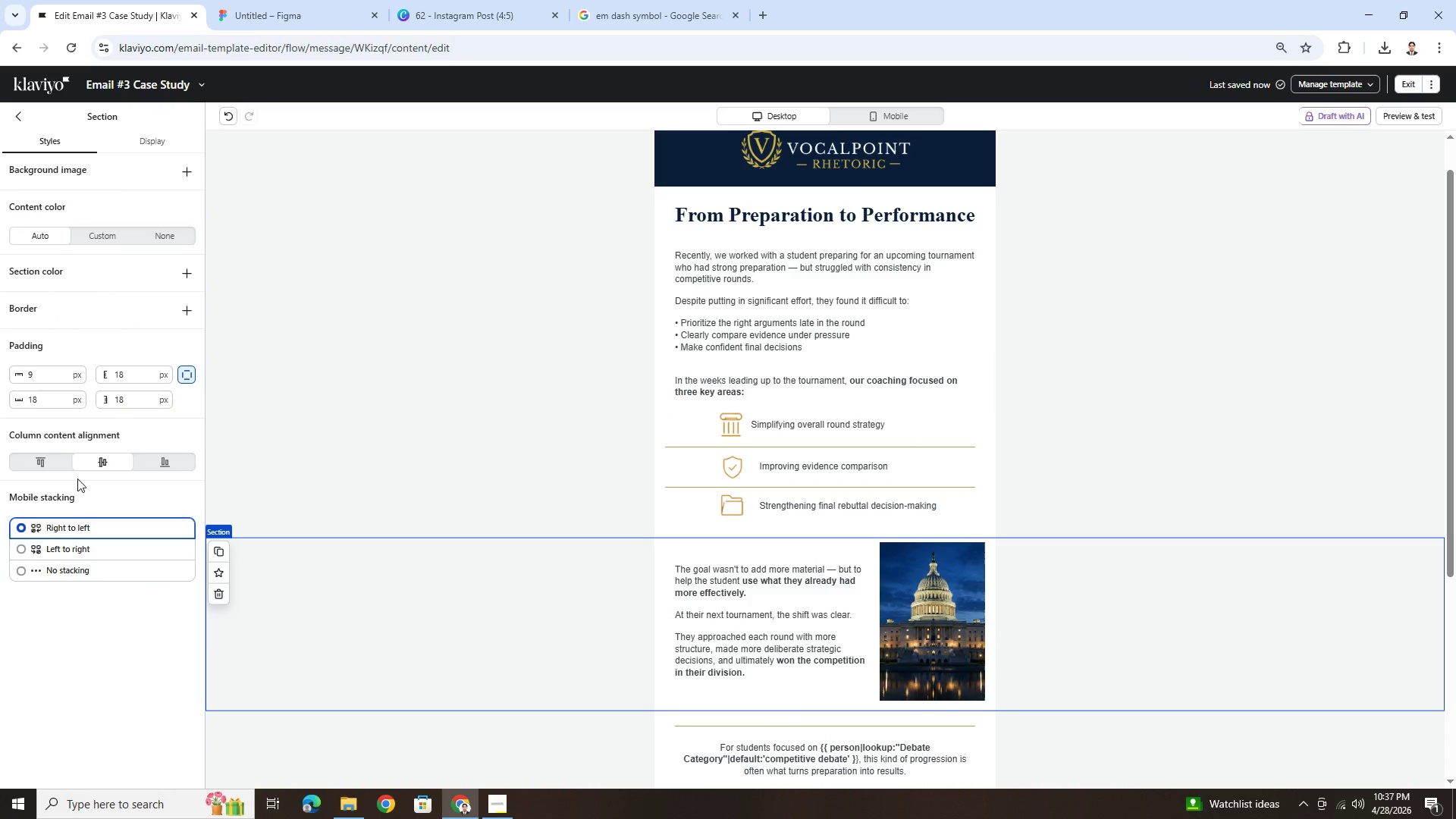 
left_click([55, 467])
 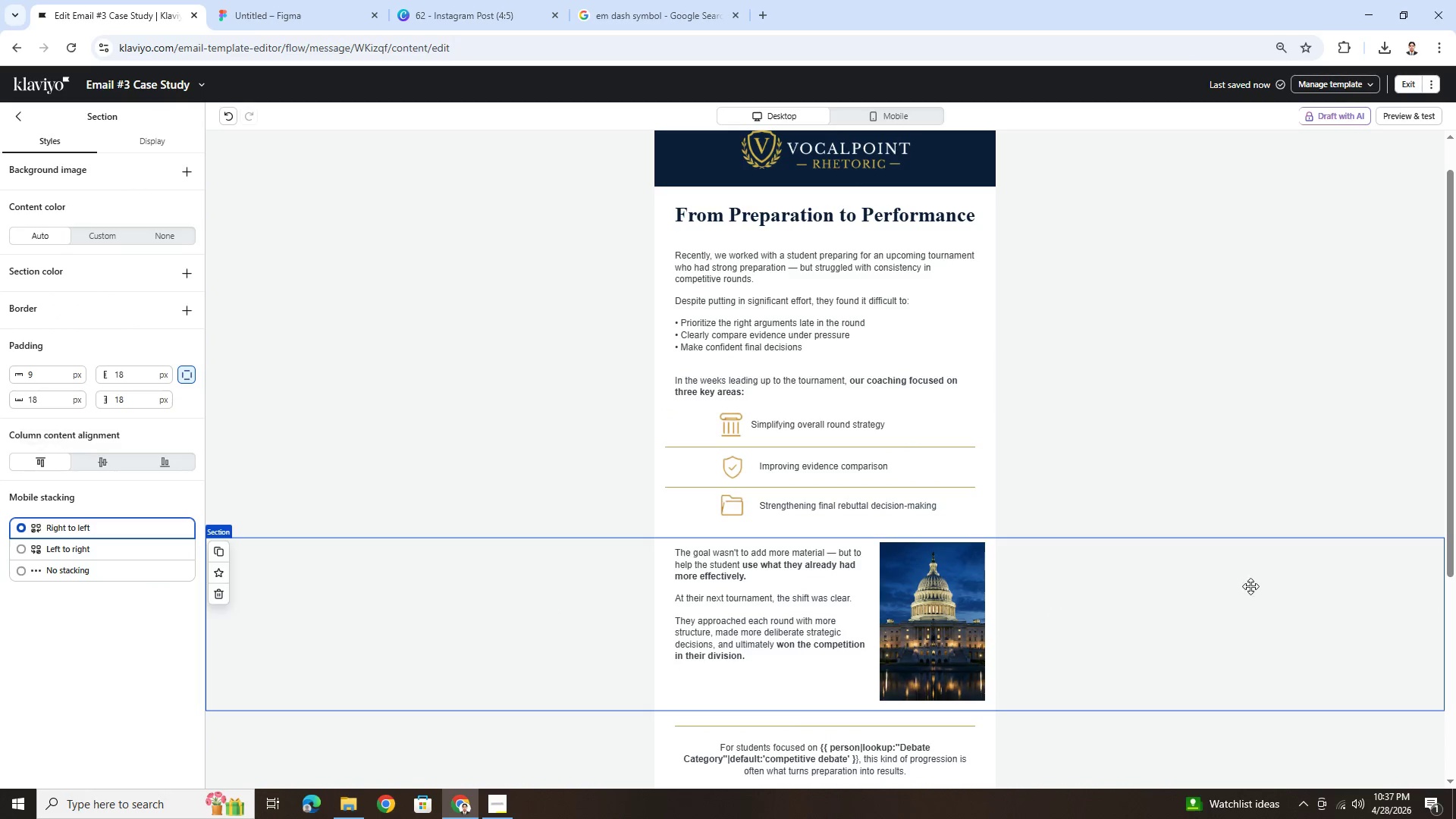 
scroll: coordinate [1262, 604], scroll_direction: down, amount: 1.0
 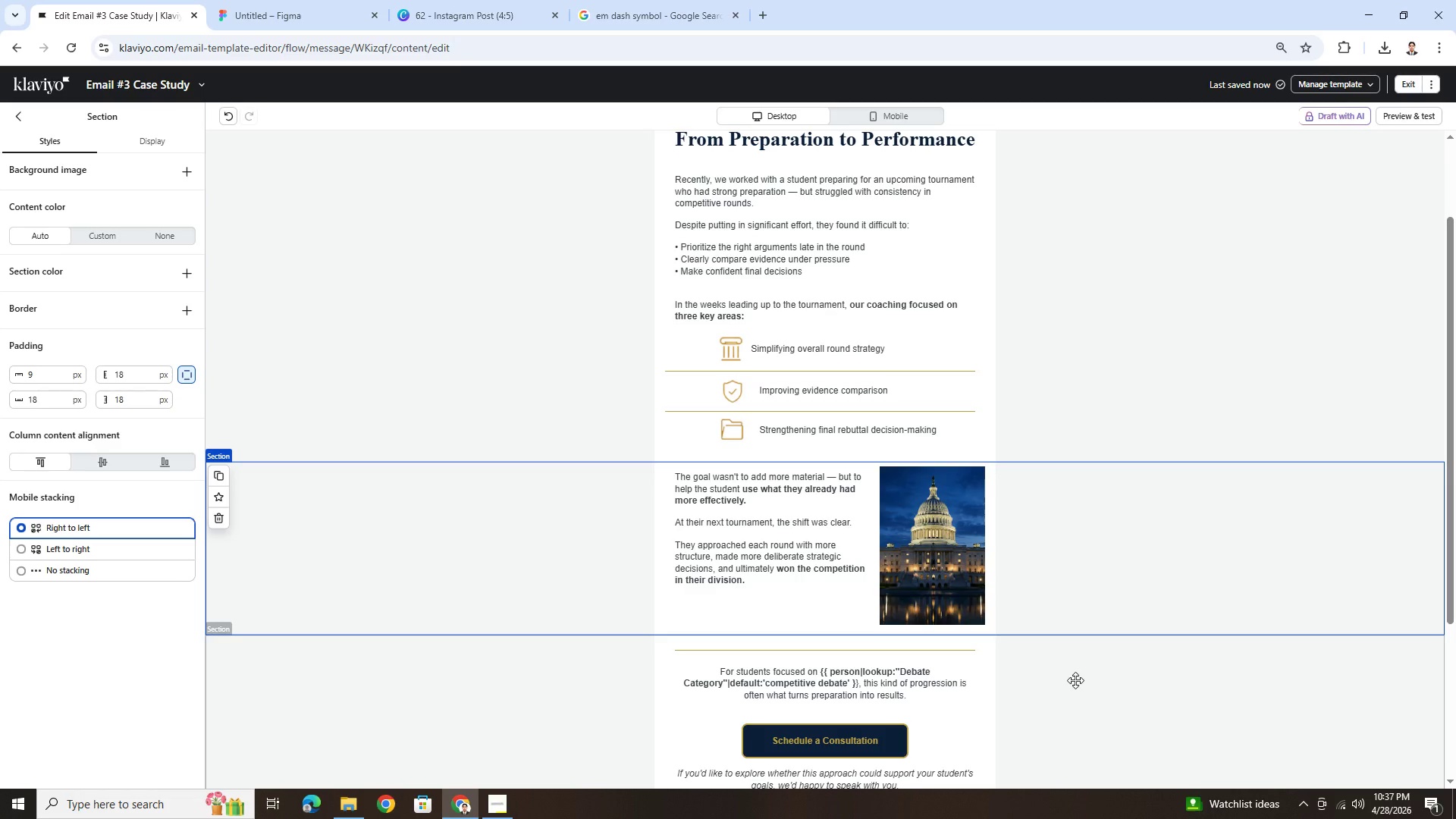 
left_click([1076, 687])
 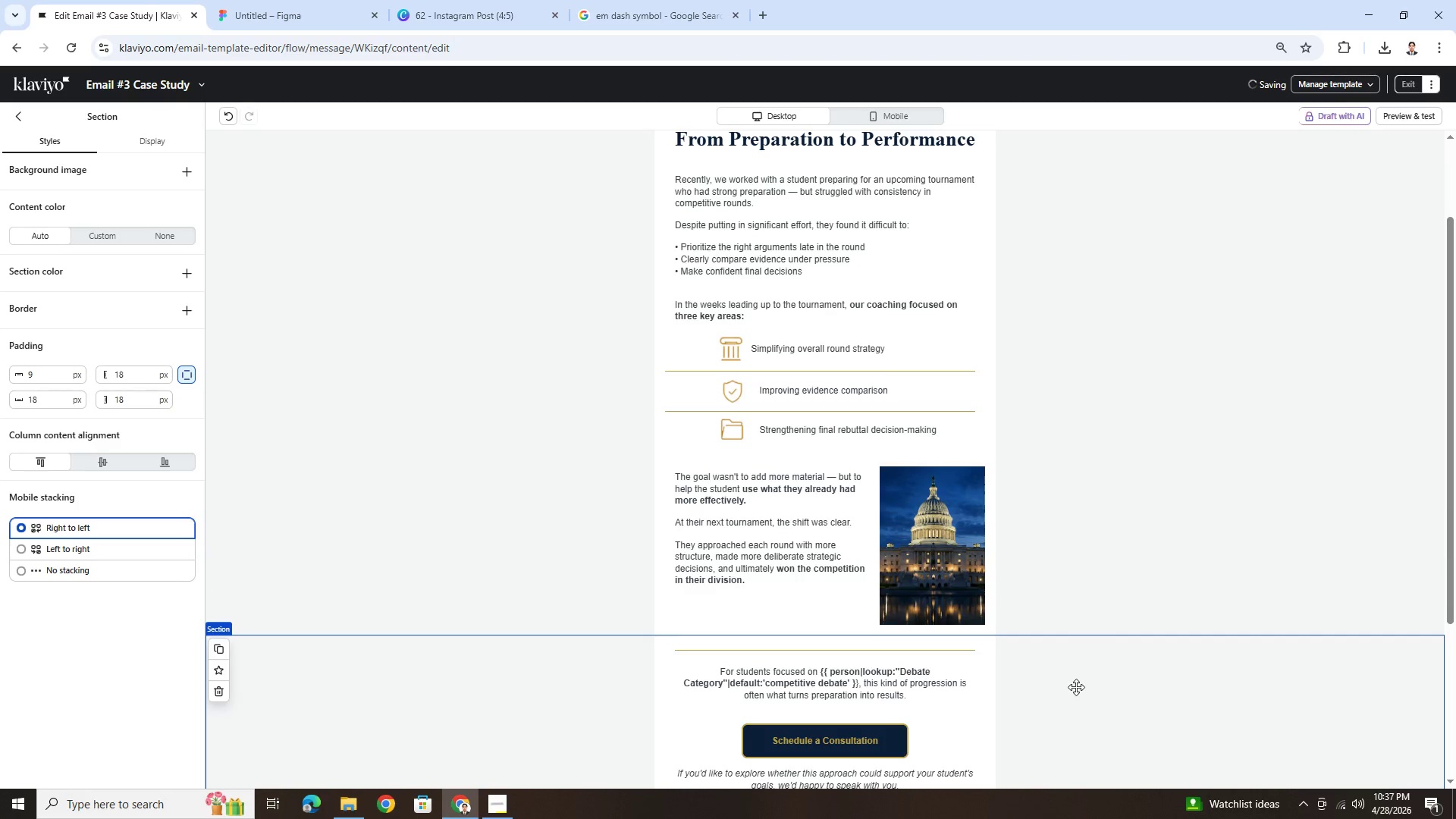 
scroll: coordinate [1095, 690], scroll_direction: up, amount: 2.0
 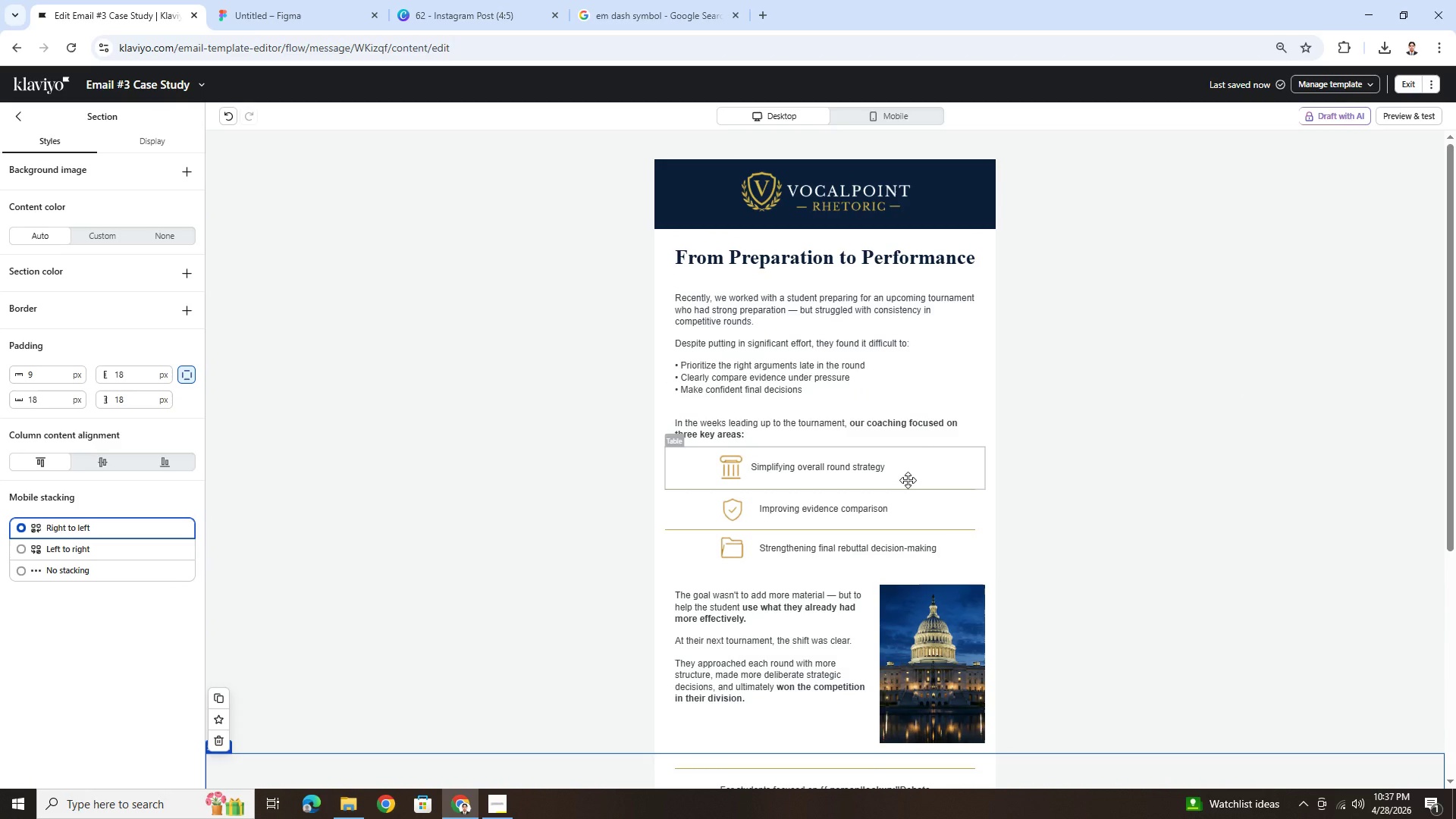 
wait(5.81)
 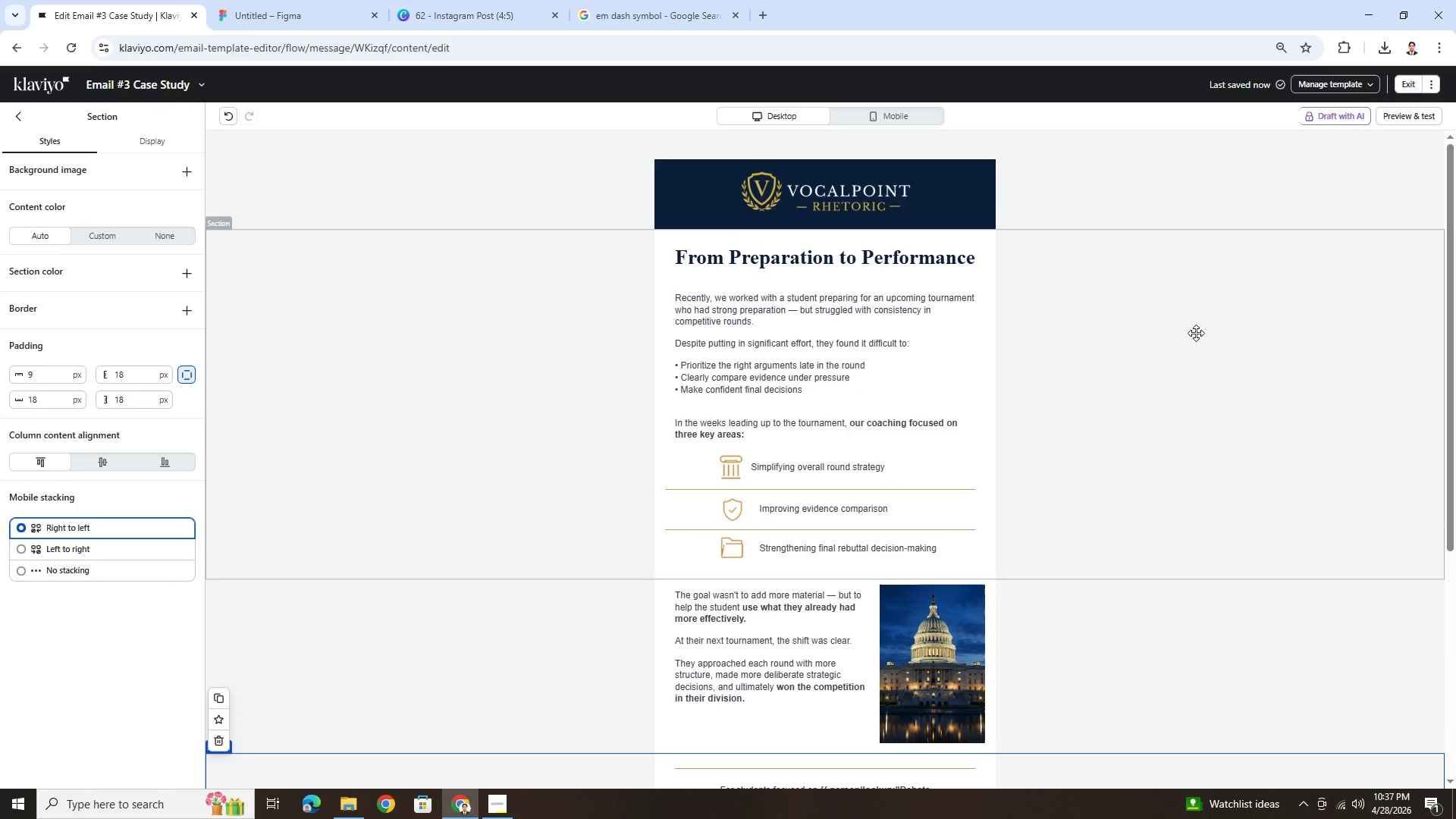 
left_click([916, 477])
 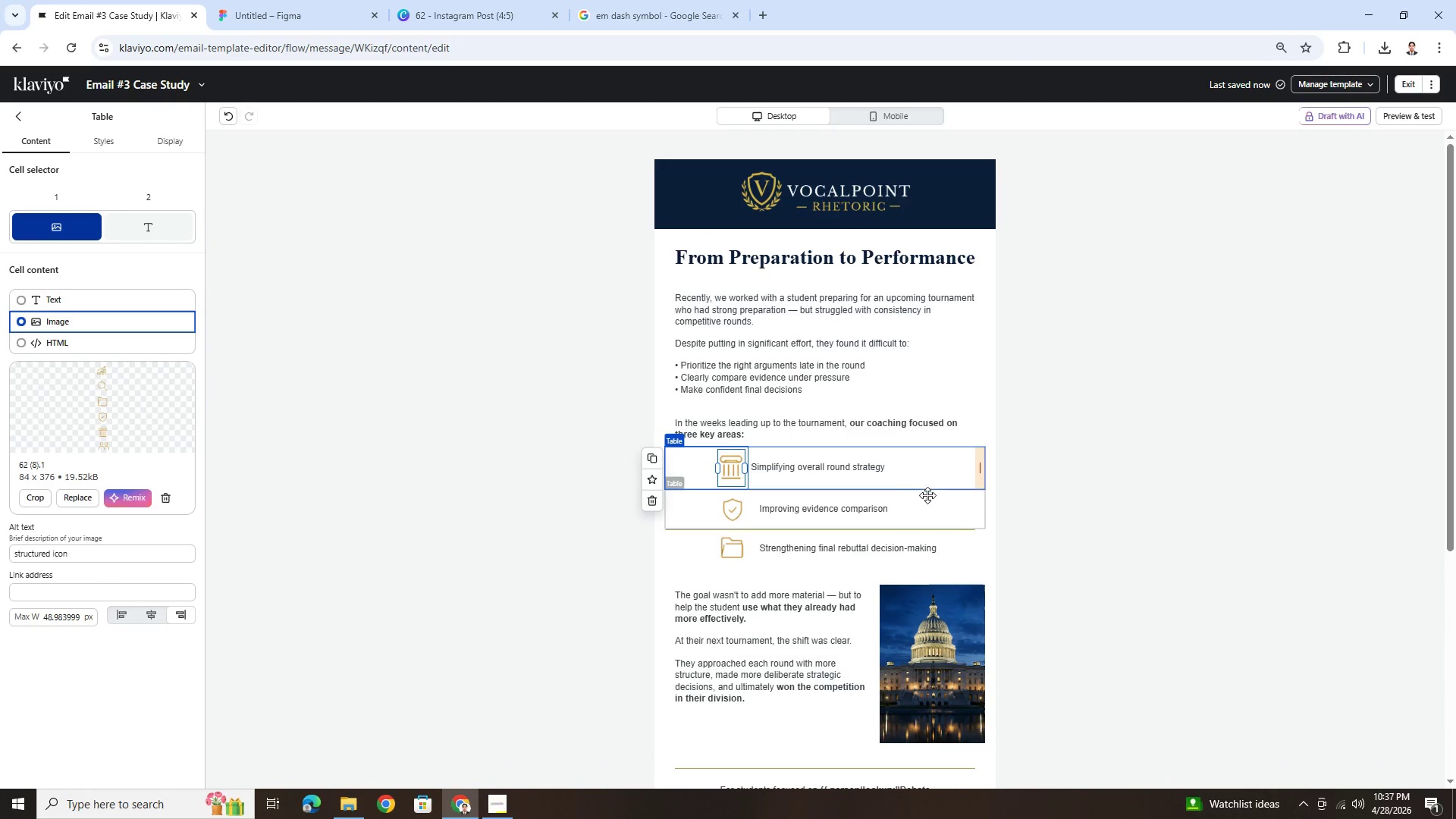 
left_click([930, 500])
 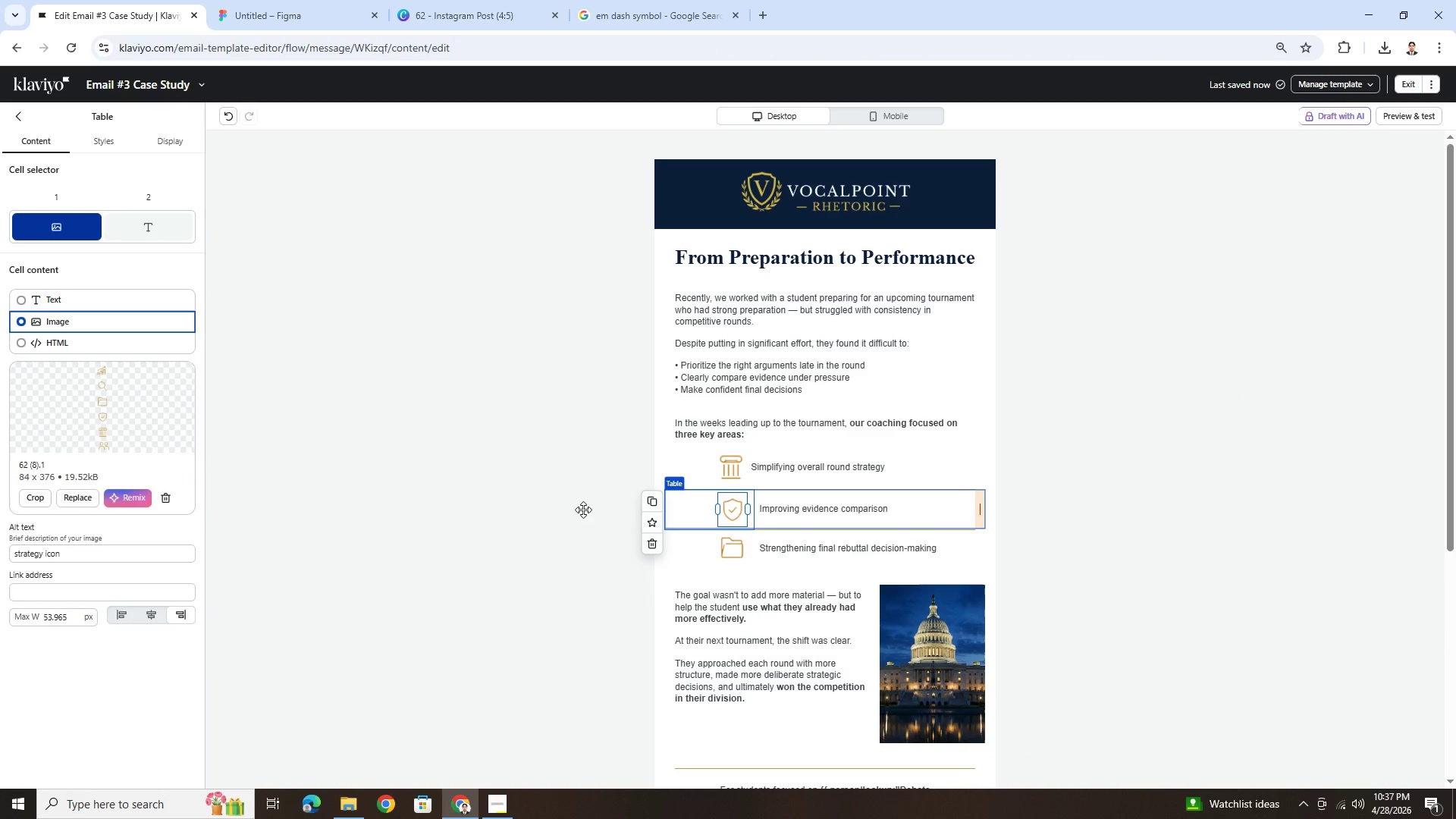 
left_click([567, 504])
 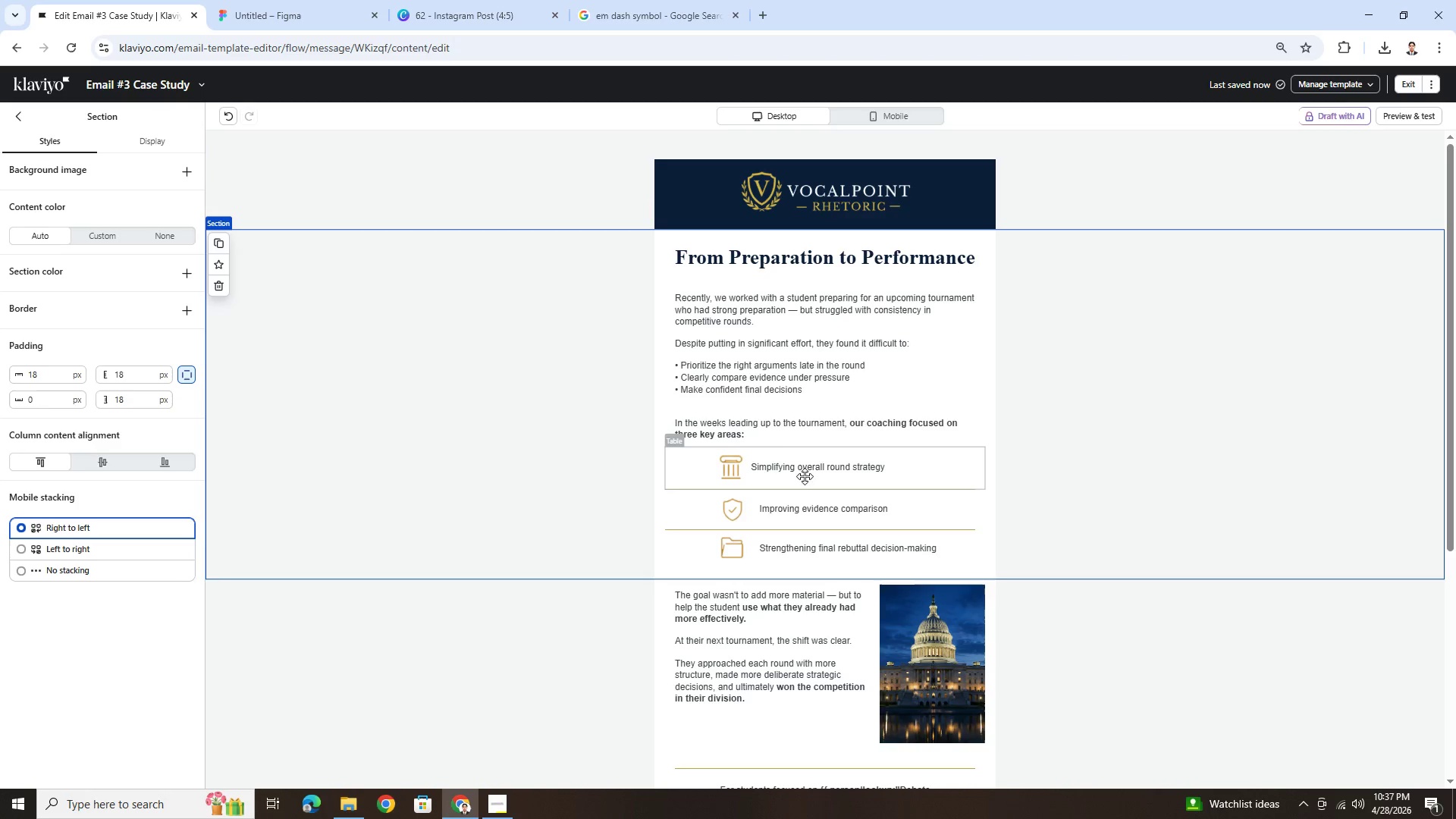 
left_click([677, 471])
 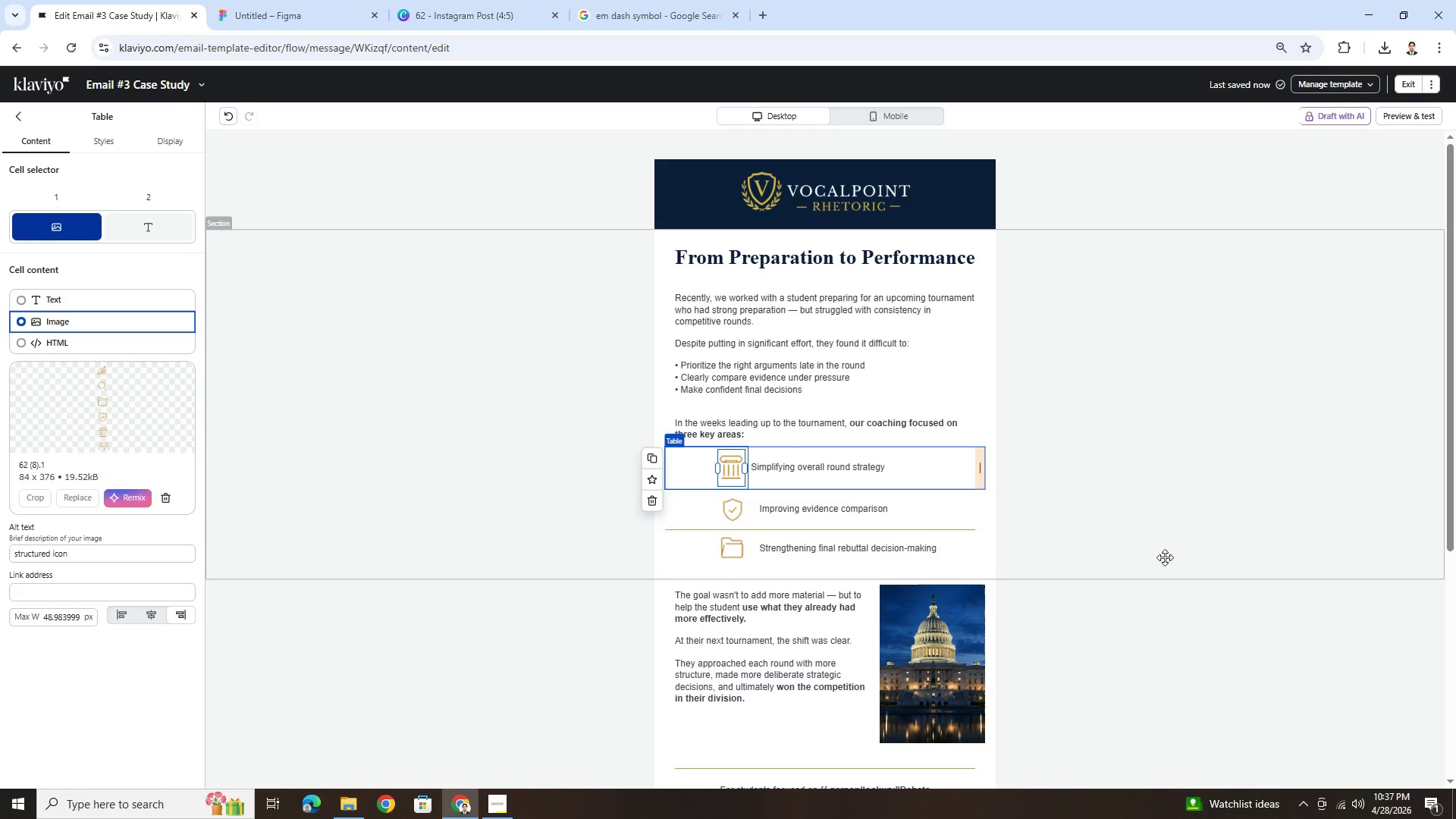 
left_click([1168, 560])
 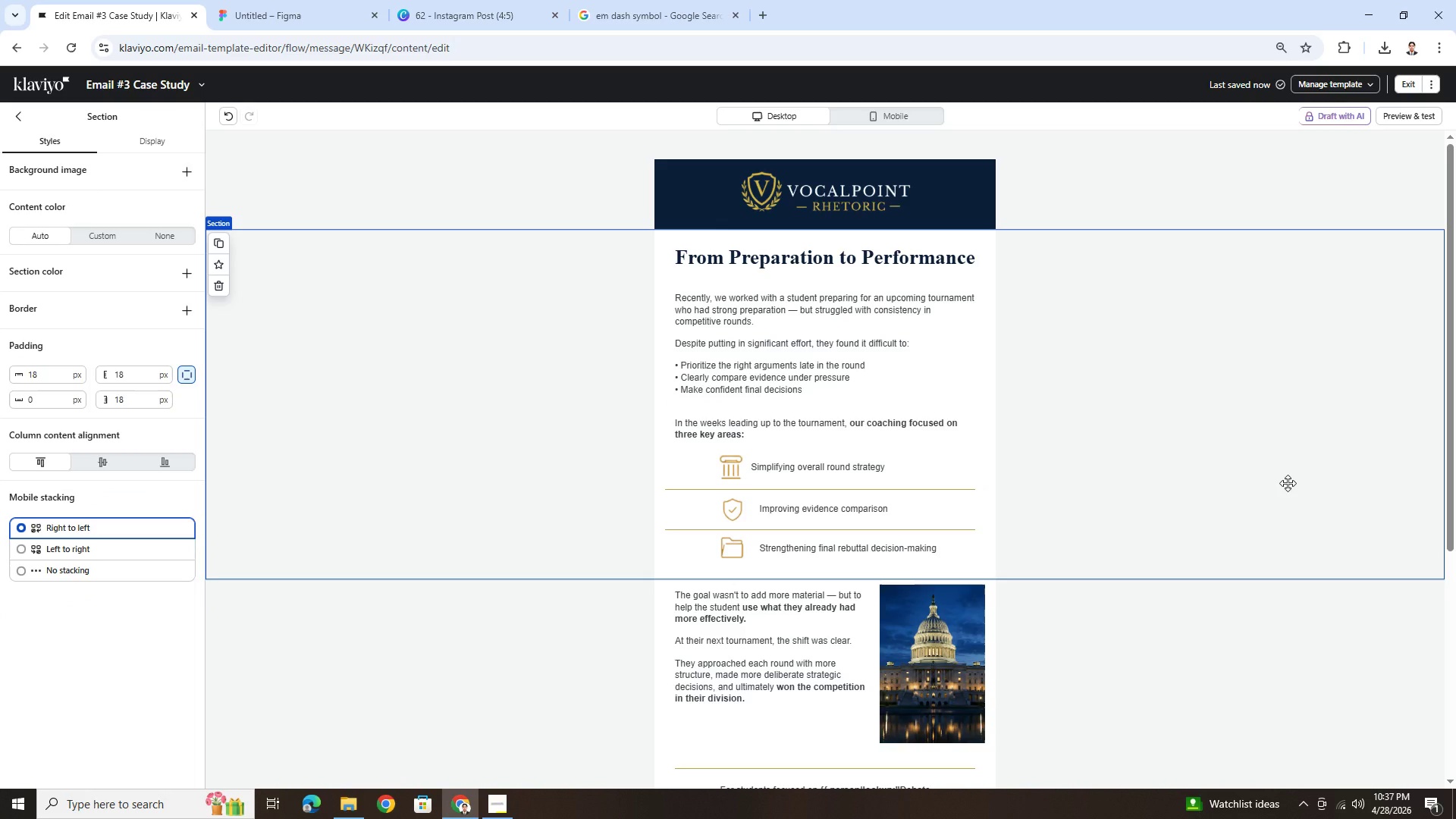 
wait(5.05)
 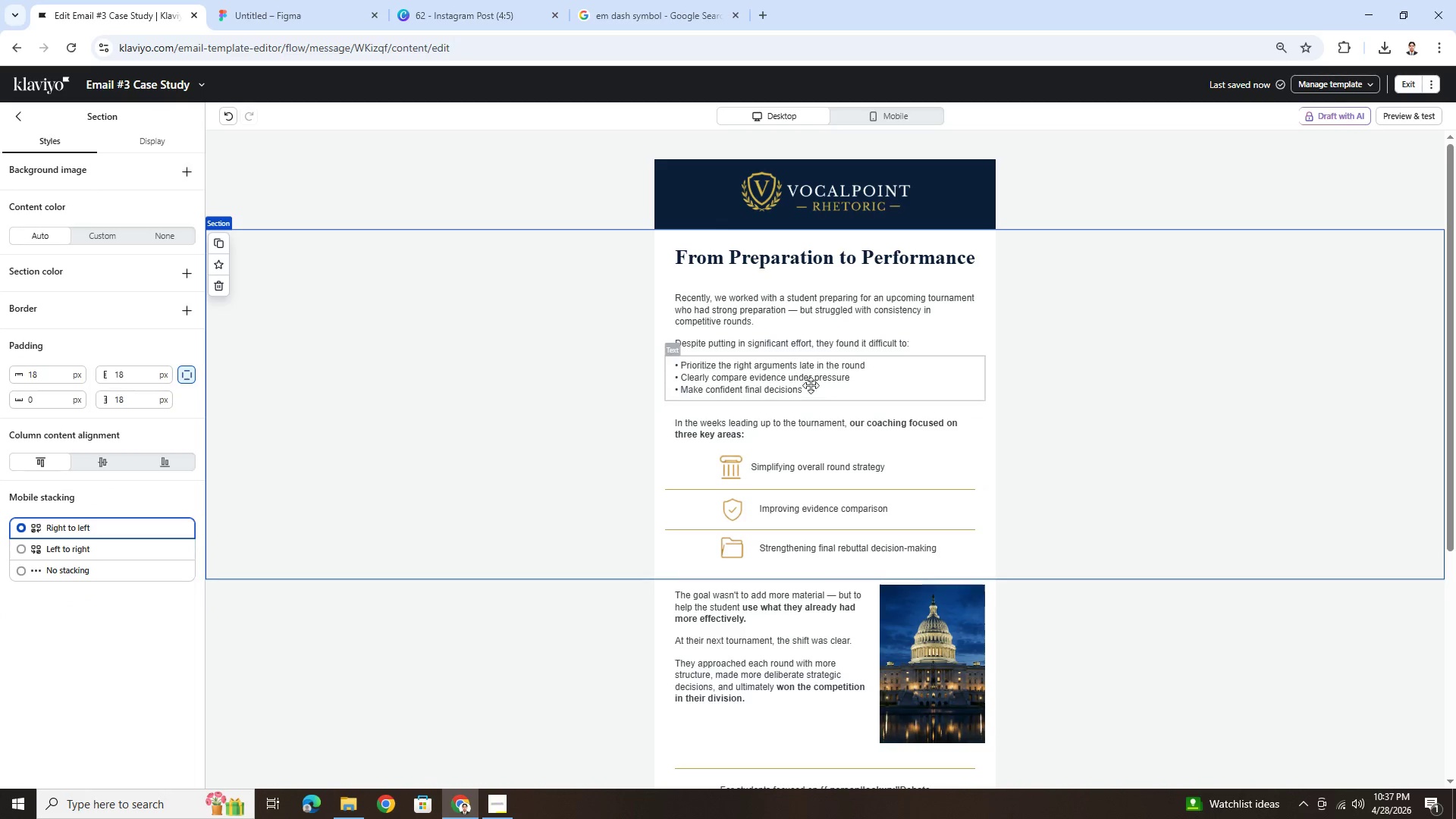 
scroll: coordinate [1291, 483], scroll_direction: down, amount: 3.0
 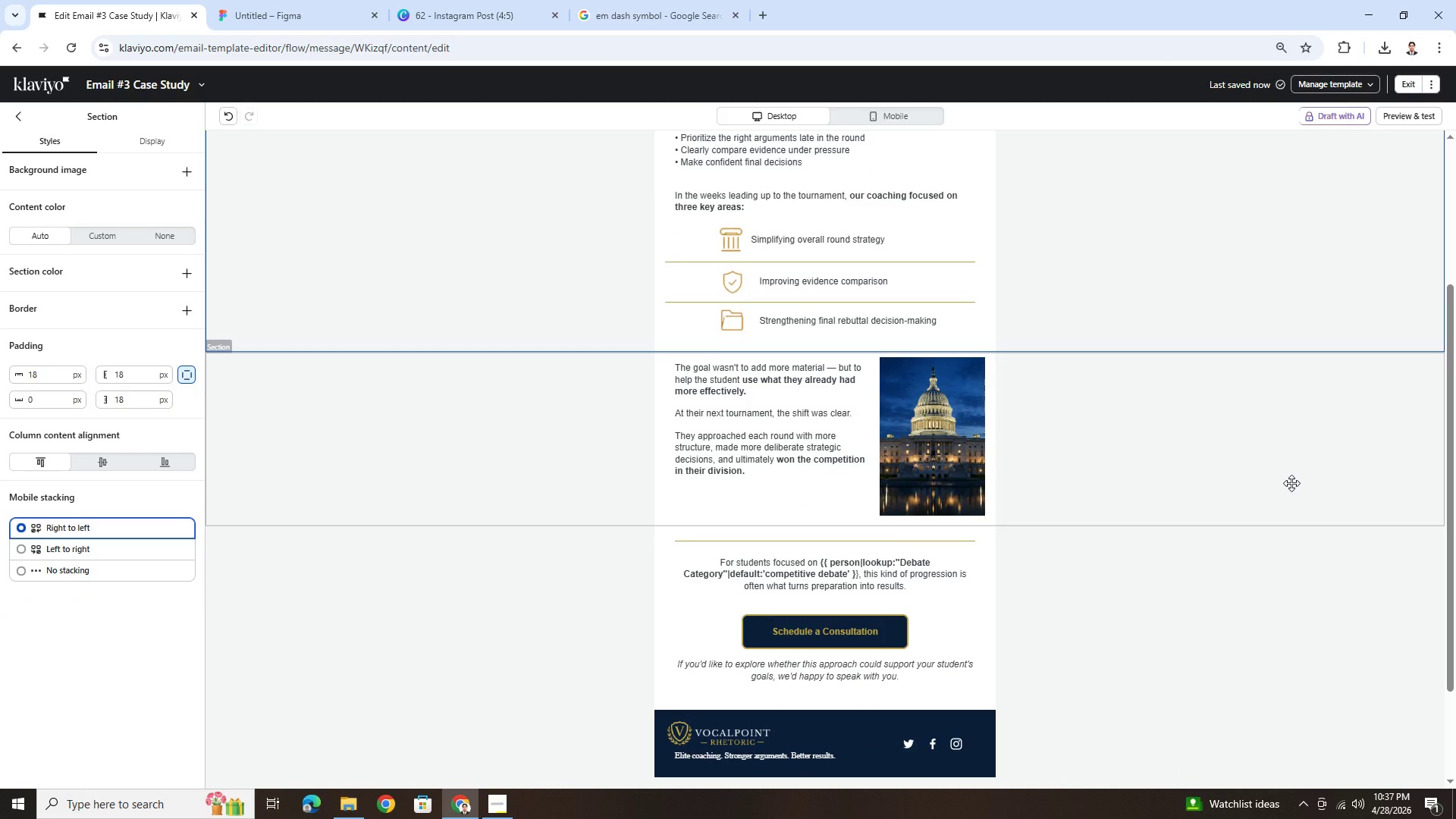 
scroll: coordinate [1291, 483], scroll_direction: up, amount: 2.0
 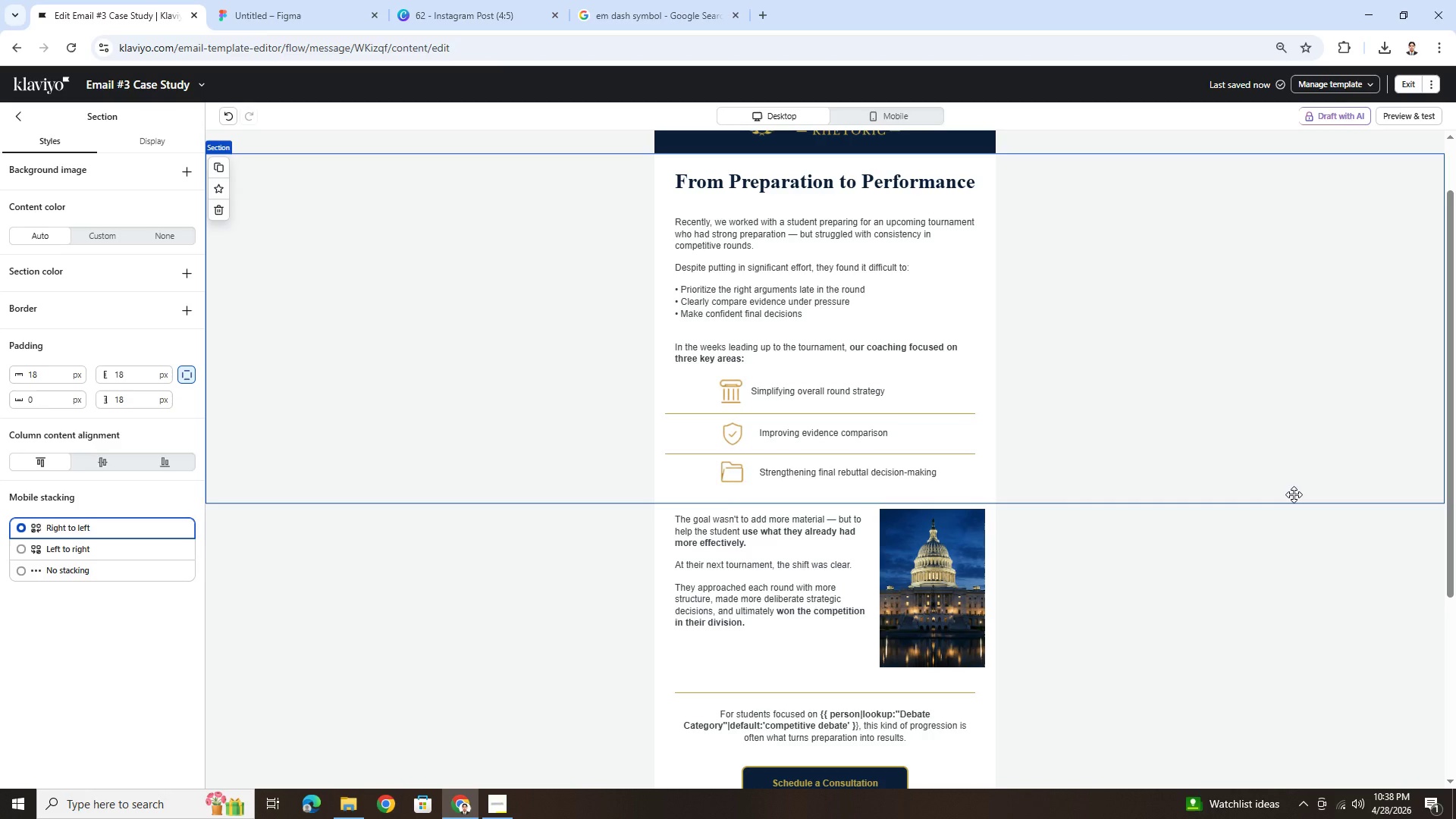 
wait(22.5)
 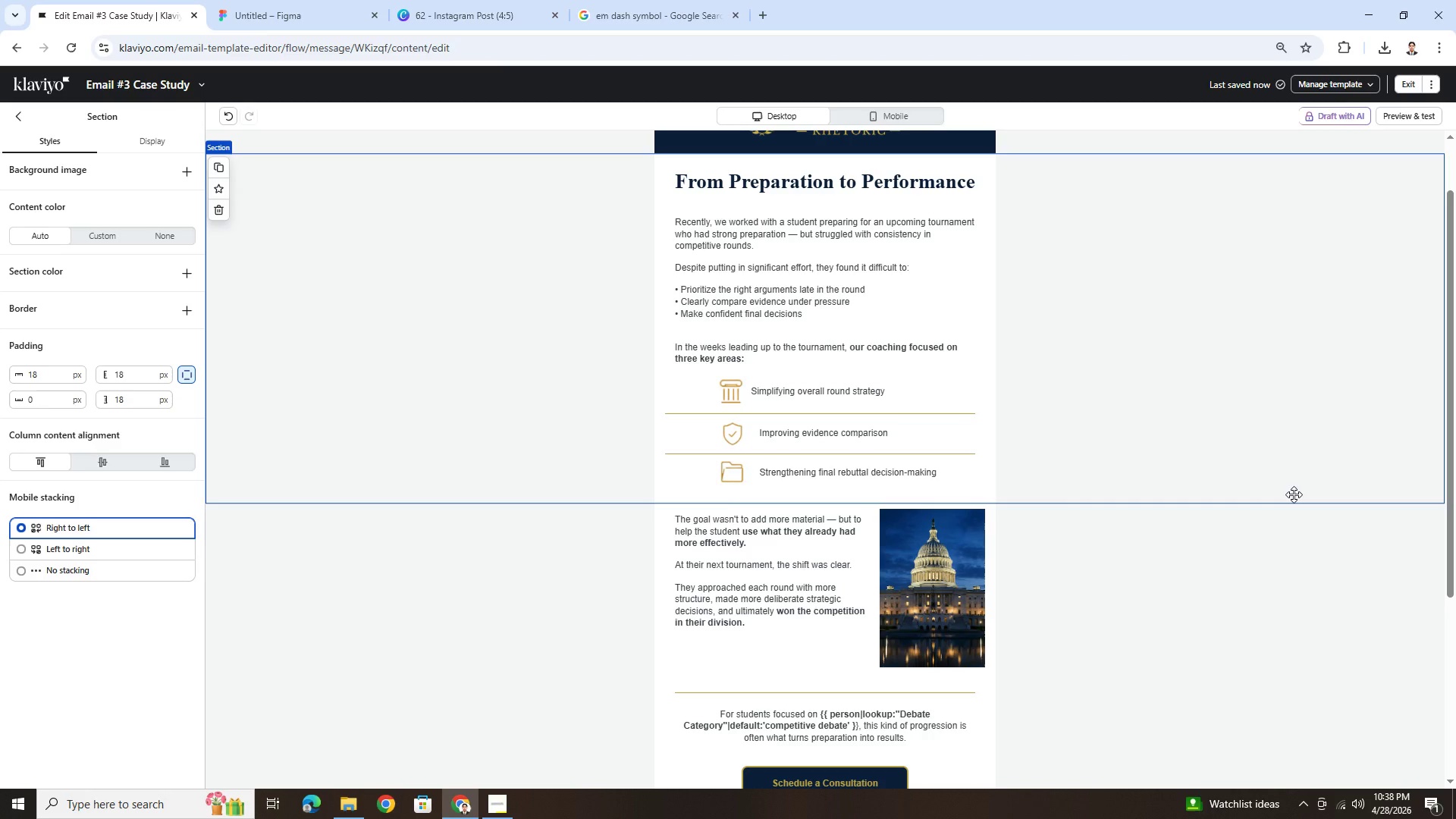 
left_click([1181, 644])
 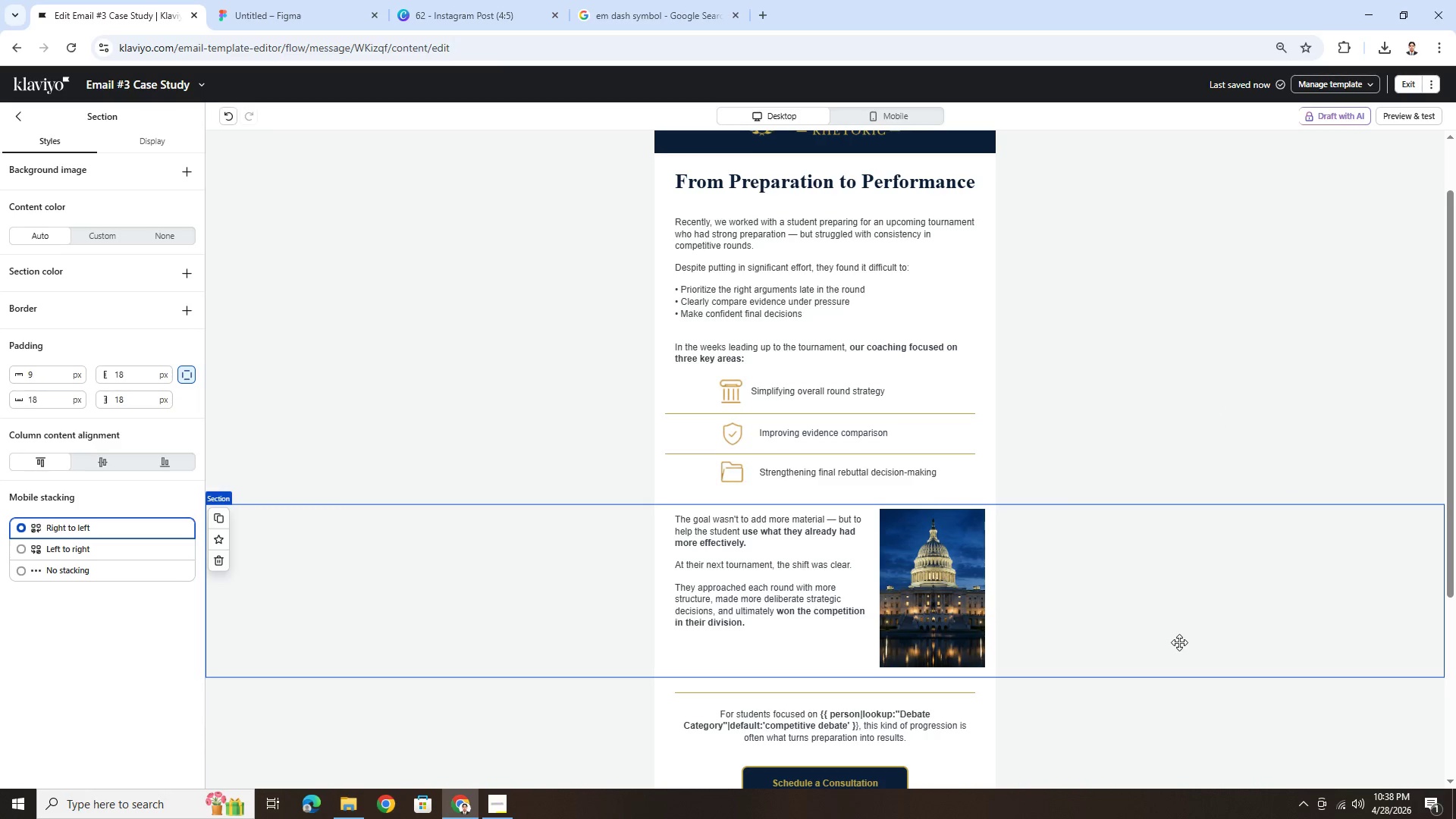 
scroll: coordinate [1179, 642], scroll_direction: down, amount: 5.0
 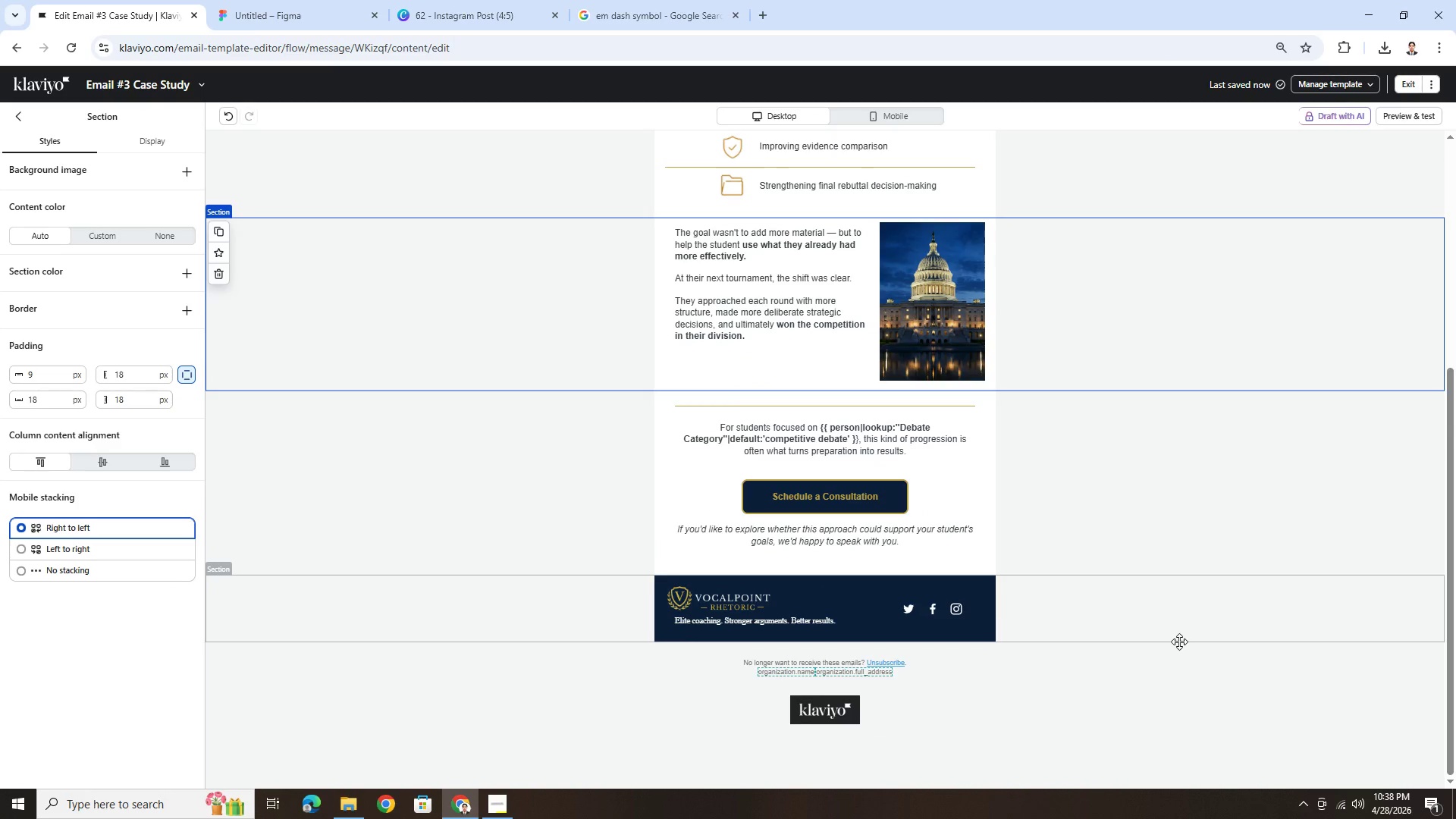 
scroll: coordinate [1179, 642], scroll_direction: up, amount: 3.0
 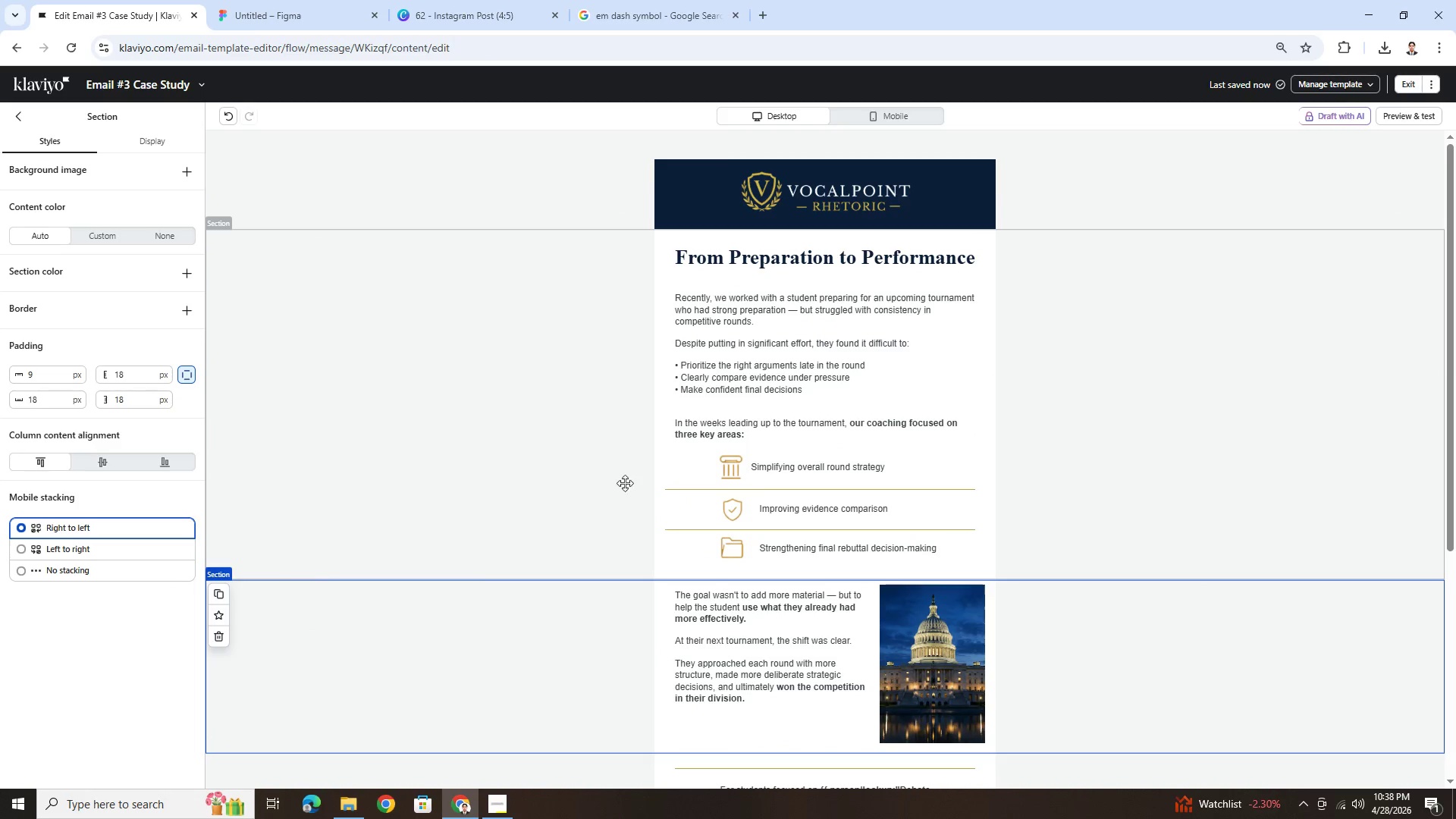 
wait(10.72)
 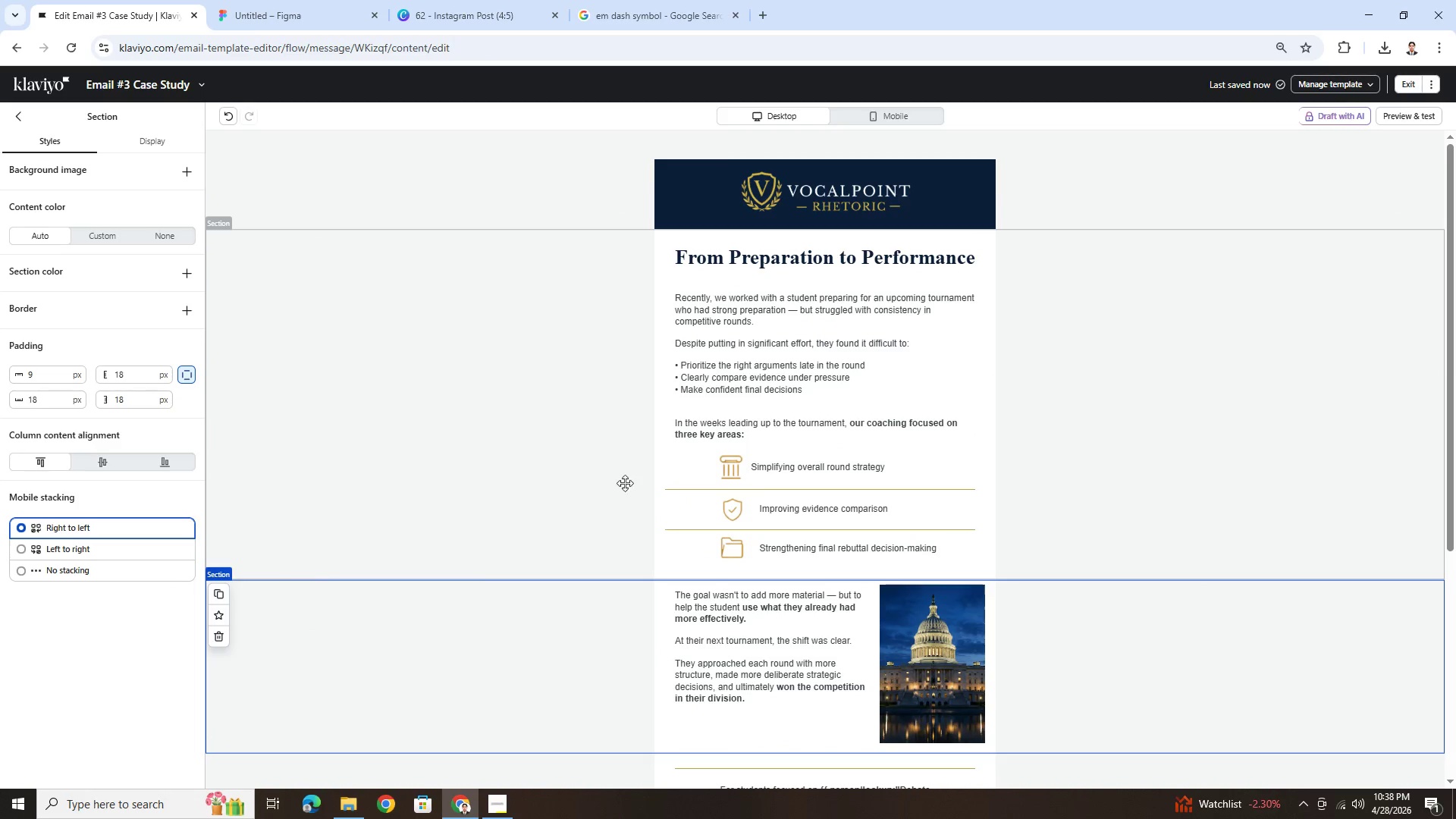 
left_click([951, 487])
 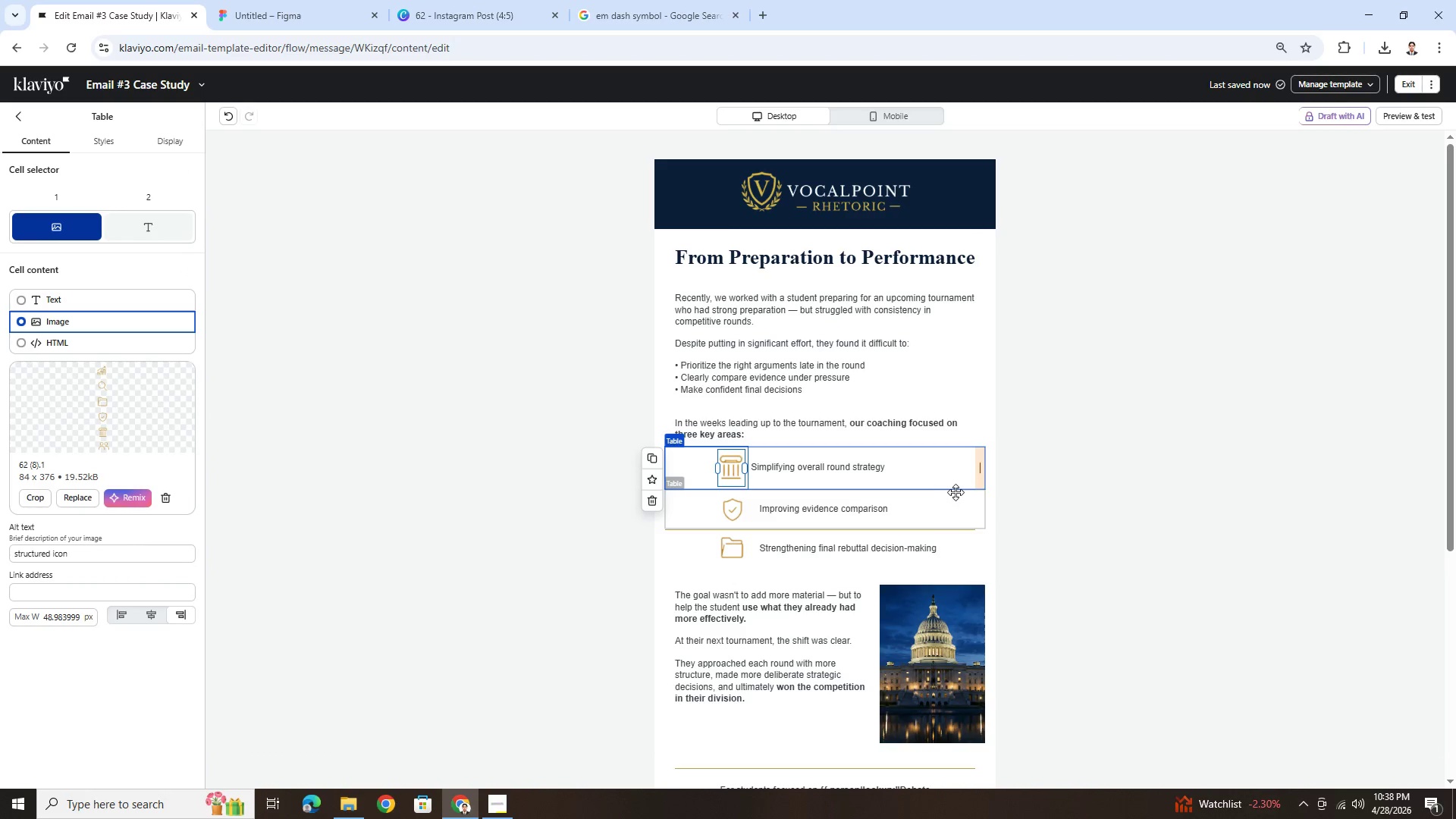 
left_click([956, 492])
 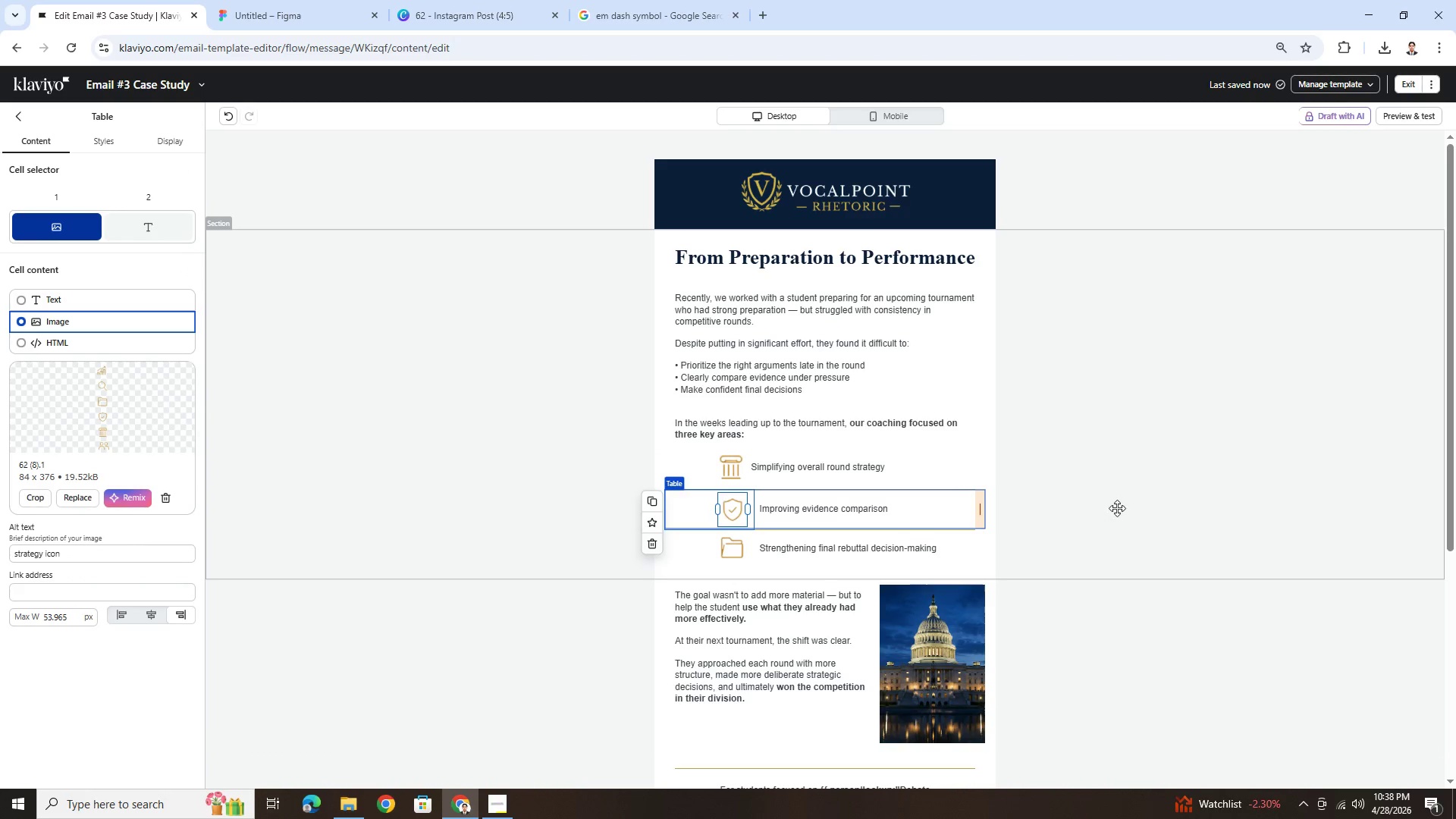 
left_click([1117, 508])
 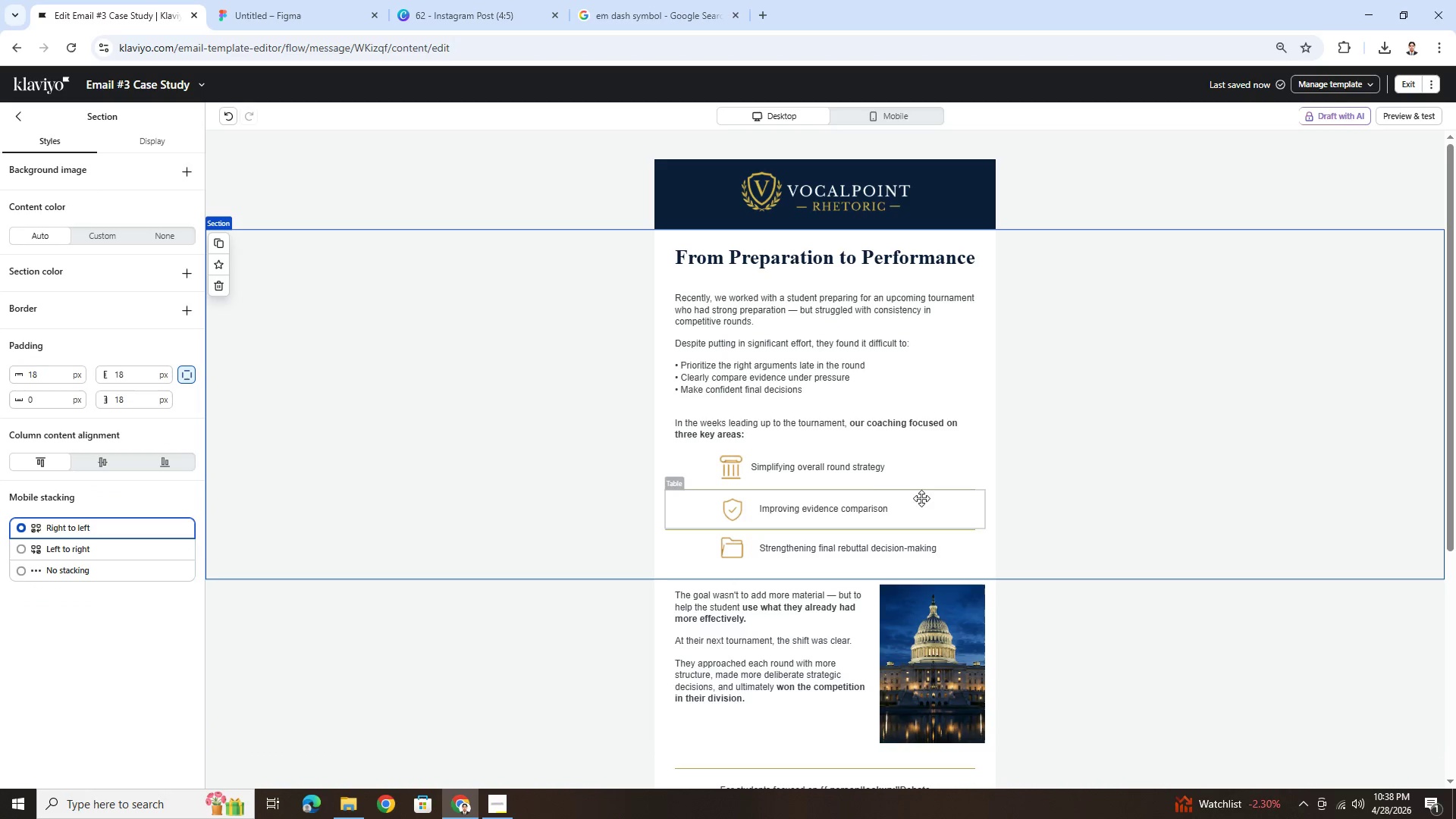 
left_click([883, 485])
 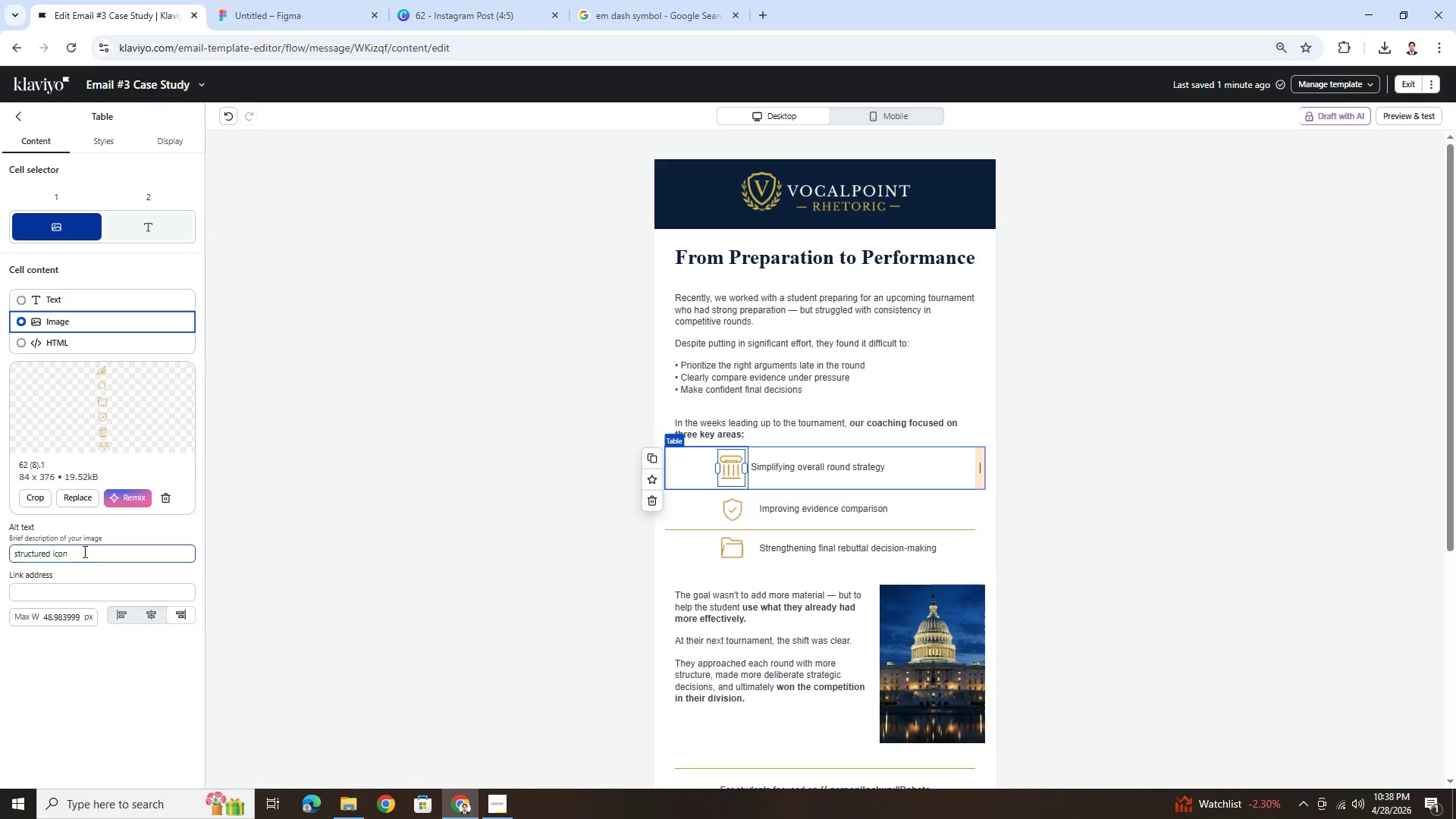 
left_click([112, 142])
 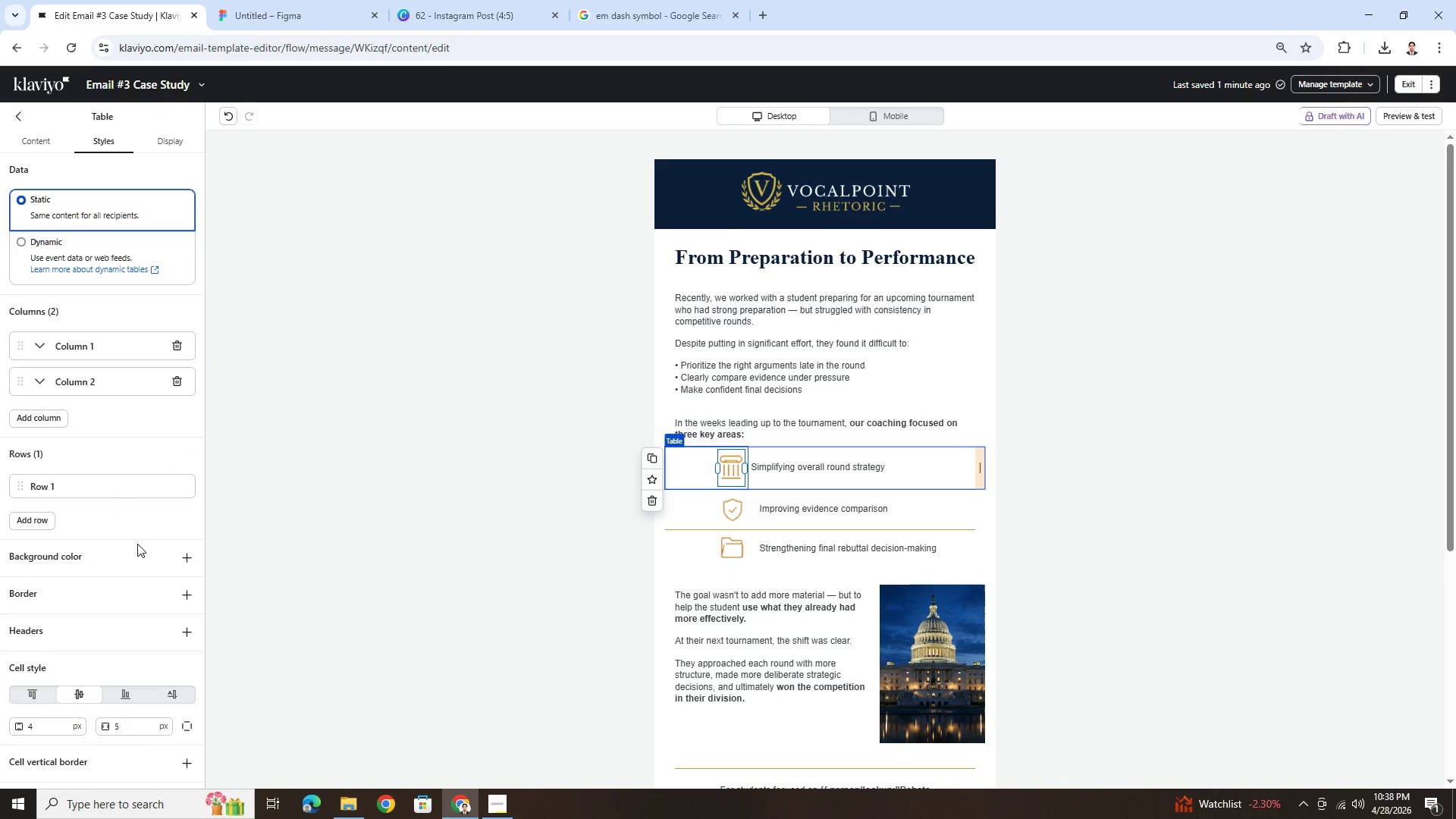 
scroll: coordinate [136, 570], scroll_direction: down, amount: 4.0
 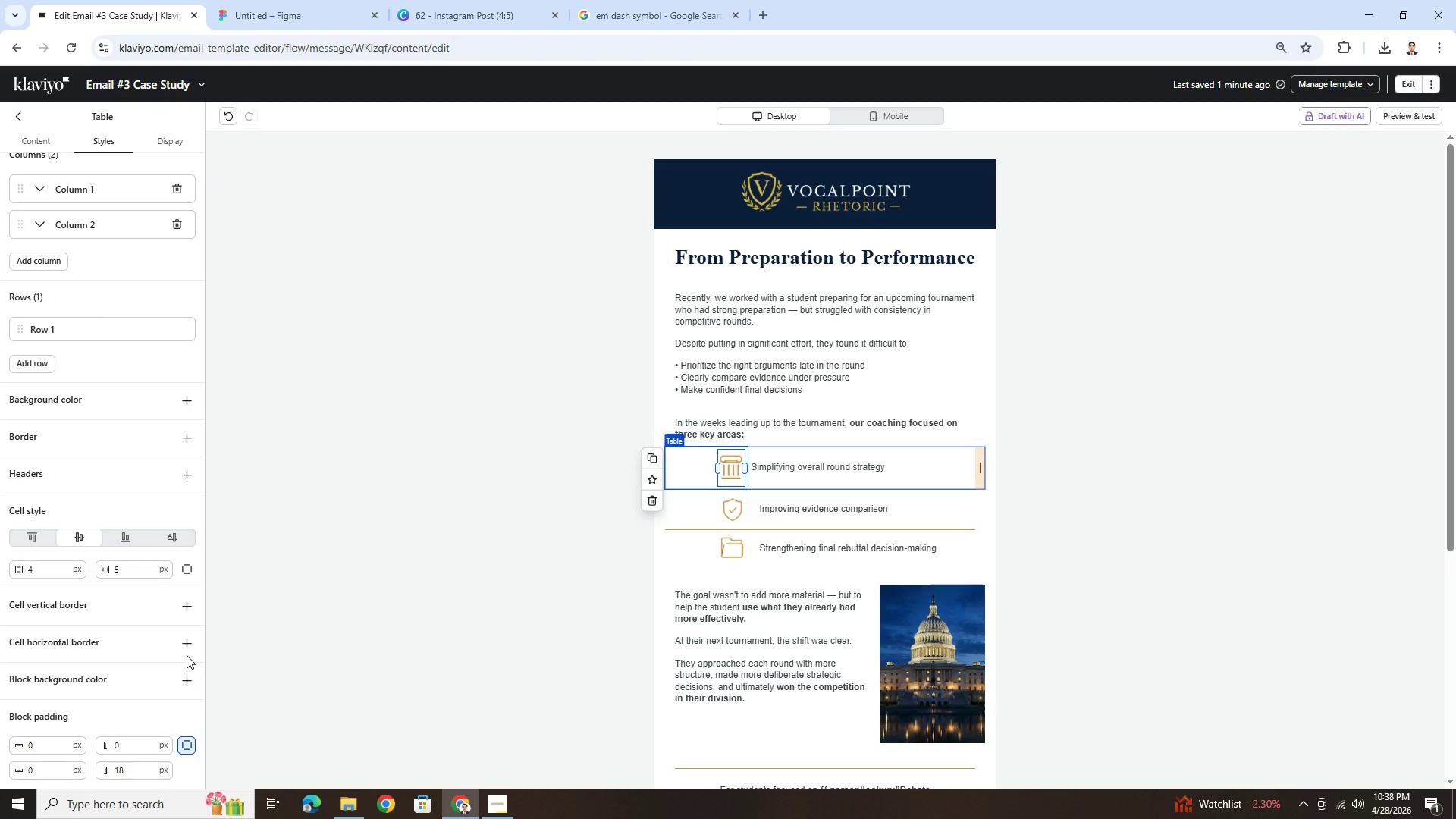 
wait(9.61)
 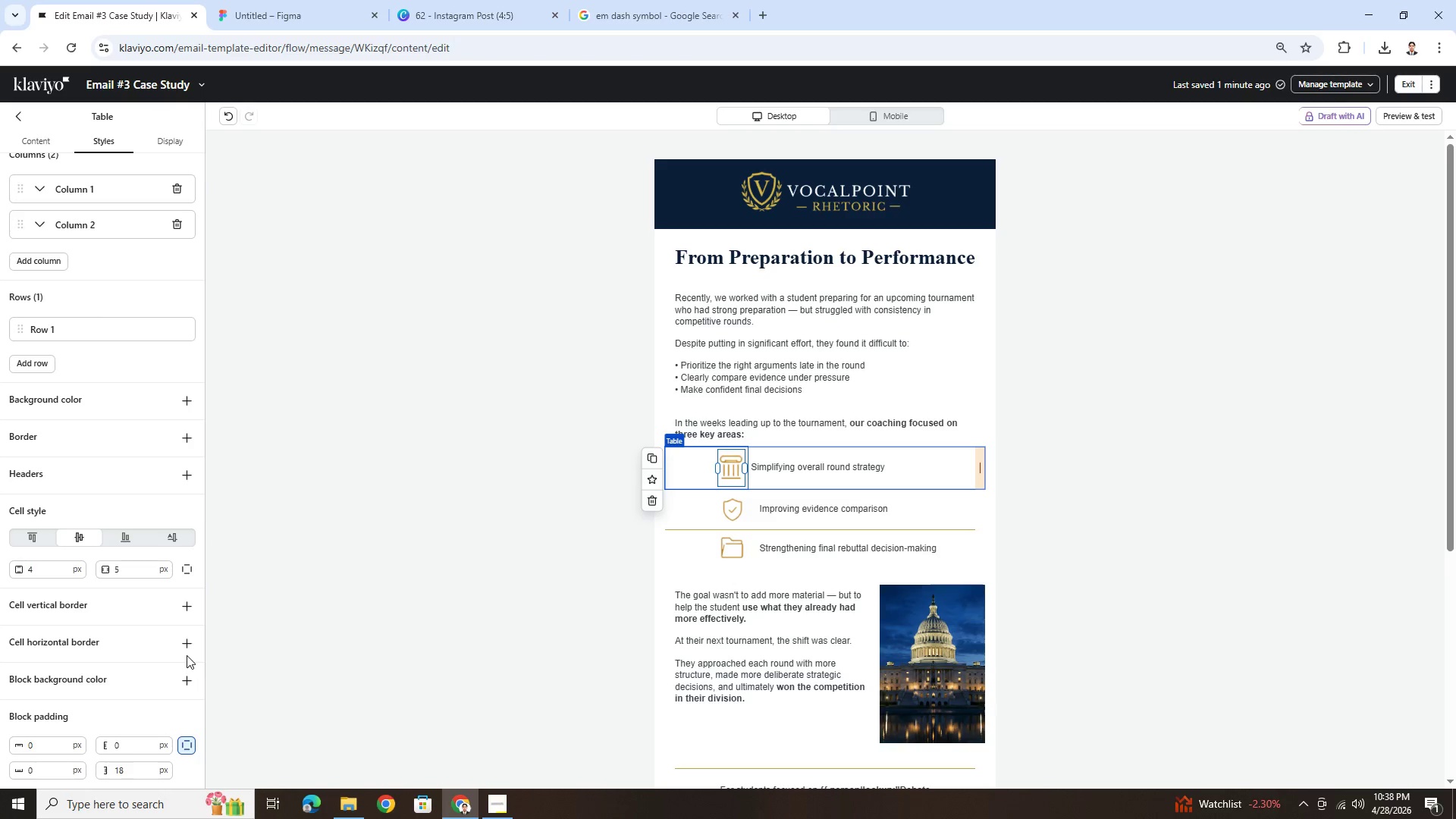 
scroll: coordinate [168, 648], scroll_direction: down, amount: 2.0
 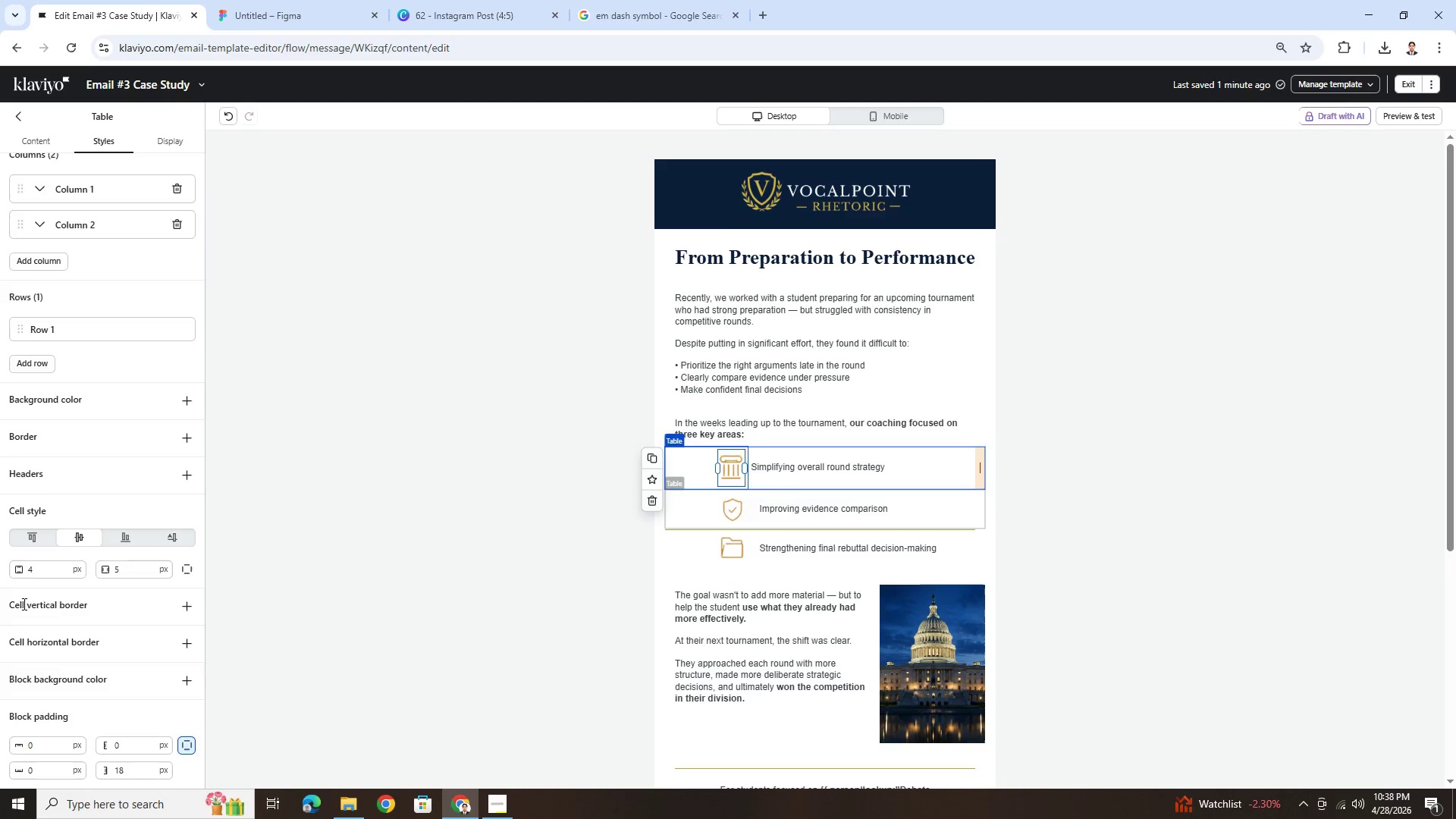 
left_click([96, 137])
 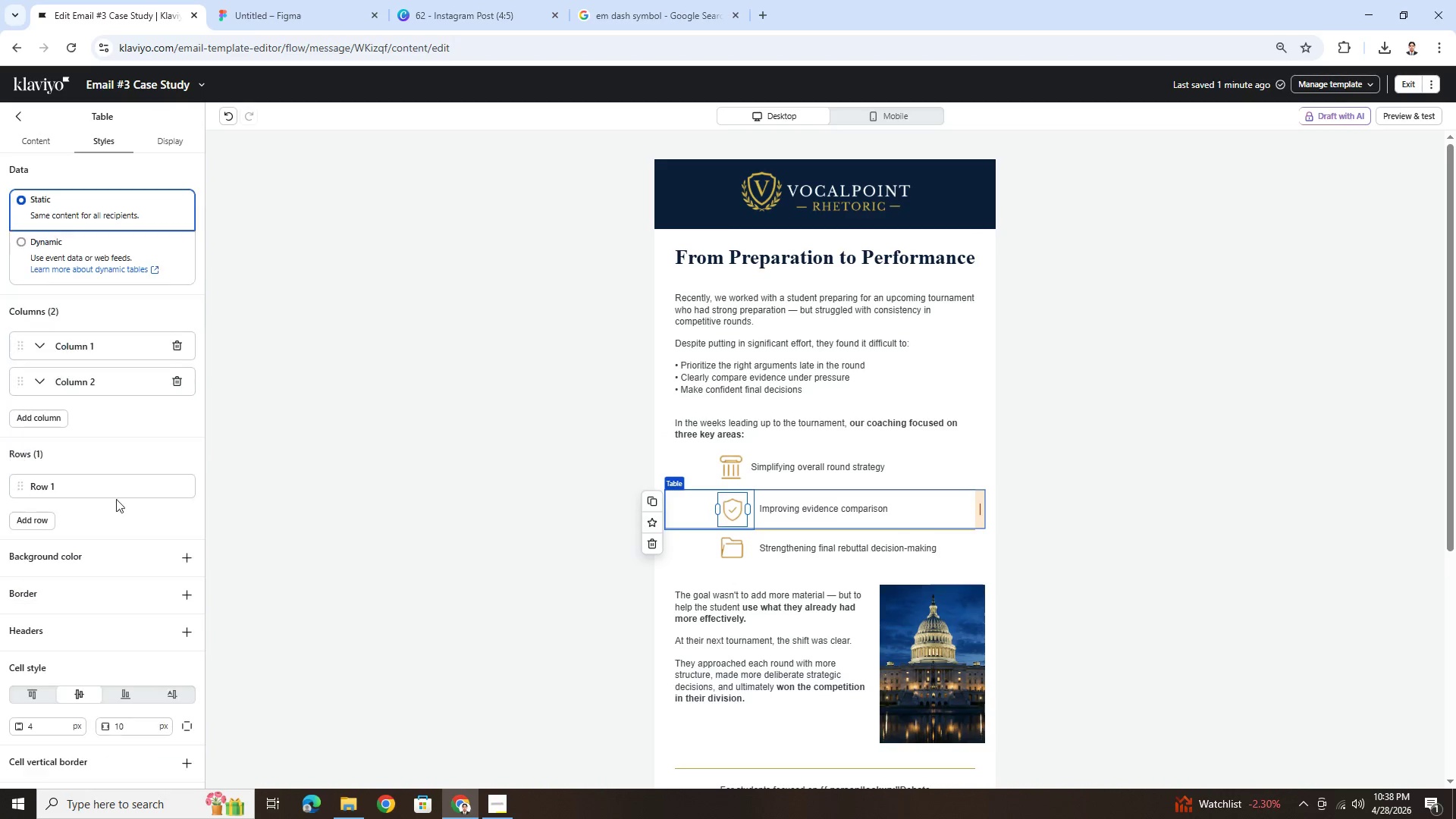 
scroll: coordinate [118, 519], scroll_direction: down, amount: 6.0
 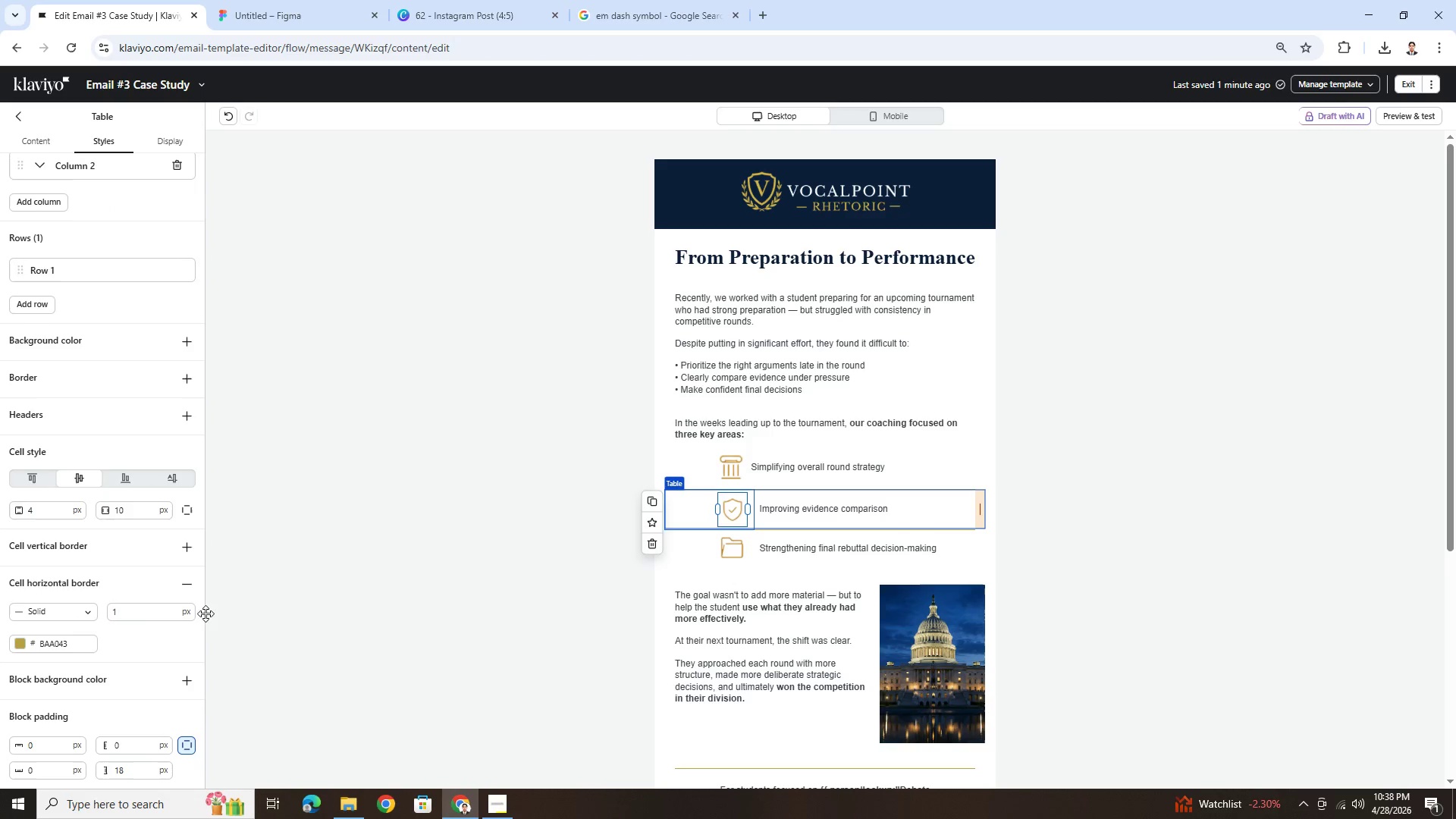 
mouse_move([182, 594])
 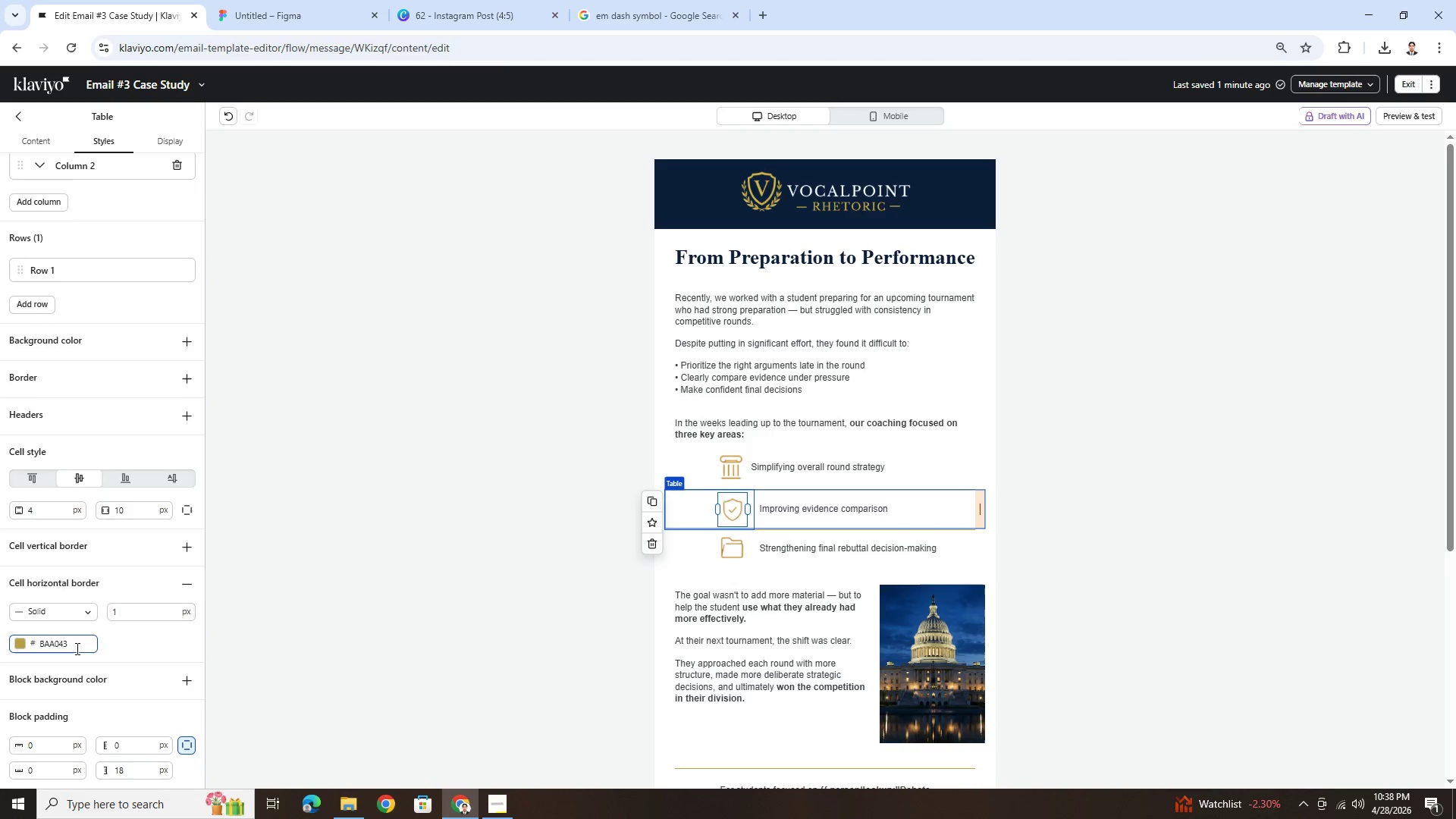 
double_click([76, 648])
 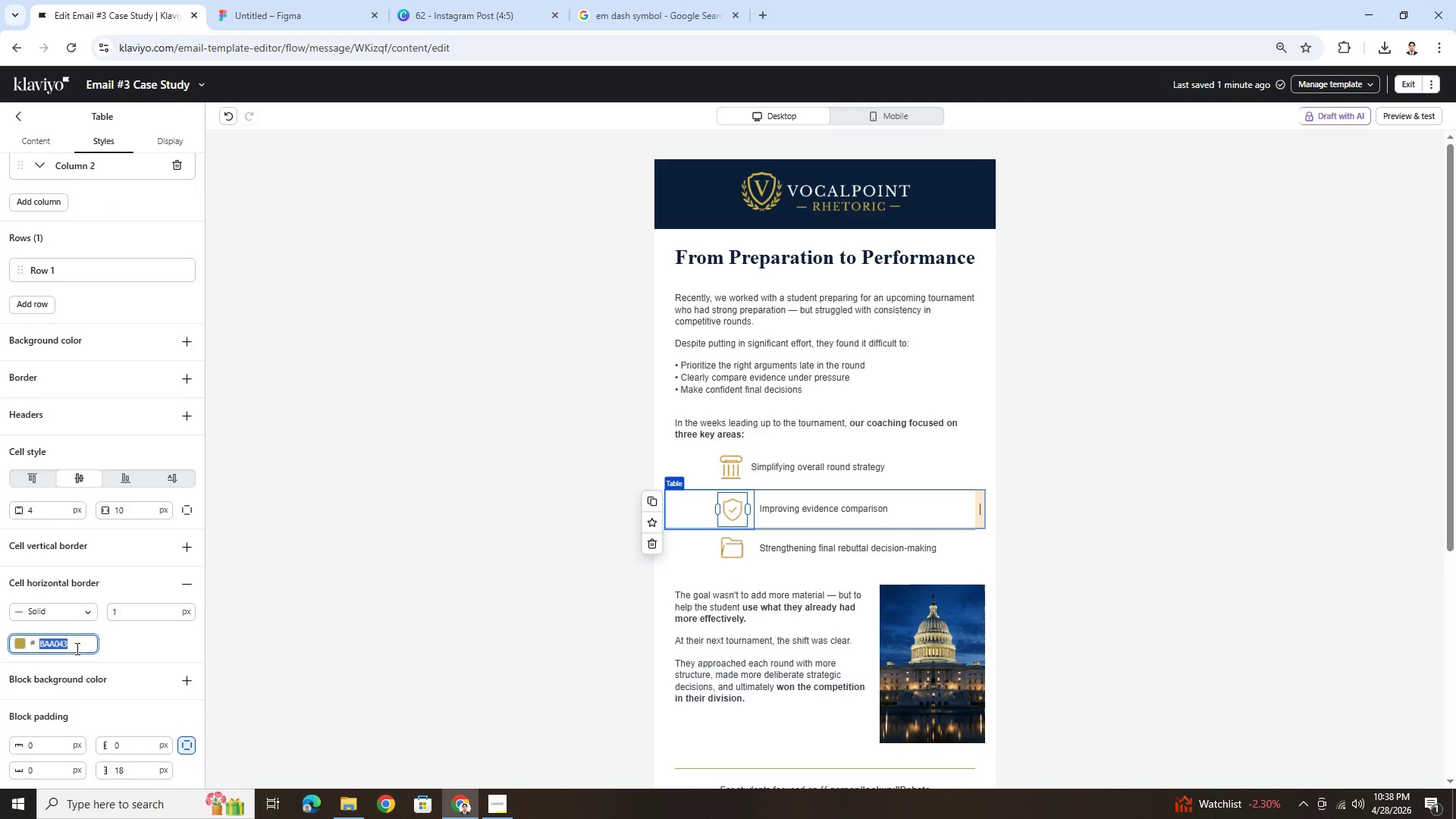 
key(Control+C)
 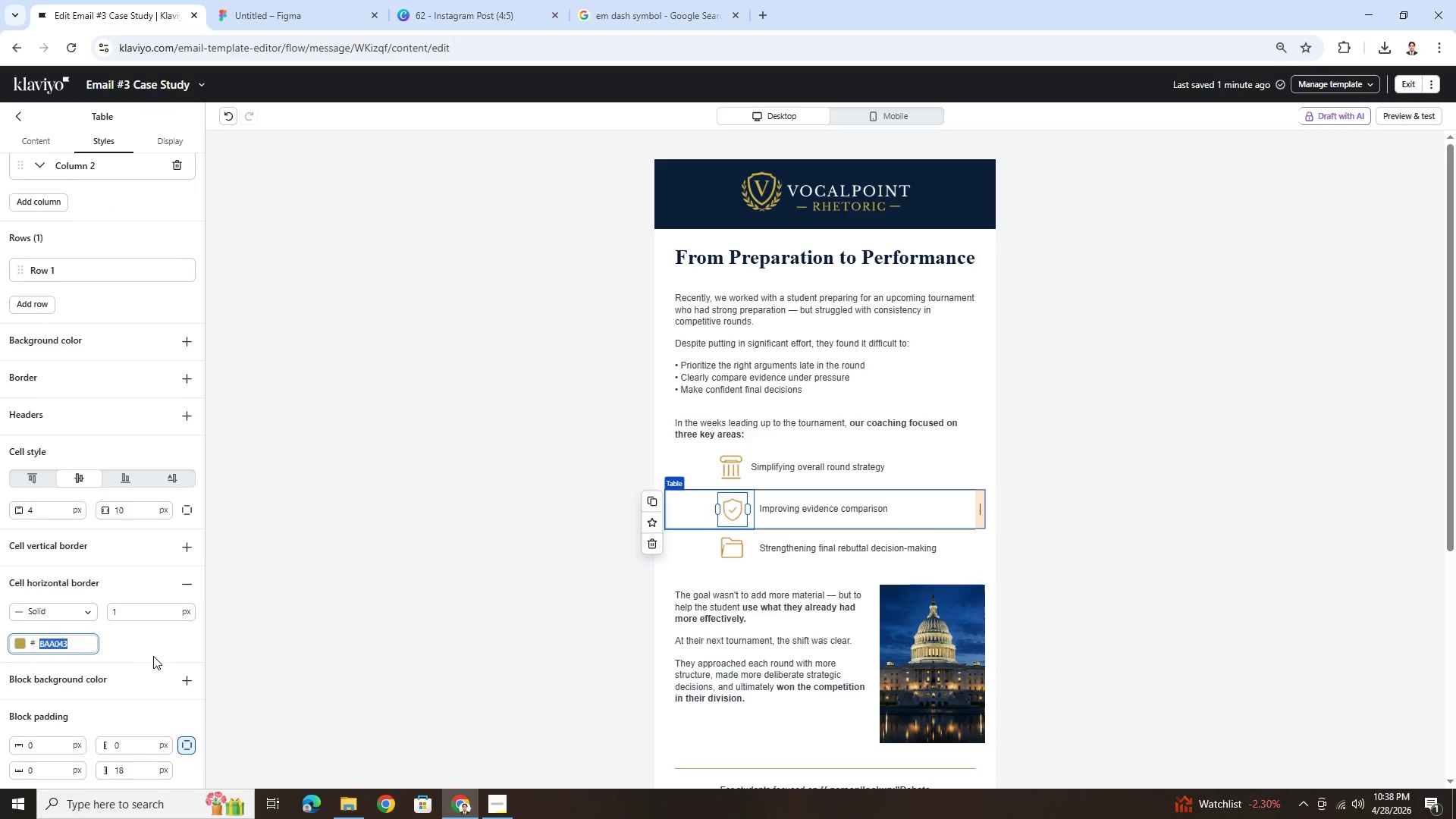 
left_click([153, 656])
 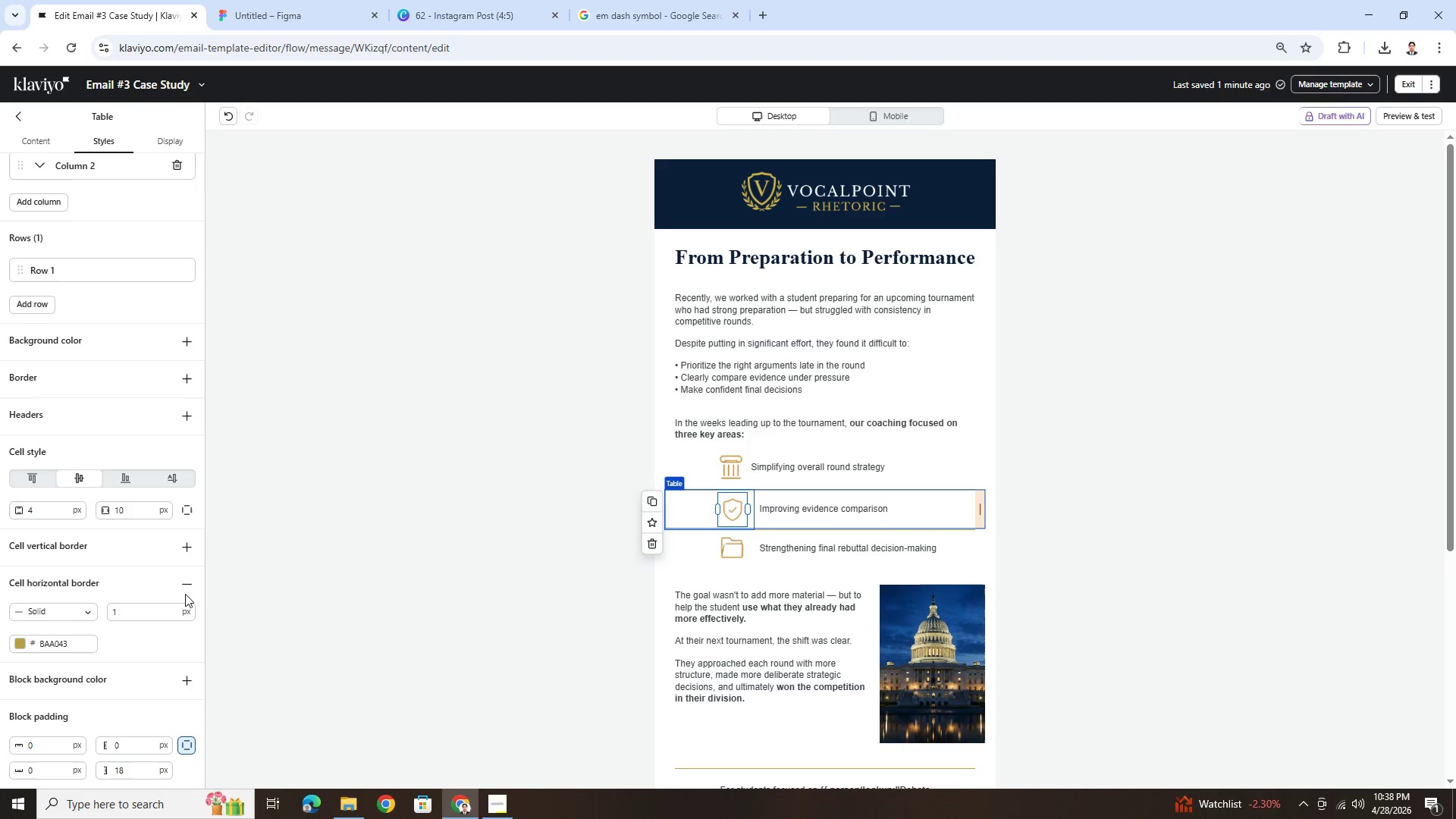 
left_click([186, 588])
 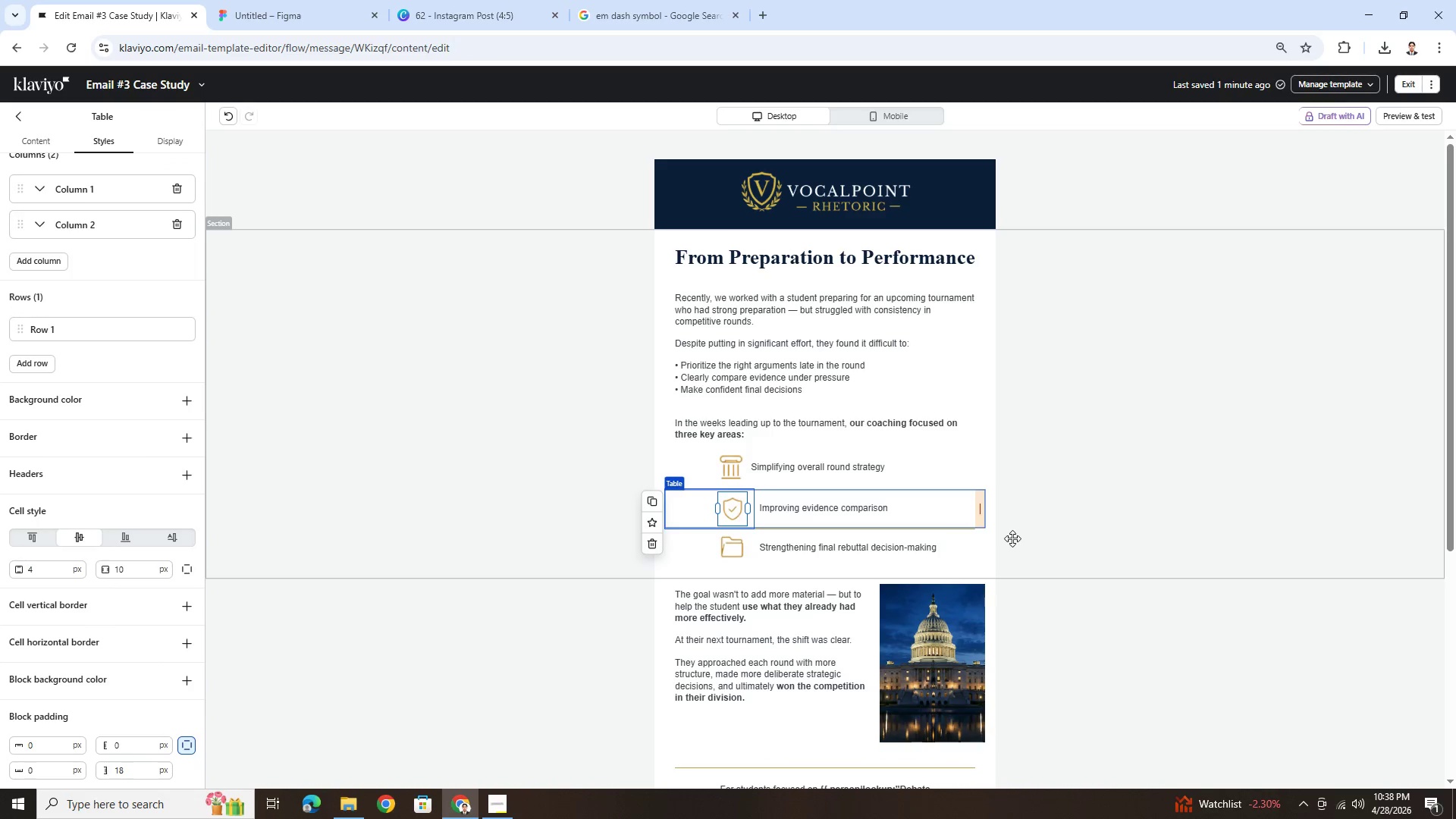 
left_click([1018, 541])
 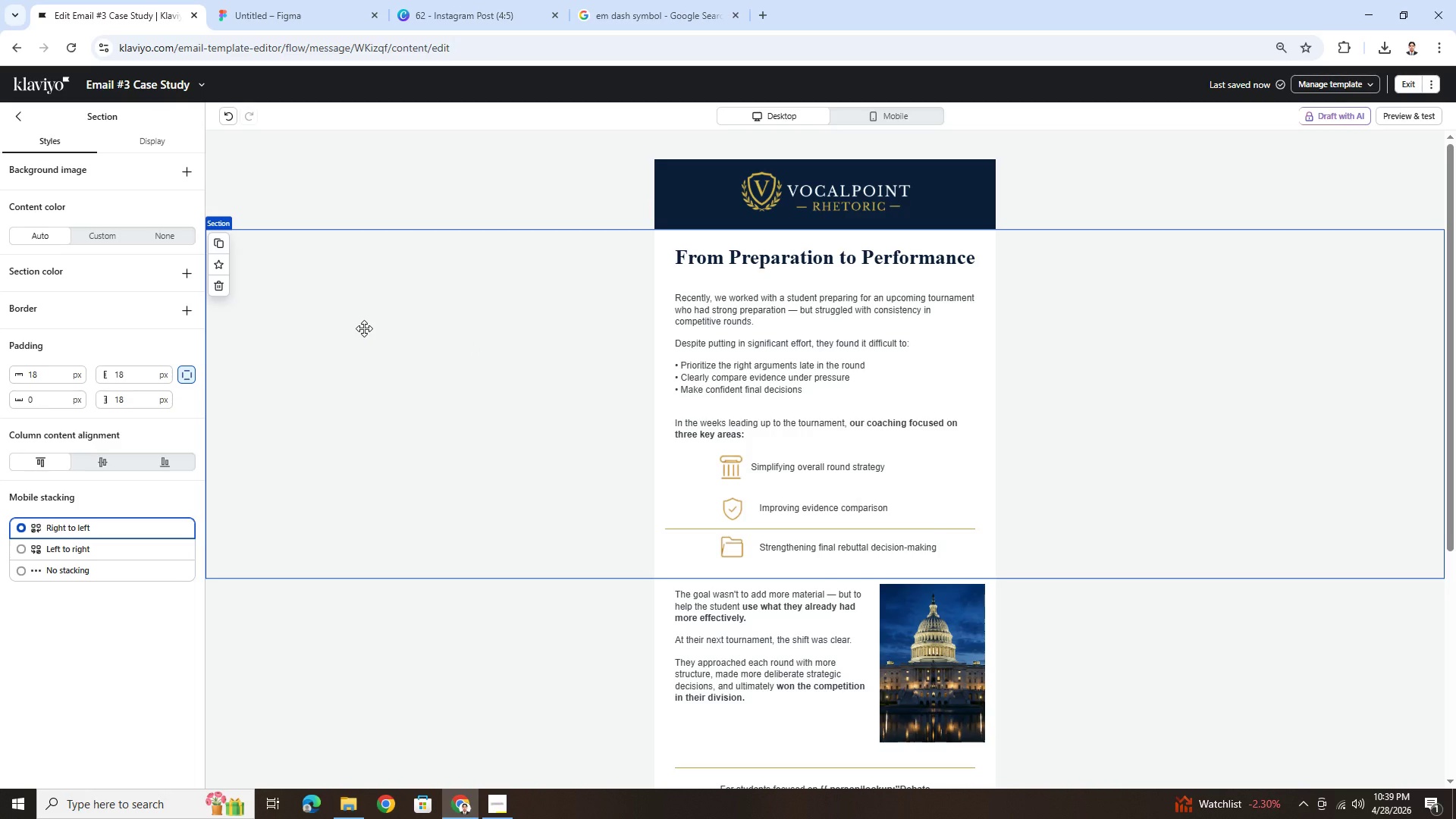 
wait(7.42)
 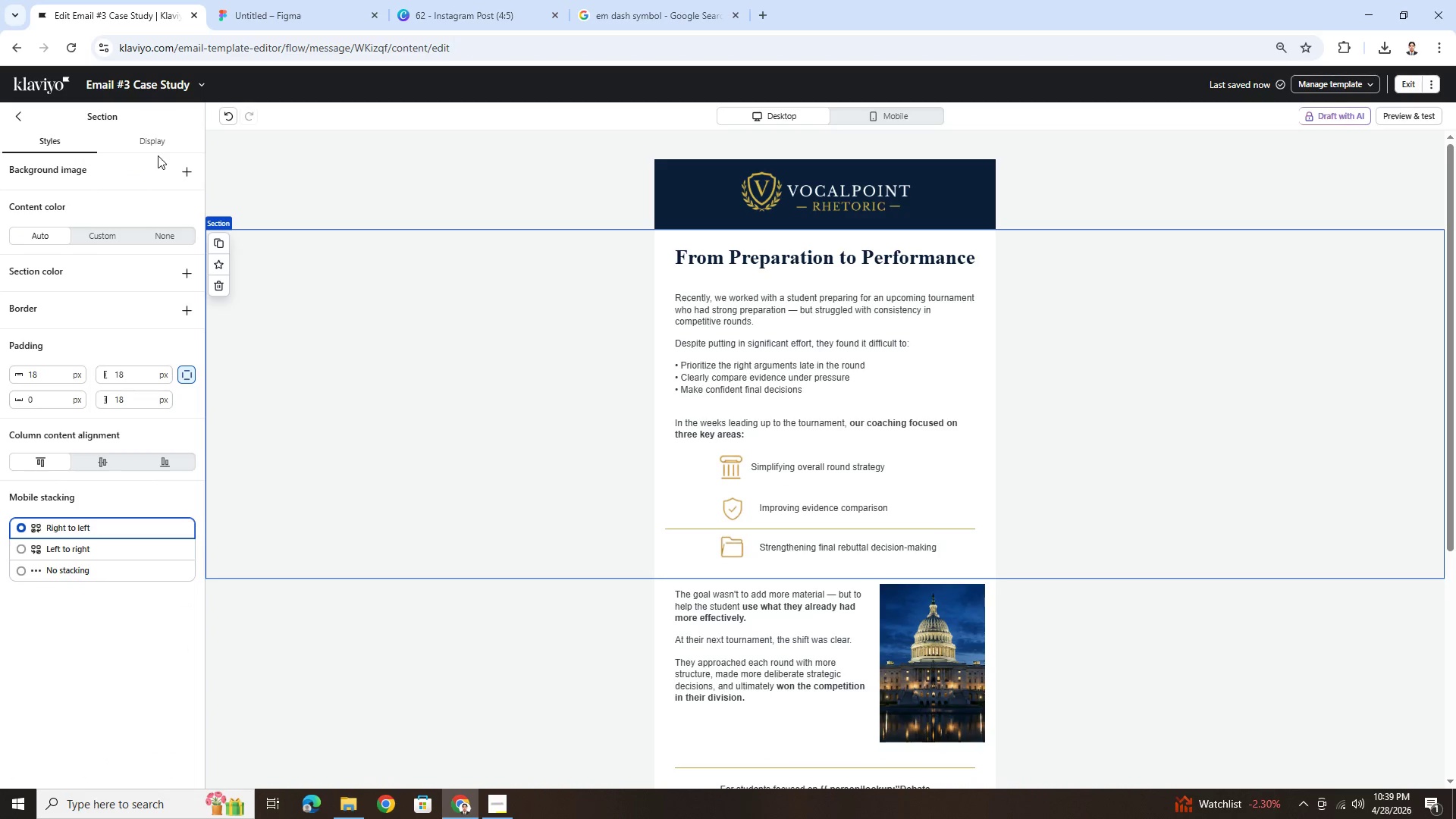 
left_click([13, 115])
 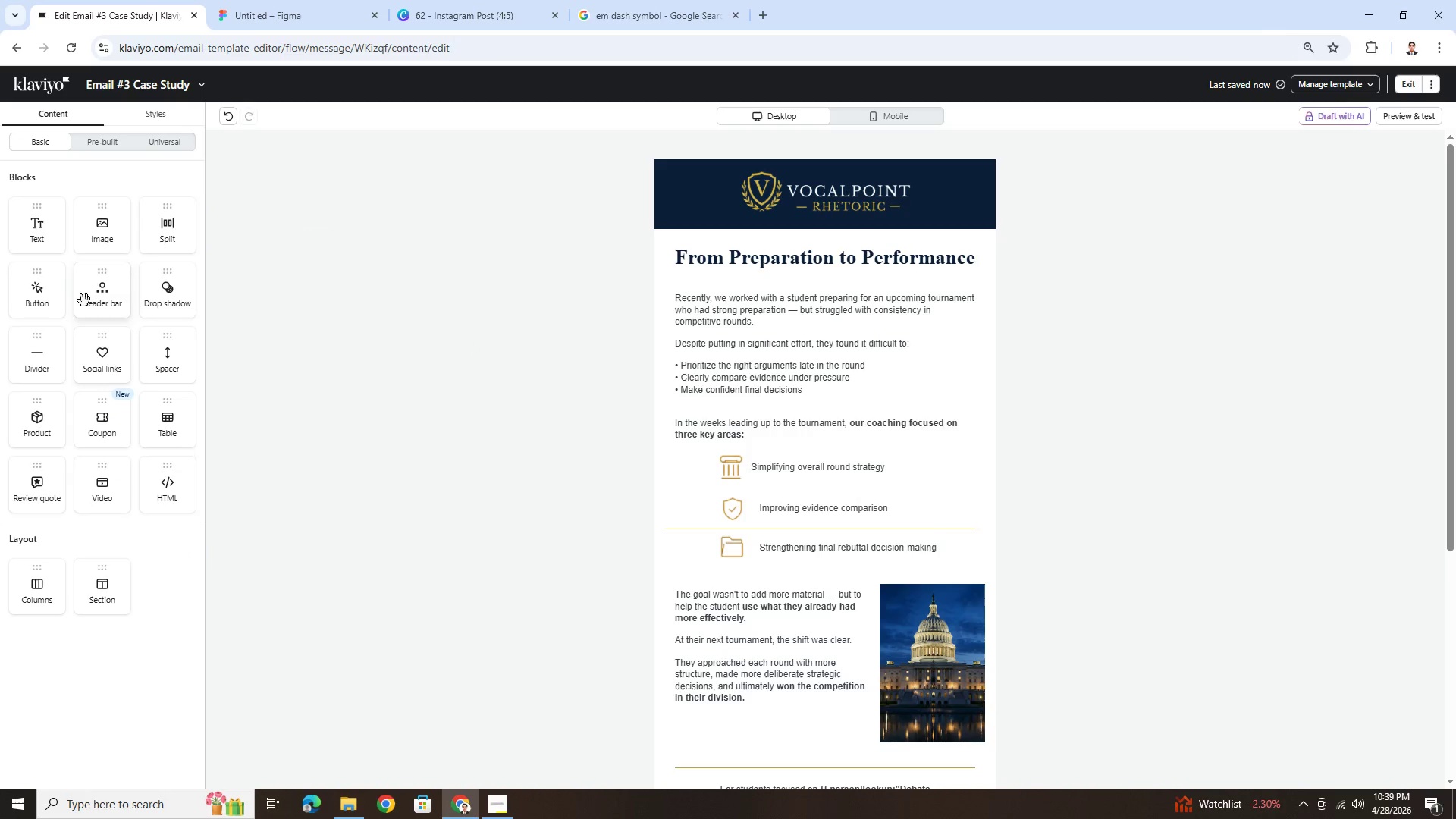 
left_click_drag(start_coordinate=[45, 359], to_coordinate=[970, 499])
 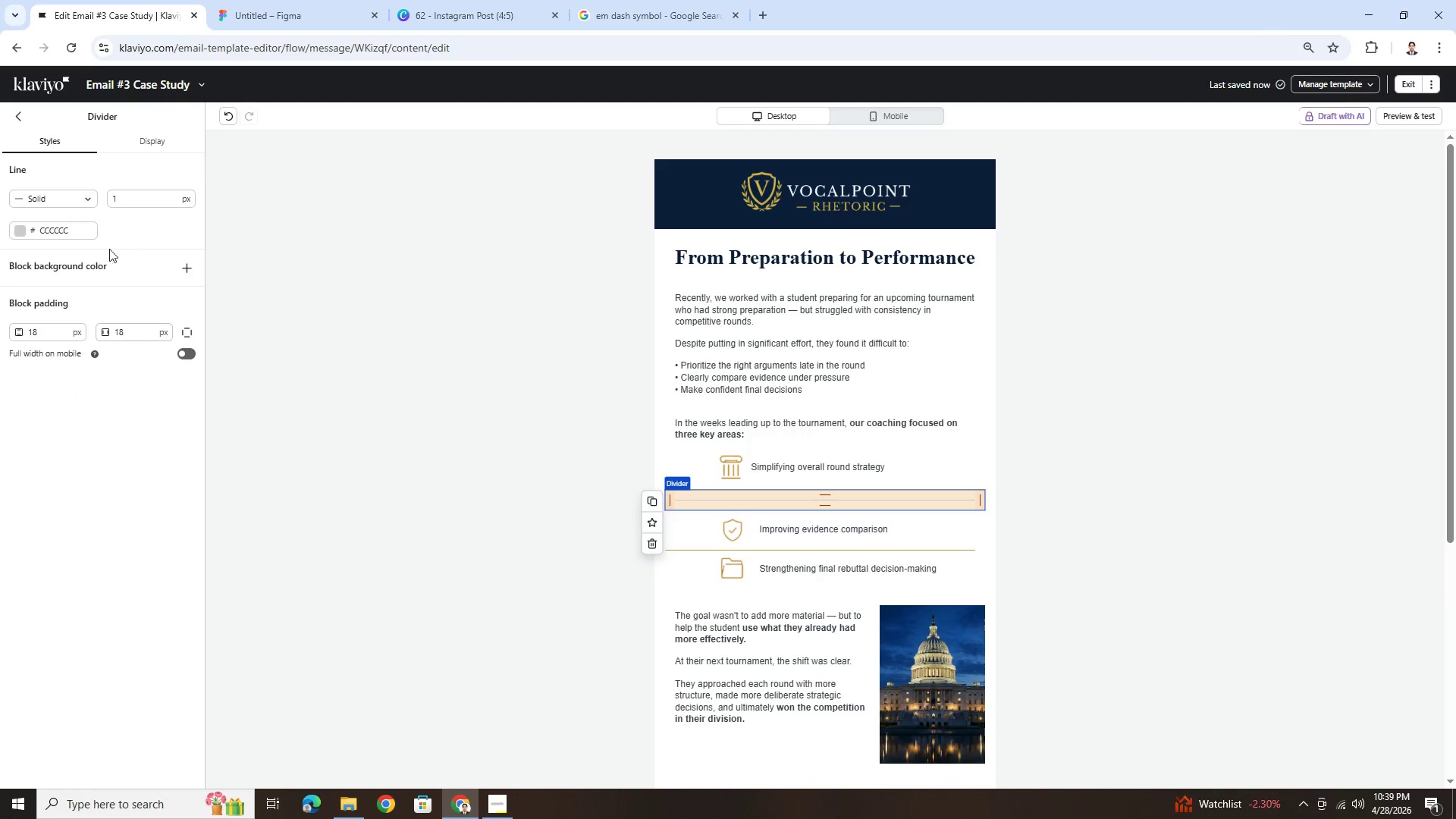 
double_click([85, 236])
 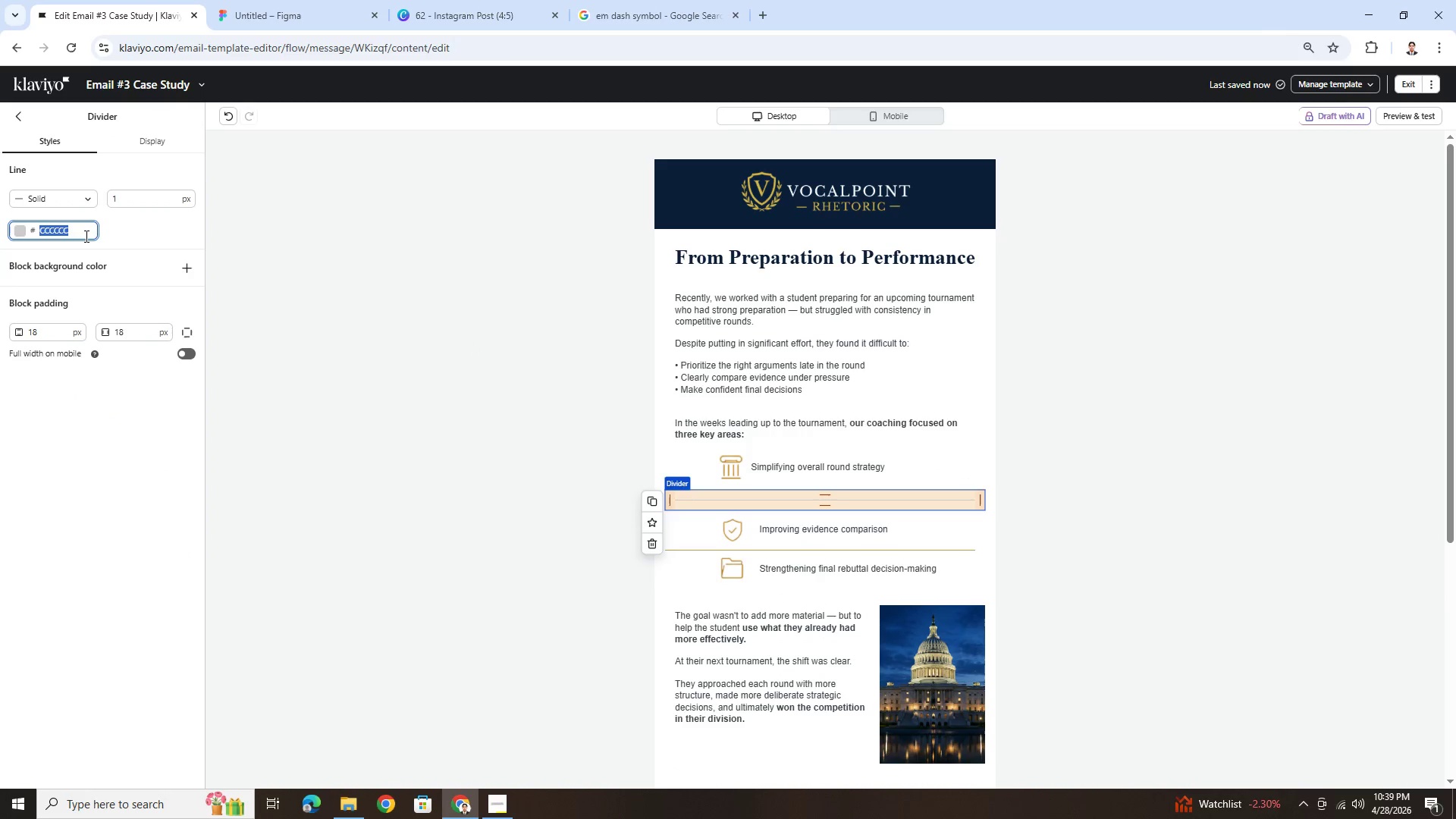 
key(Control+V)
 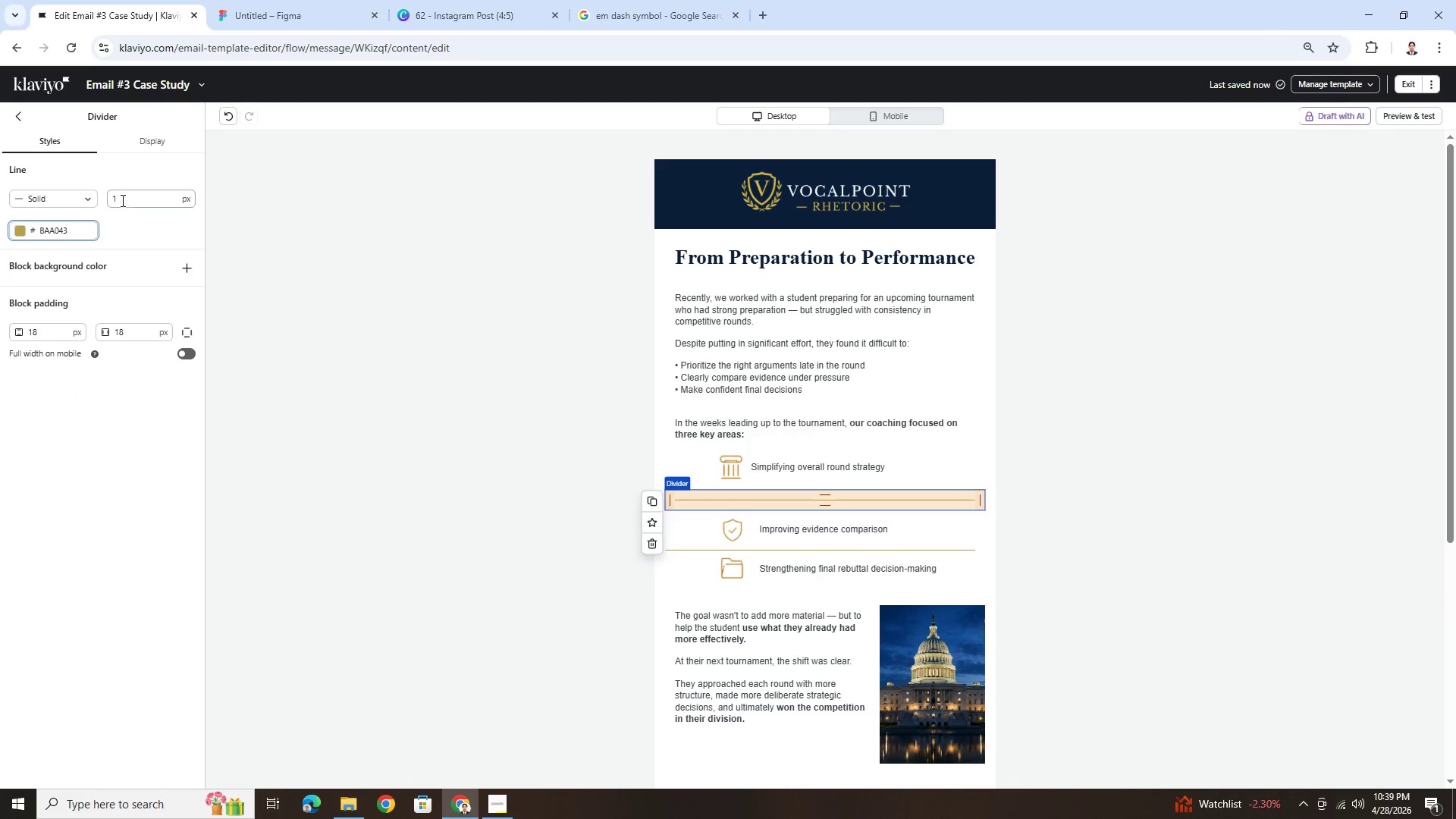 
left_click([121, 200])
 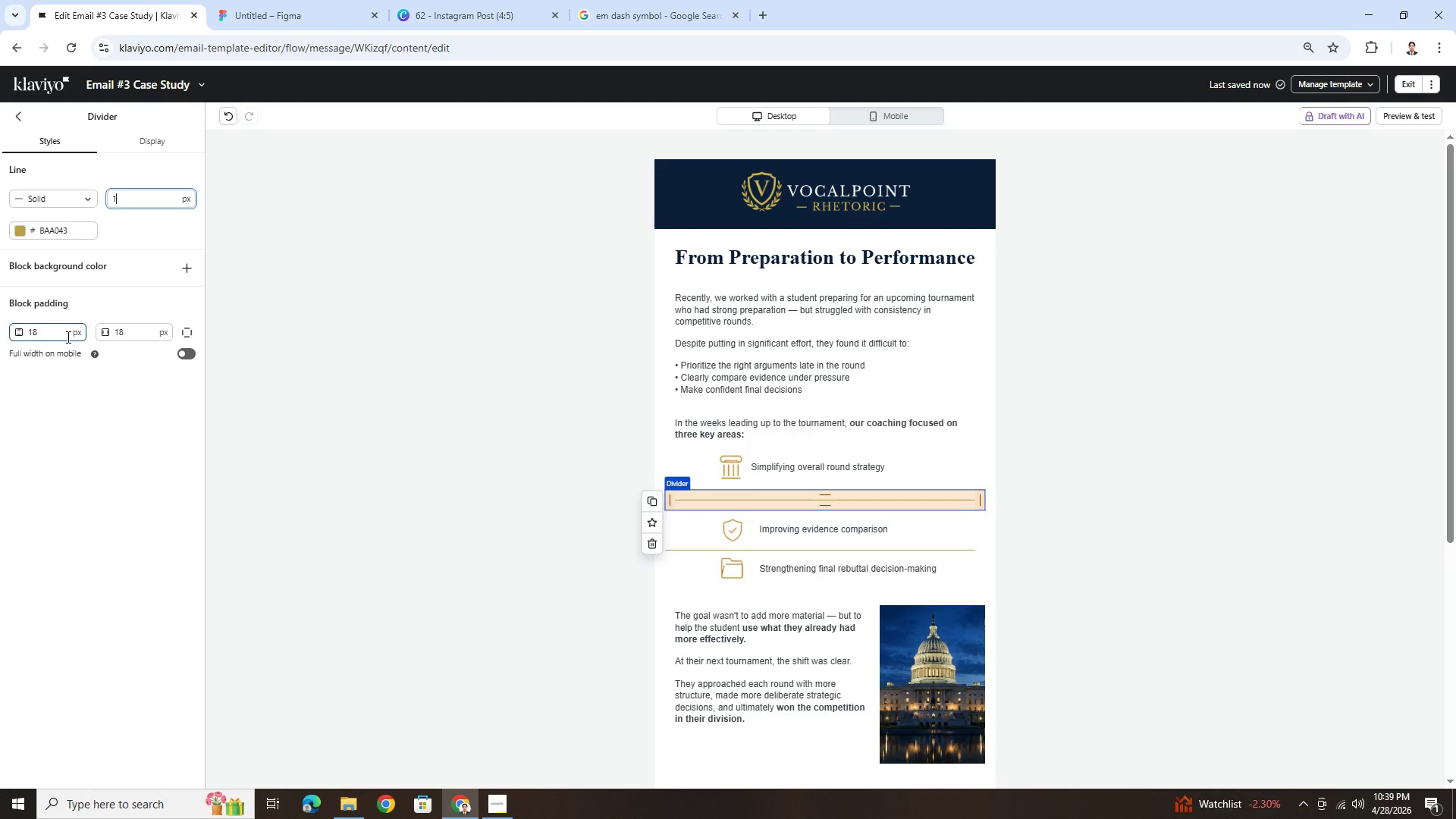 
double_click([130, 334])
 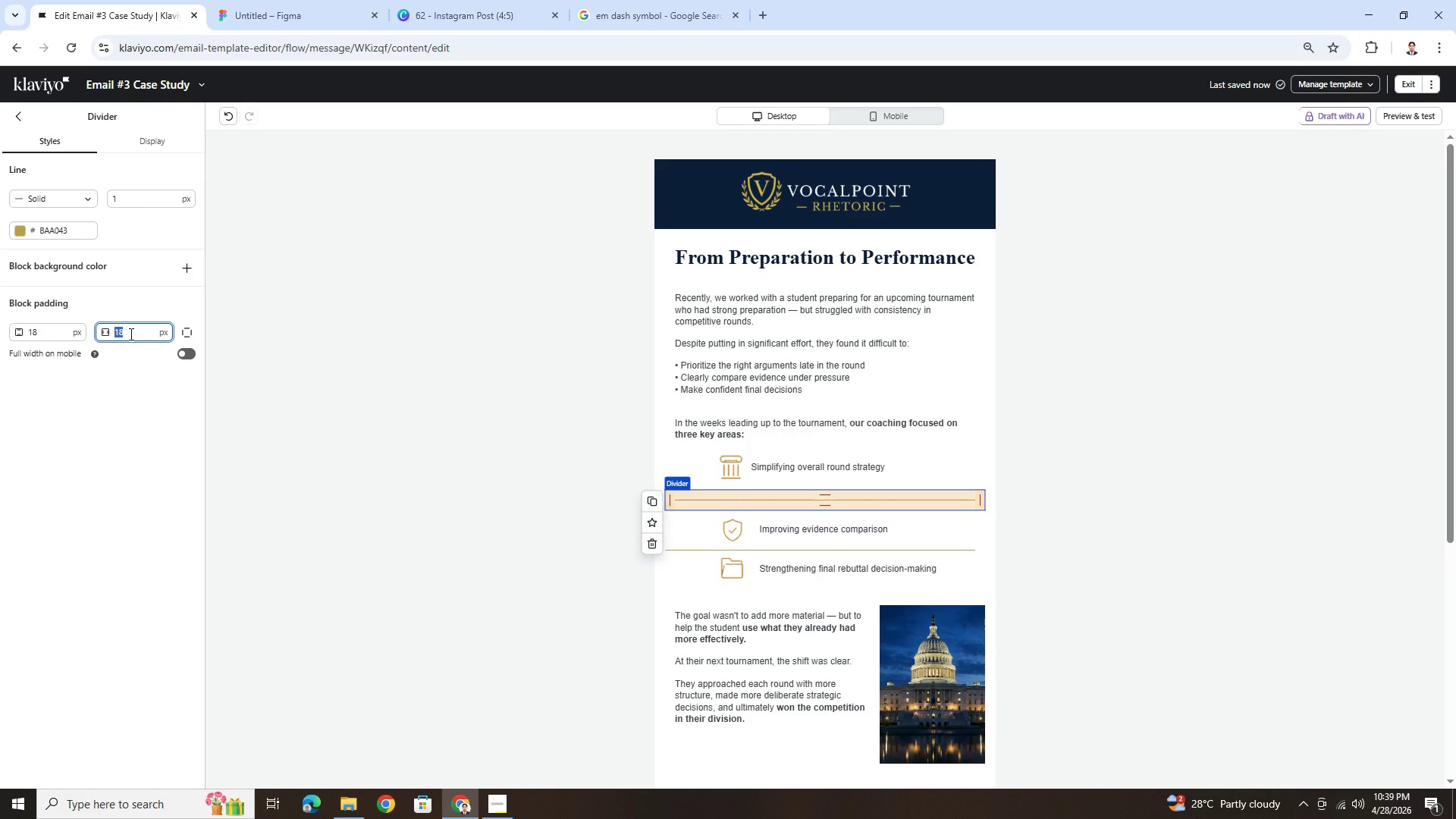 
key(Numpad2)
 